 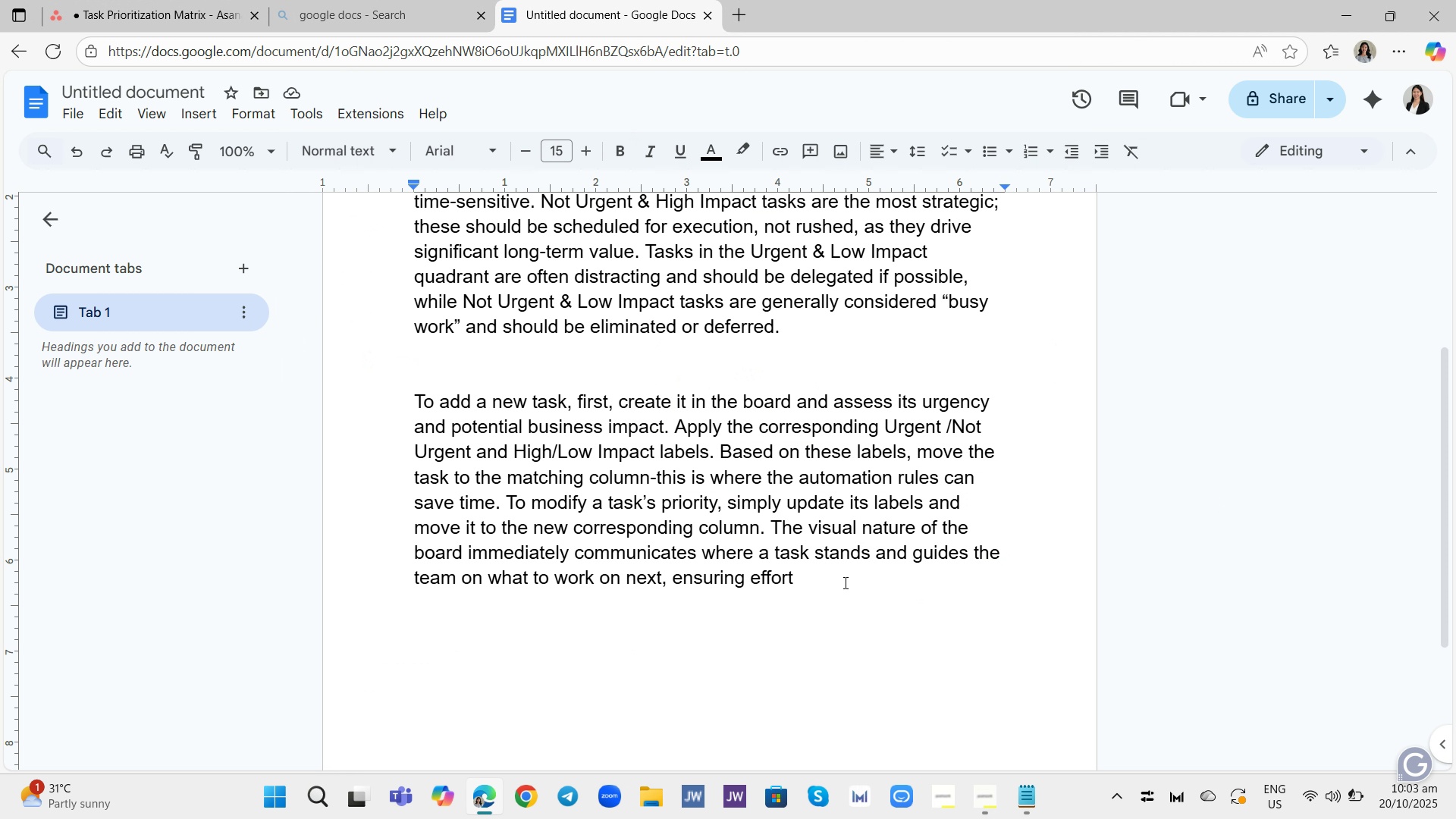 
type(m)
key(Backspace)
type(i s)
key(Backspace)
key(Backspace)
type(scio)
key(Backspace)
key(Backspace)
key(Backspace)
type( concentrated on thre)
key(Backspace)
key(Backspace)
type(e most )
 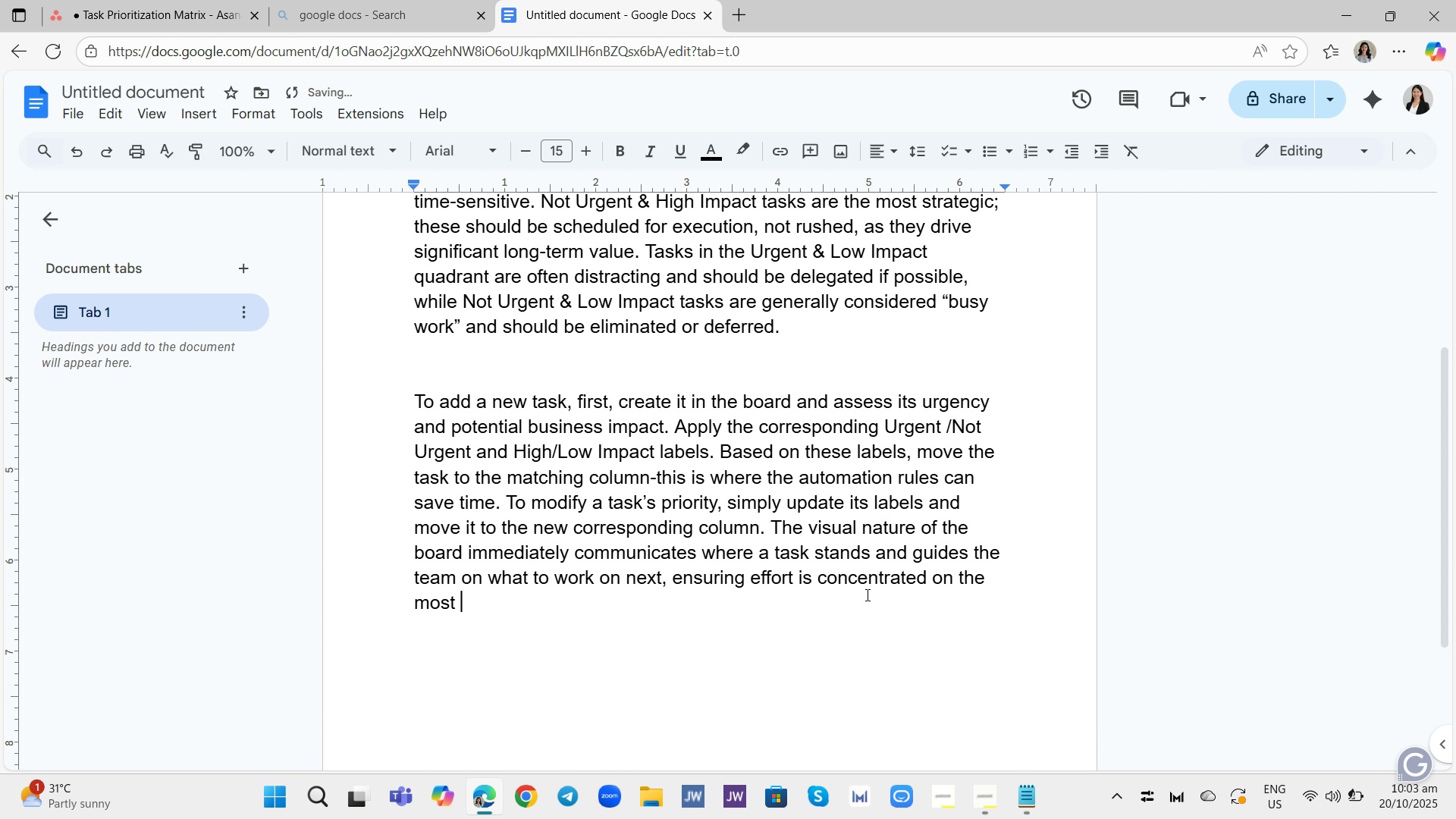 
type(vslusble initistives.)
 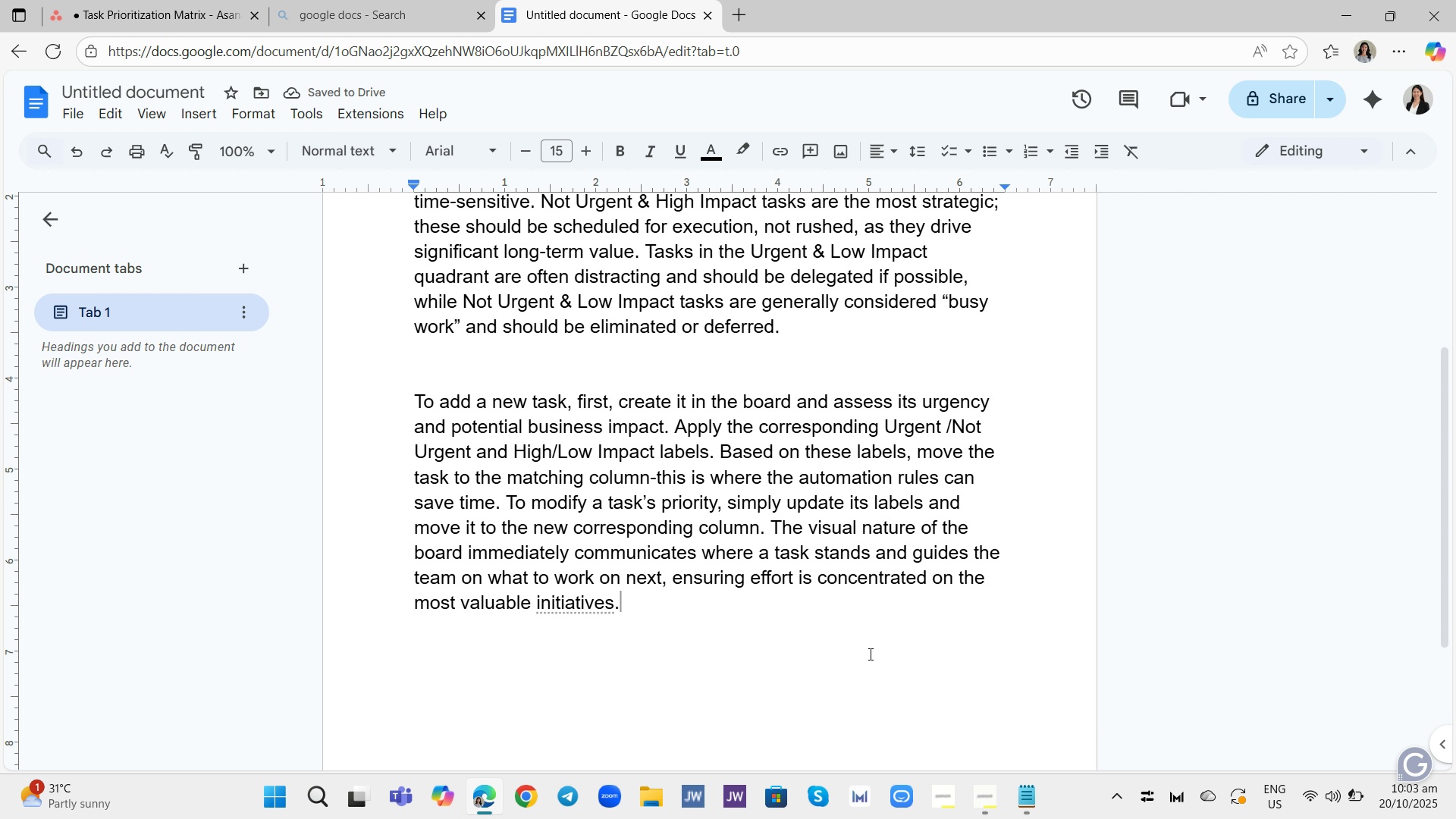 
left_click([862, 645])
 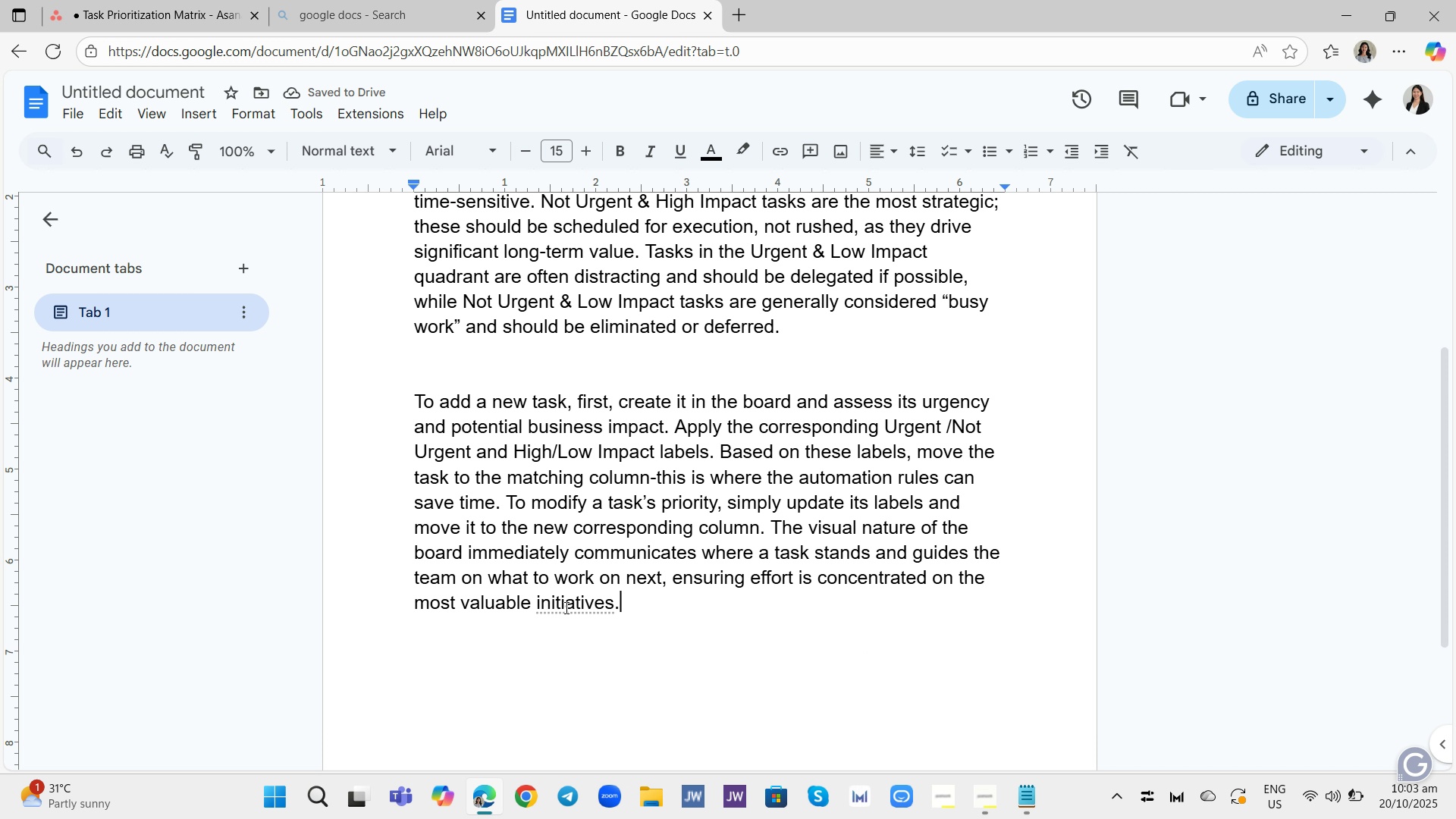 
left_click([565, 607])
 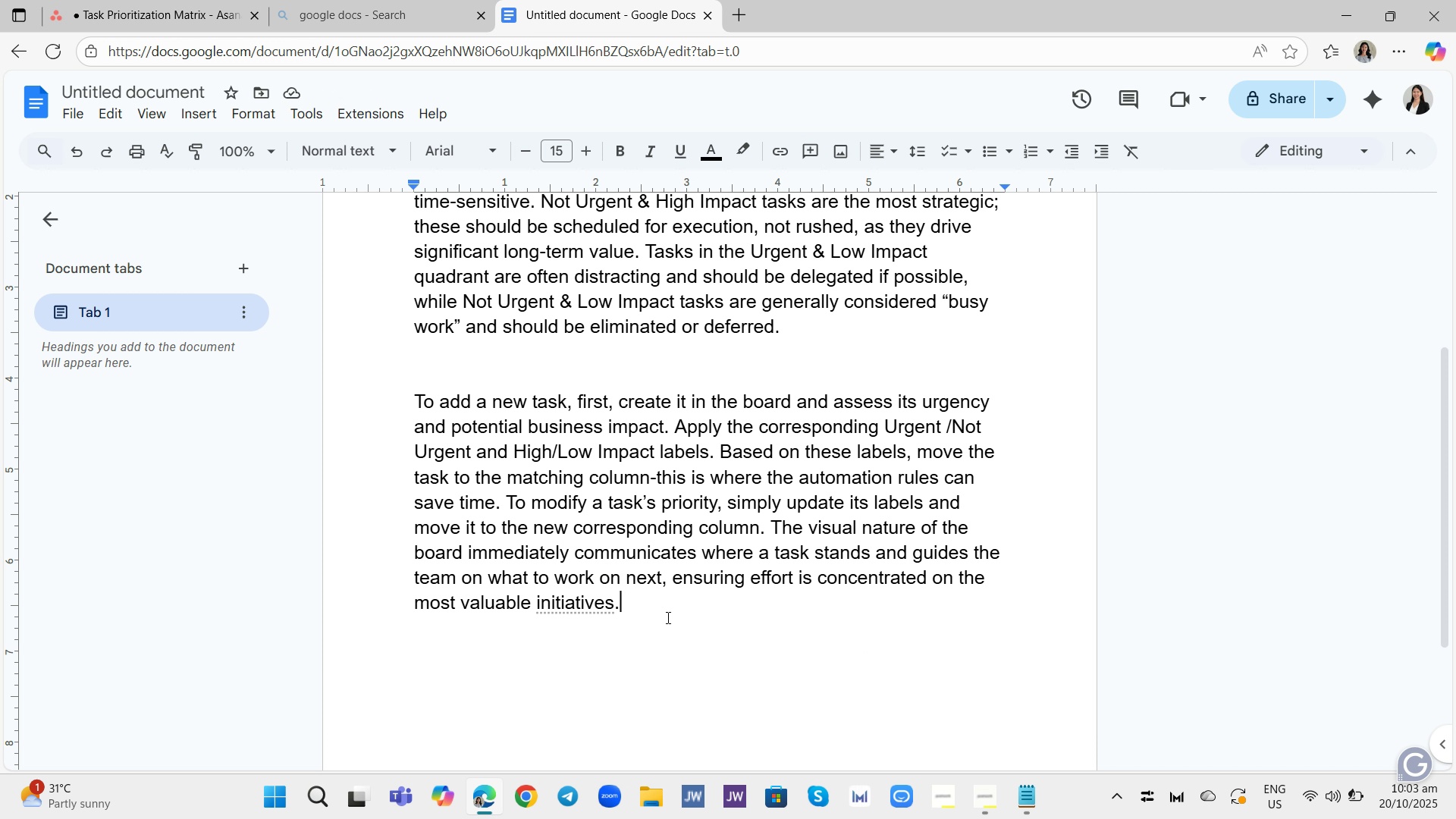 
left_click([667, 617])
 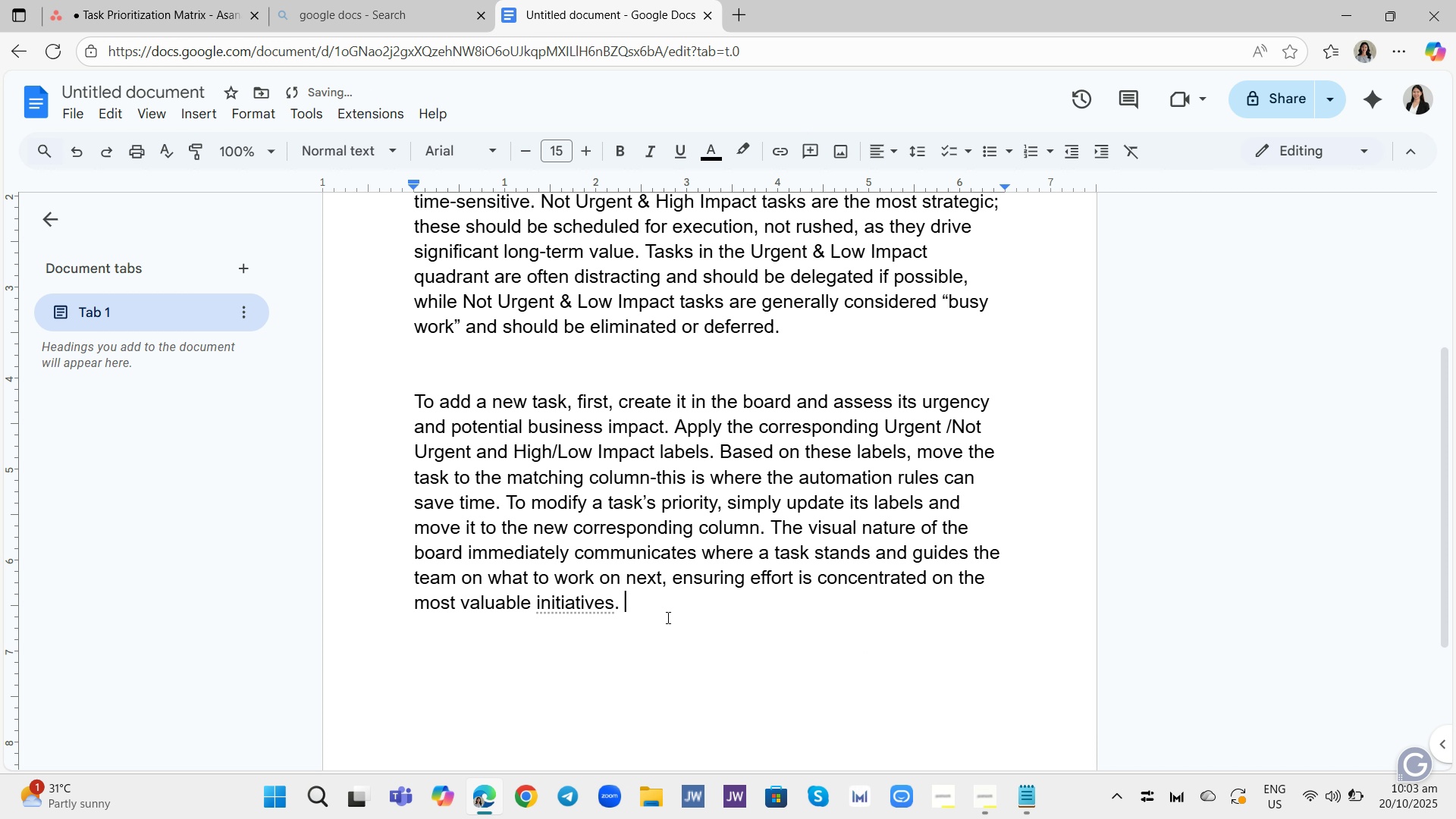 
key(Space)
 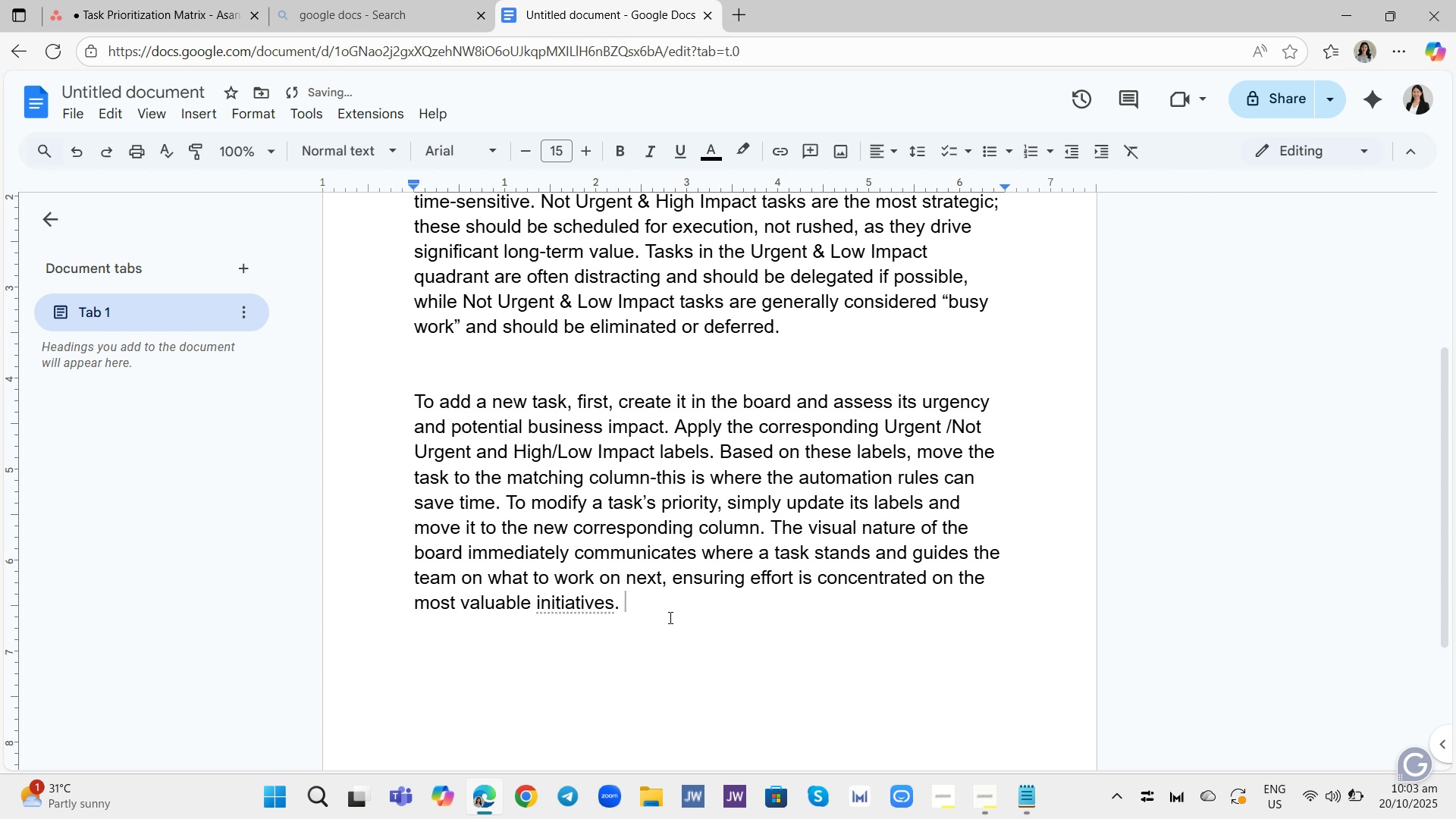 
scroll: coordinate [672, 617], scroll_direction: down, amount: 2.0
 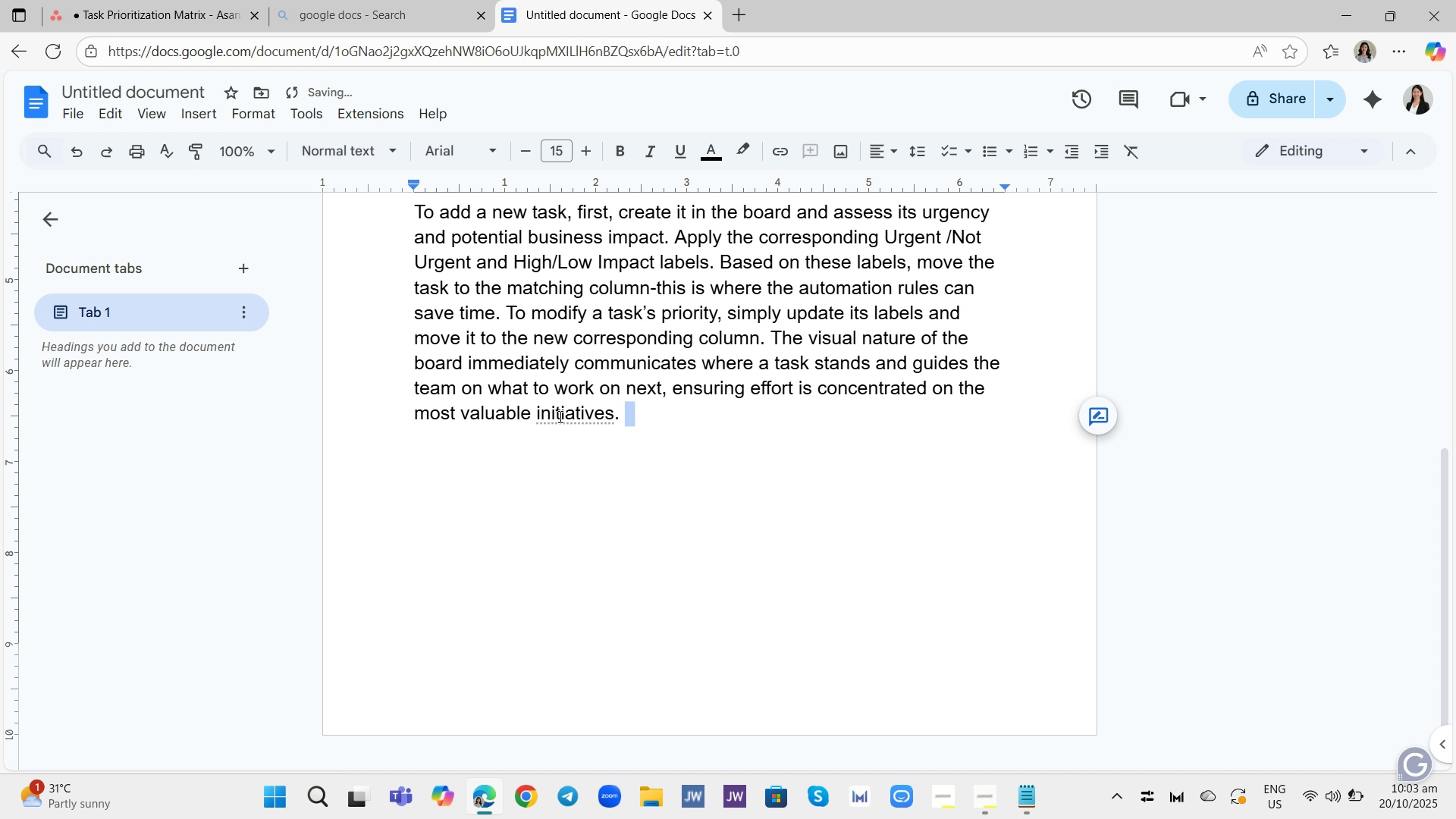 
left_click([570, 413])
 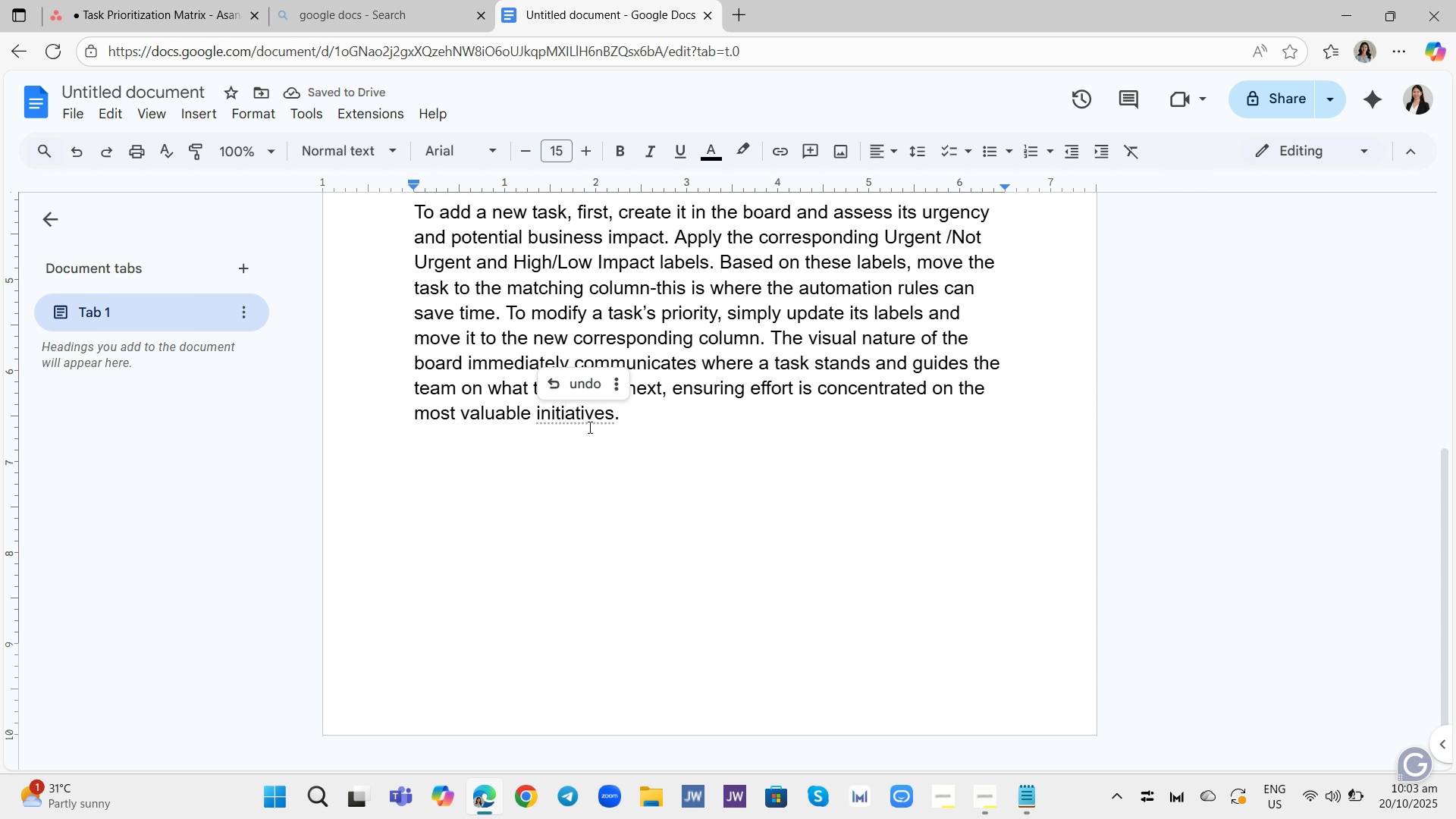 
left_click([708, 463])
 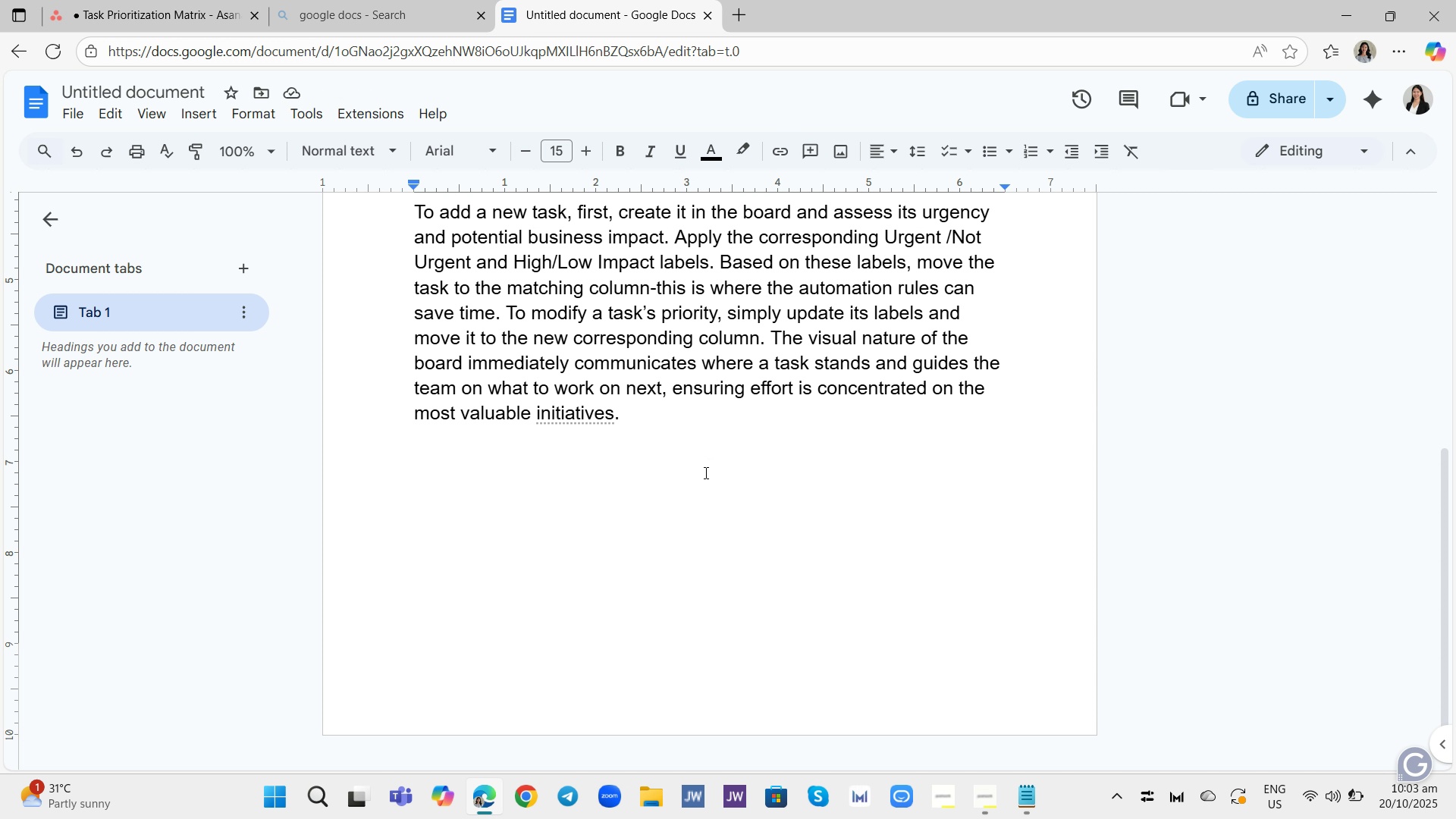 
scroll: coordinate [680, 487], scroll_direction: down, amount: 4.0
 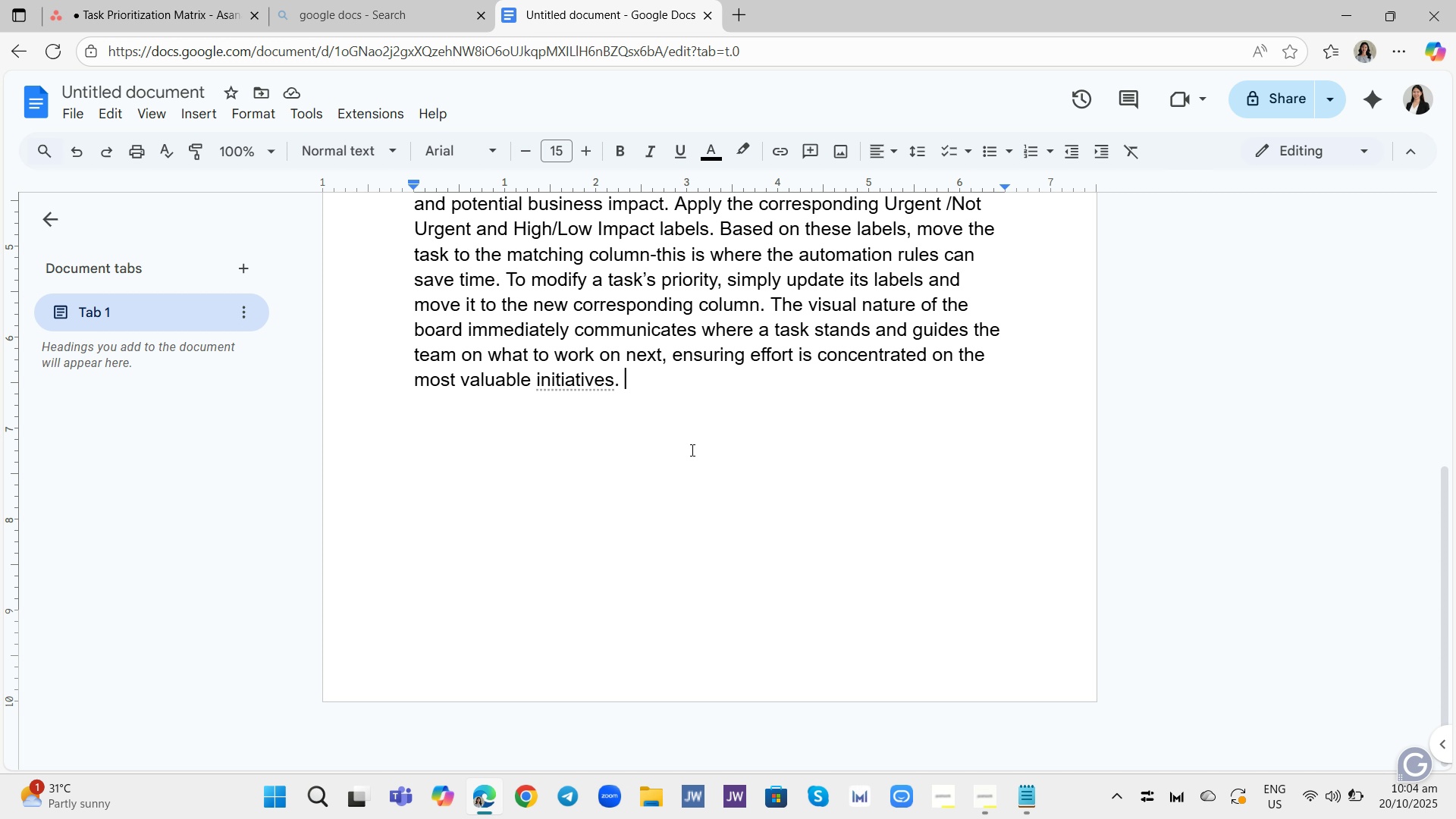 
wait(9.96)
 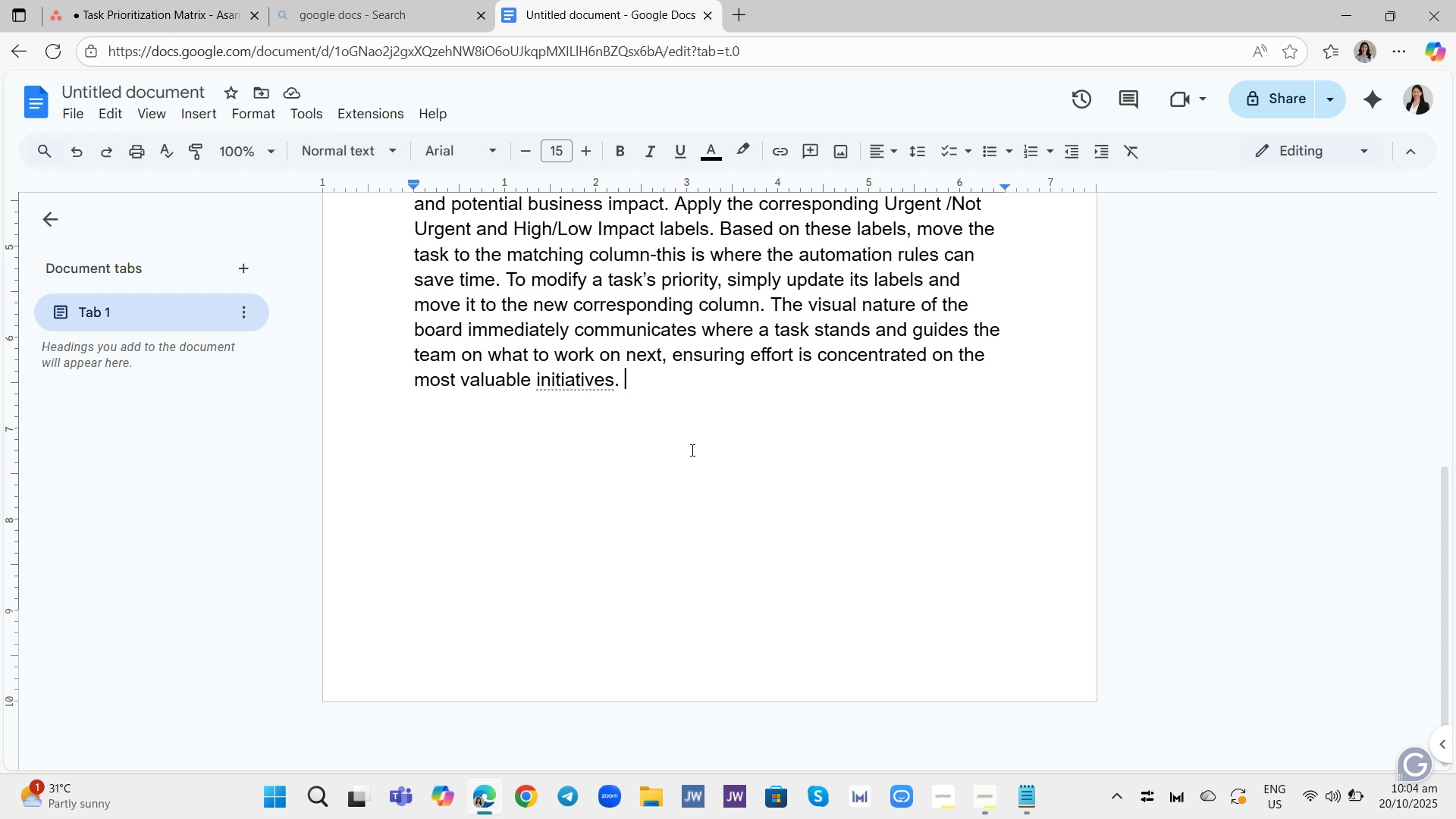 
scroll: coordinate [695, 426], scroll_direction: up, amount: 2.0
 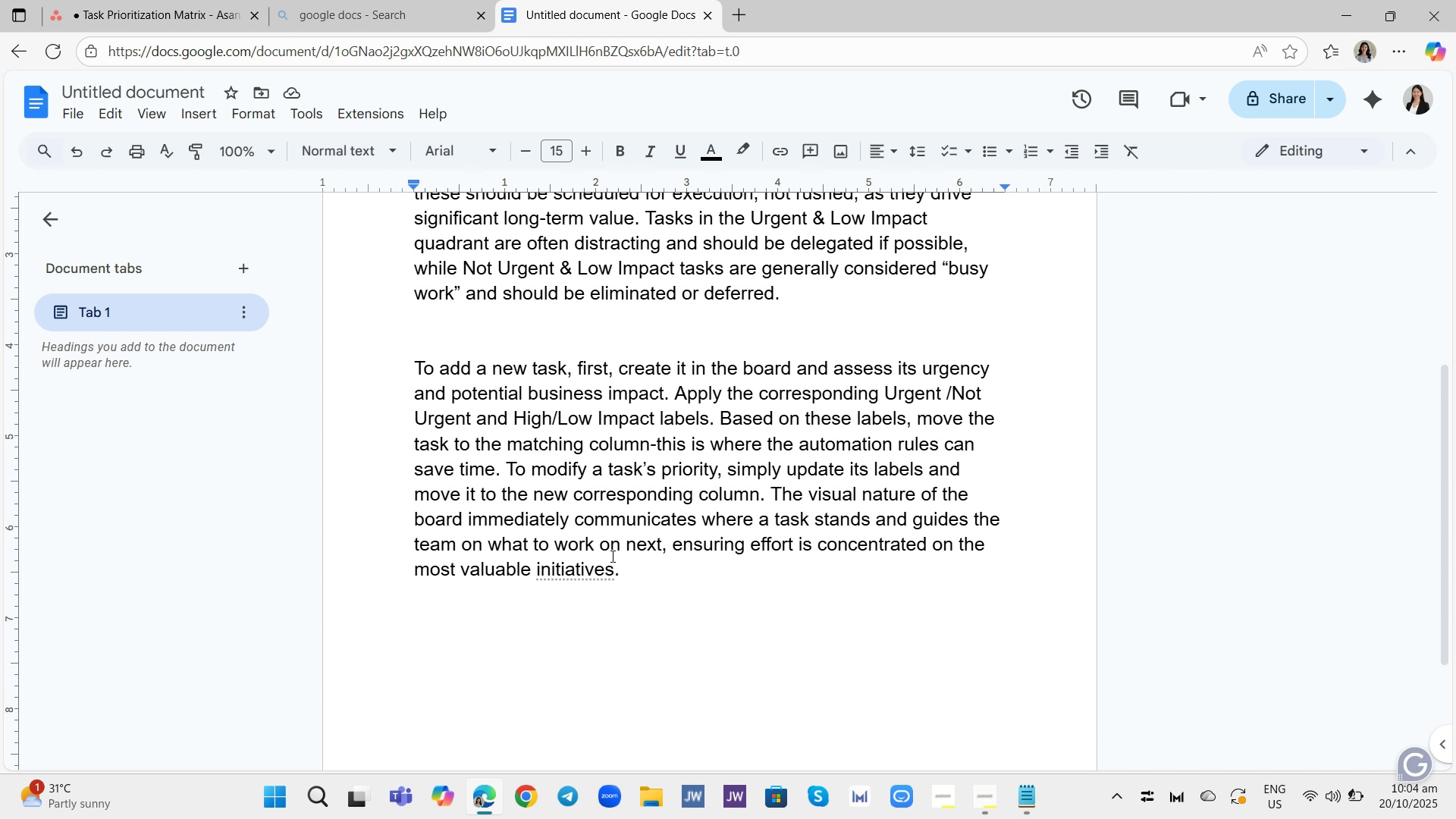 
left_click([598, 566])
 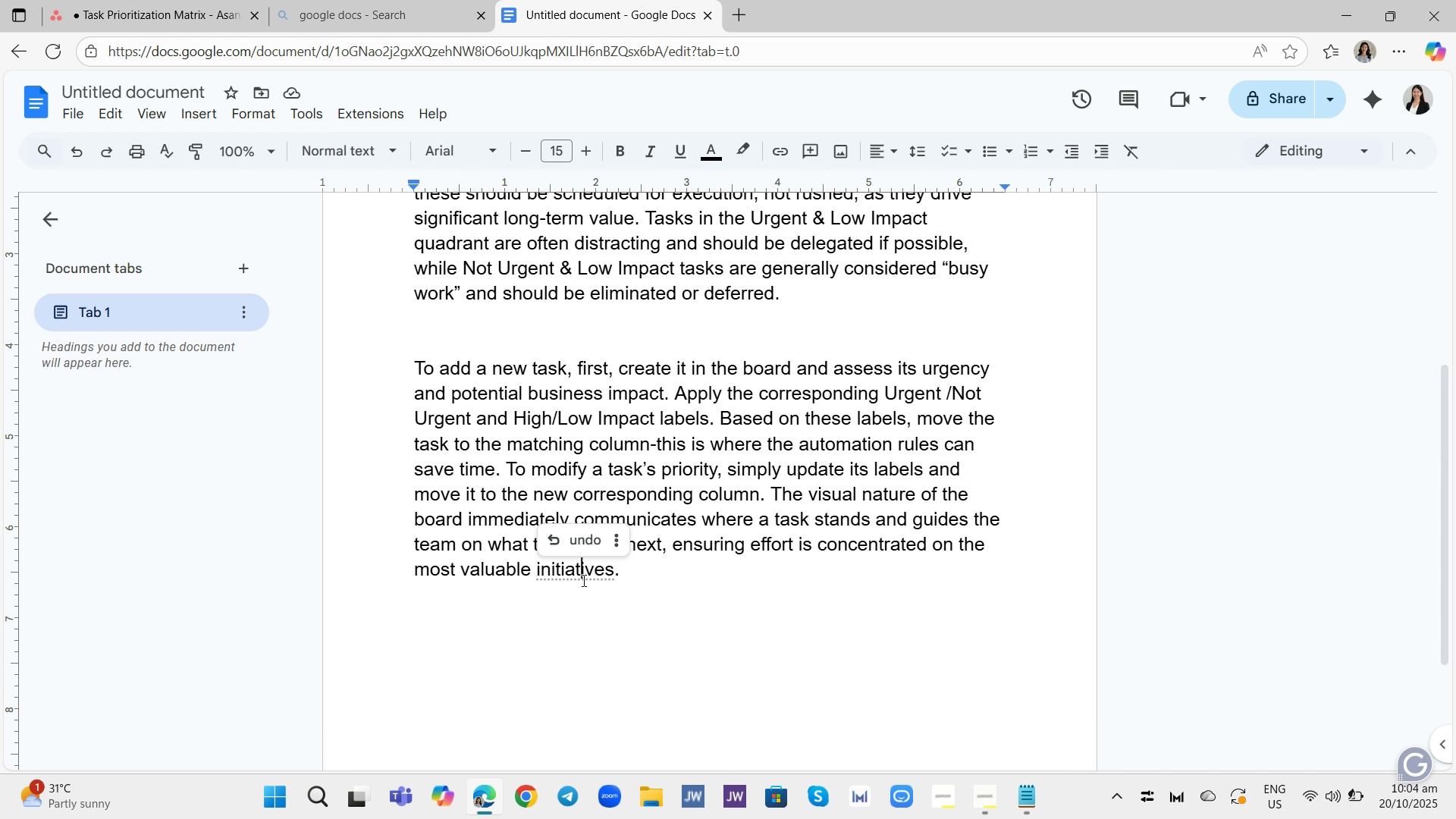 
left_click([582, 580])
 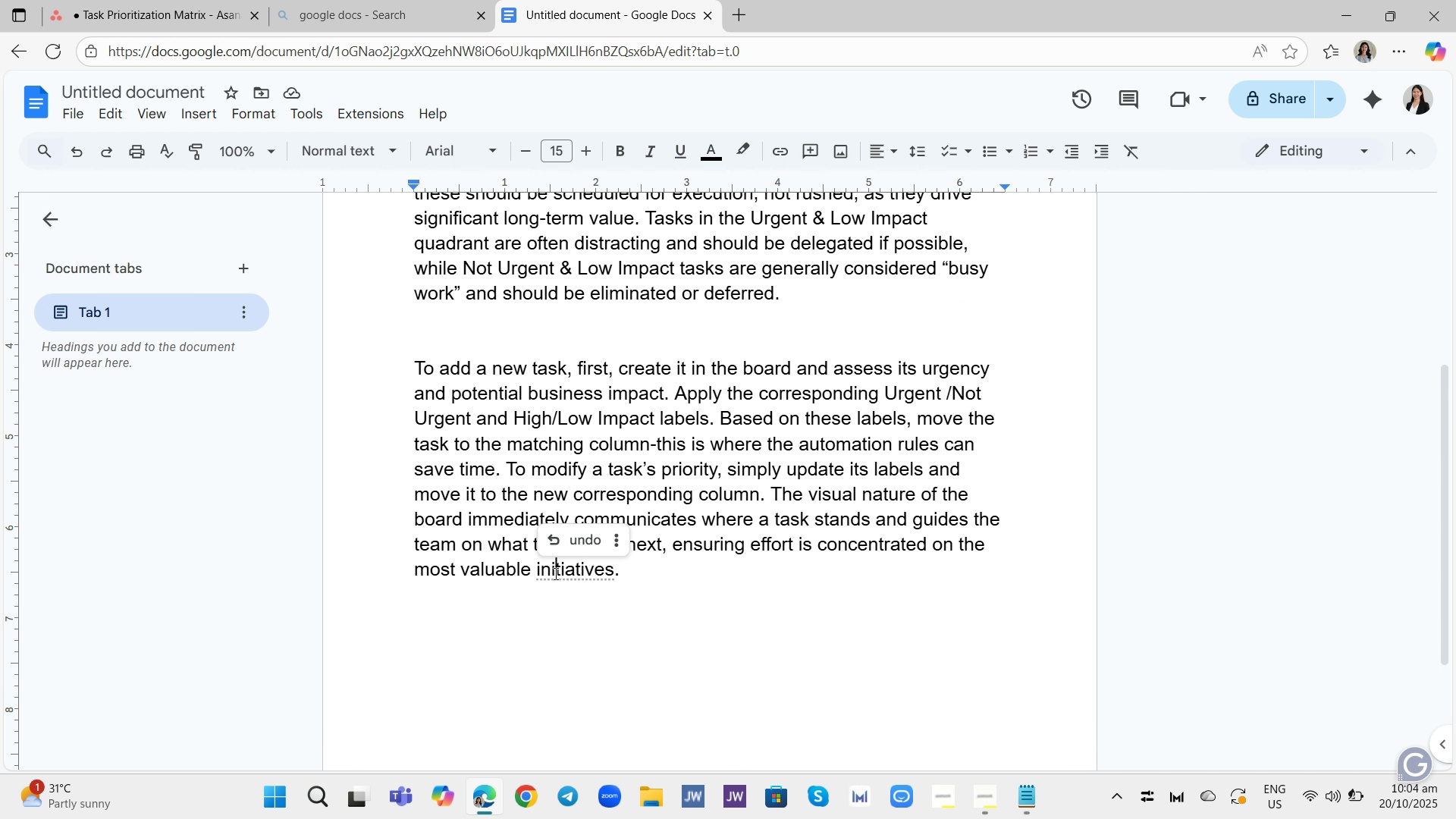 
left_click([554, 573])
 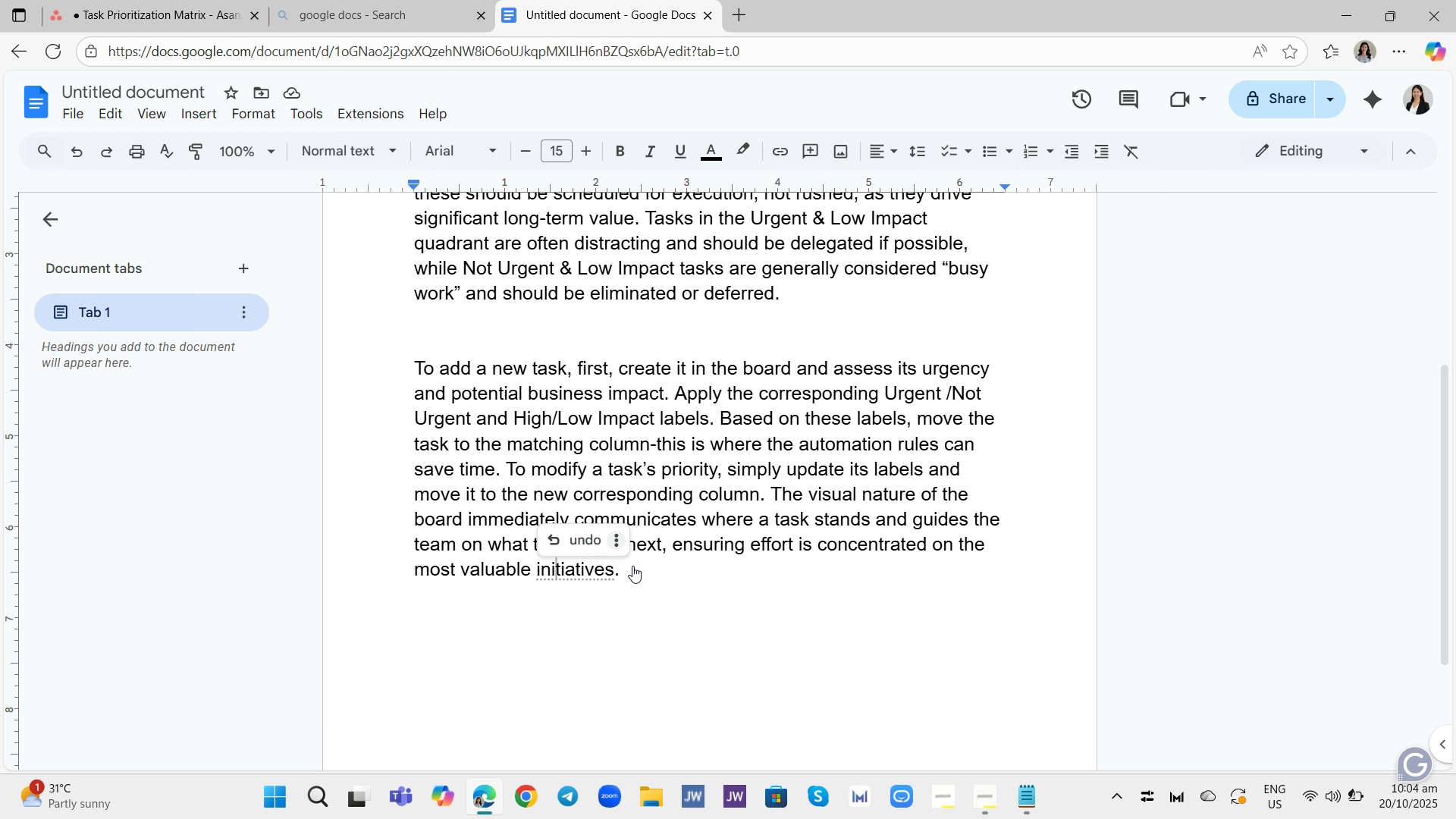 
left_click([634, 566])
 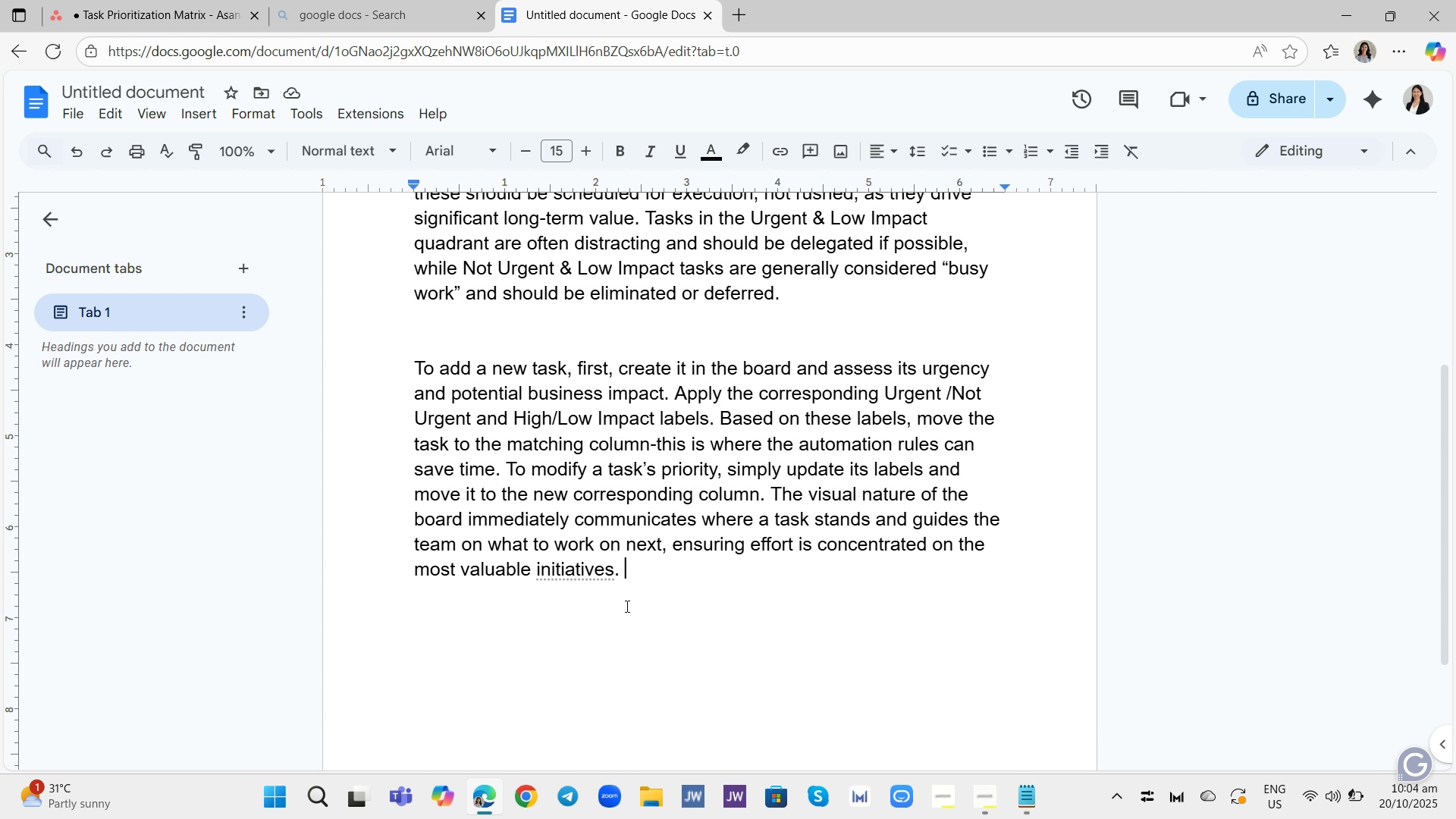 
left_click([626, 606])
 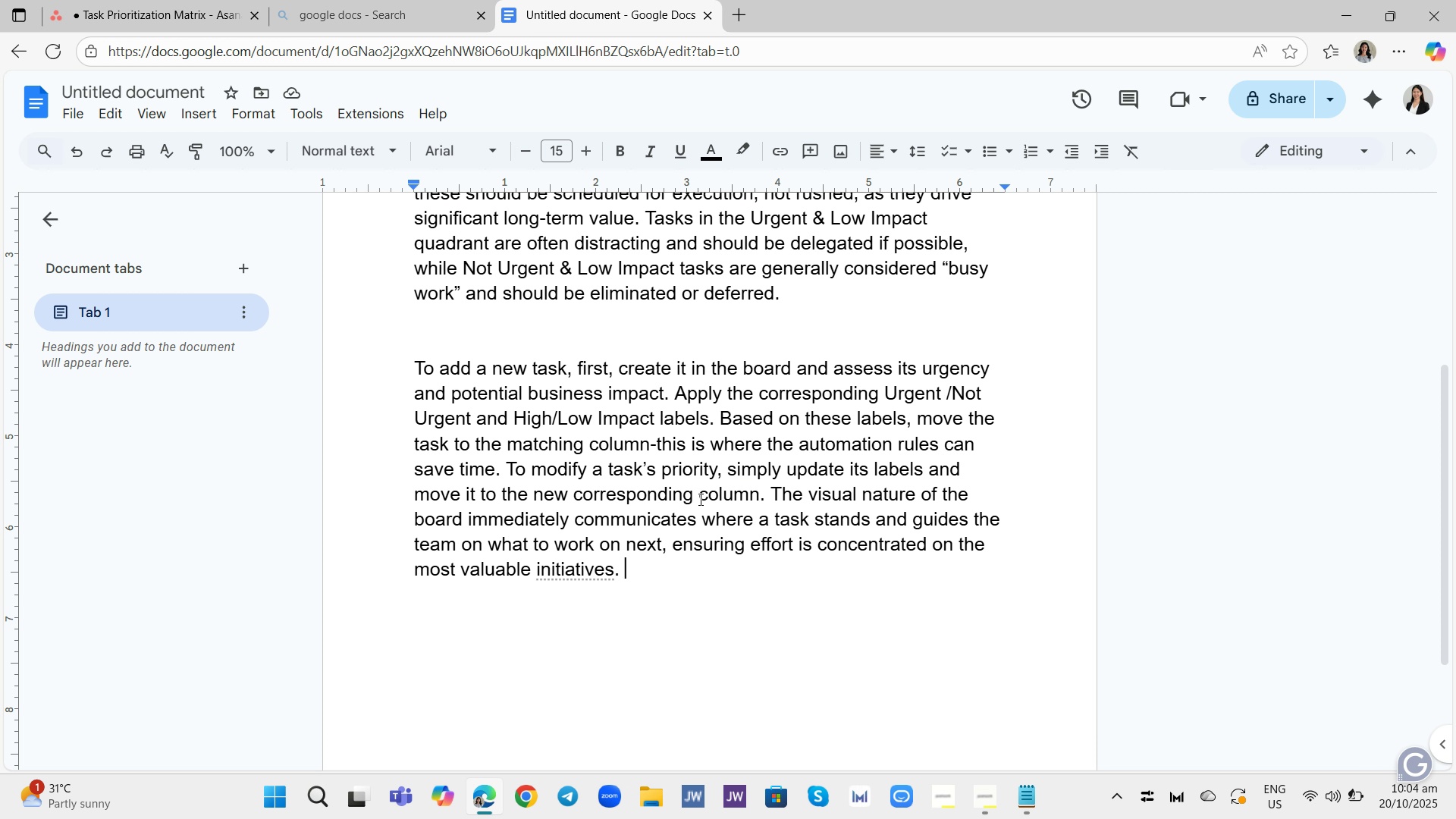 
scroll: coordinate [699, 497], scroll_direction: up, amount: 3.0
 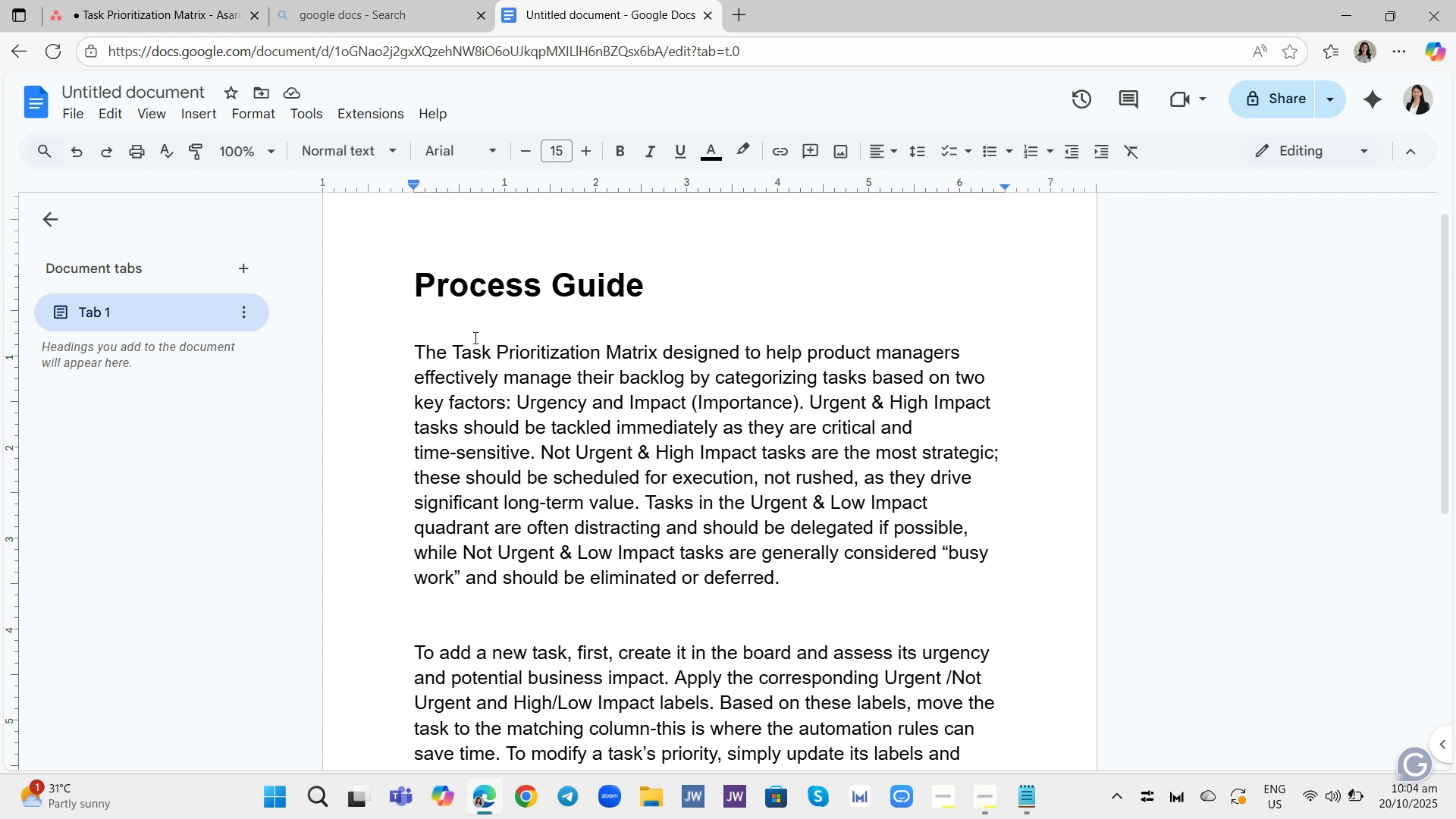 
left_click([415, 338])
 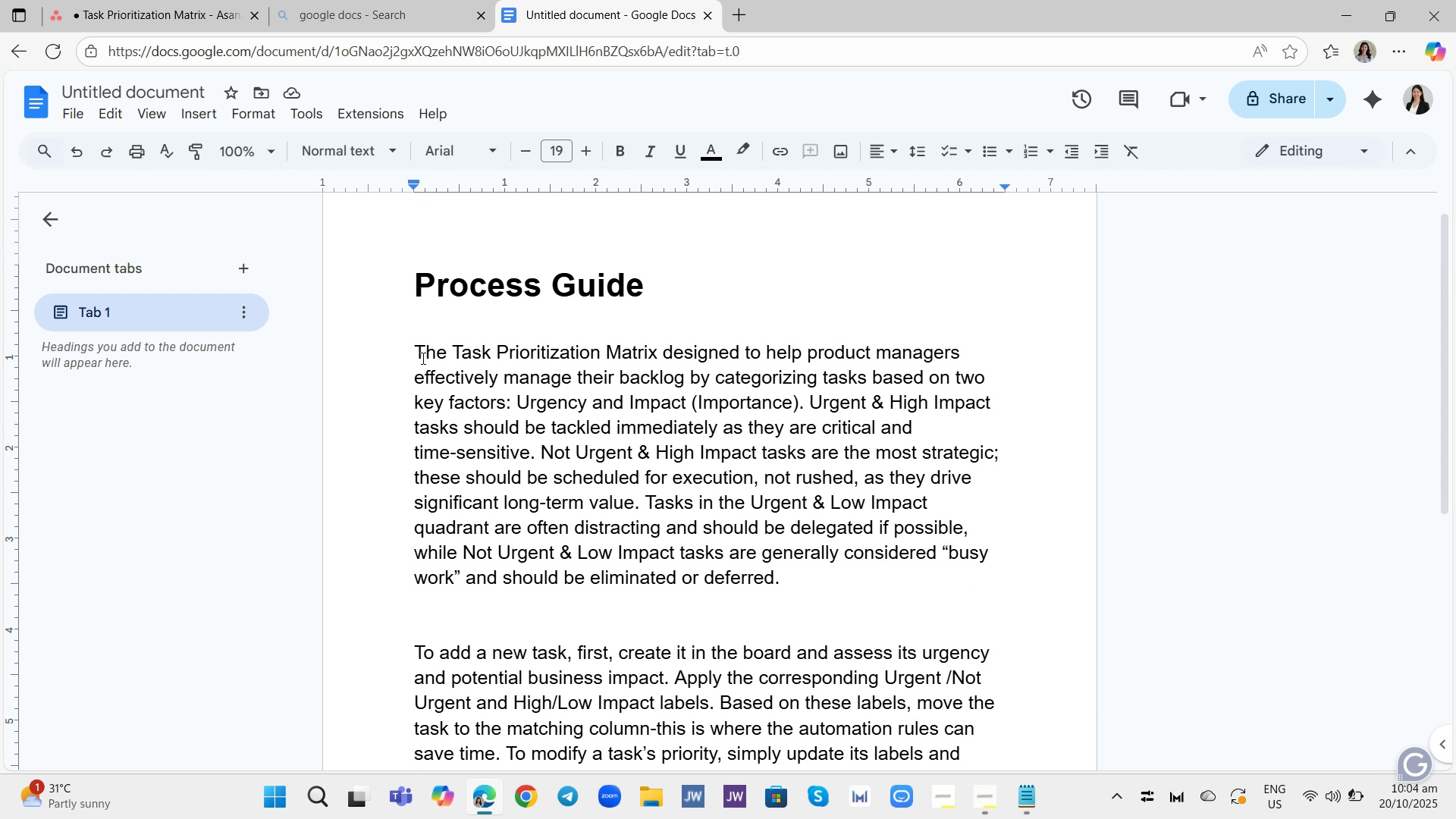 
left_click([422, 358])
 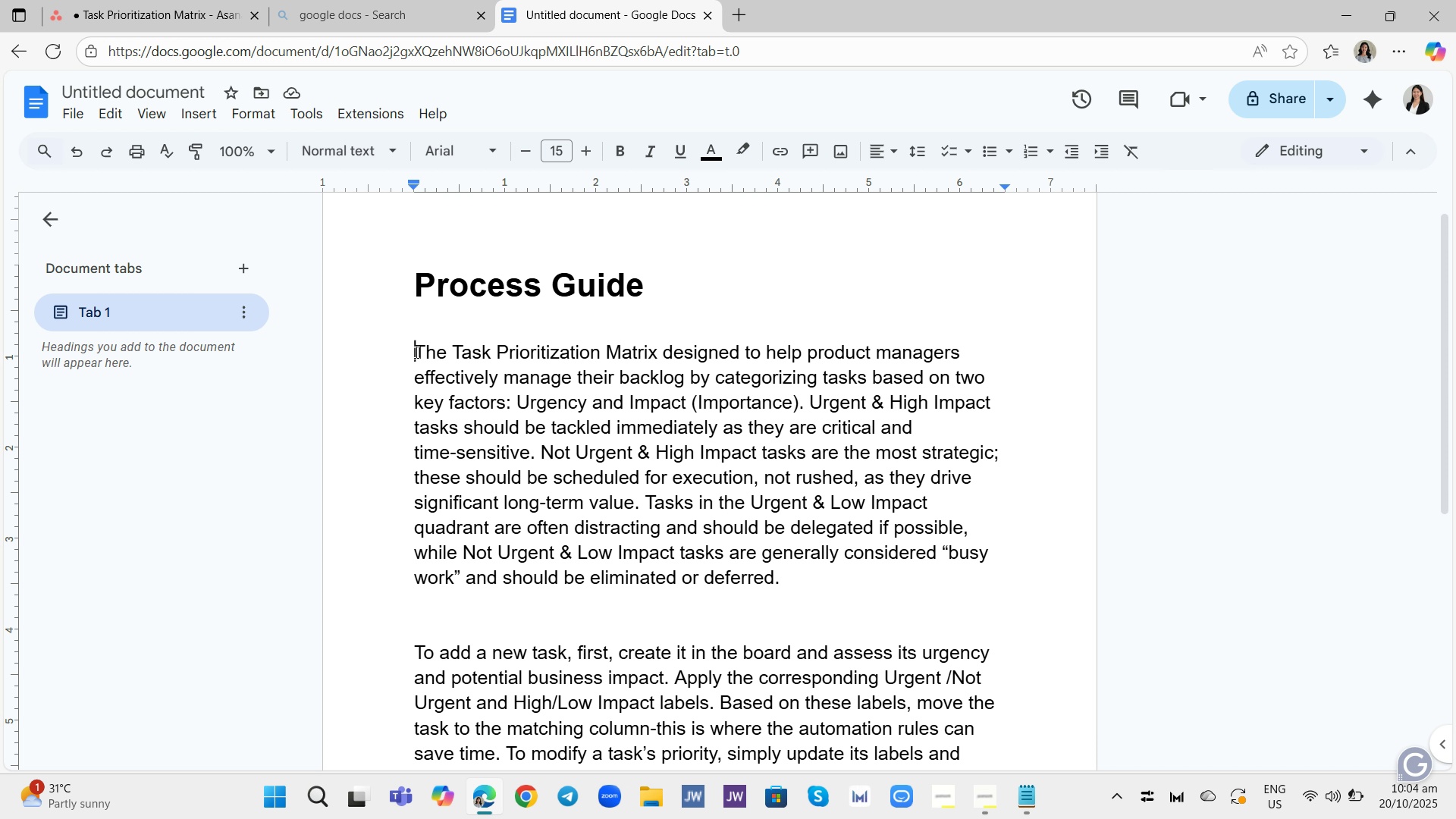 
left_click([415, 352])
 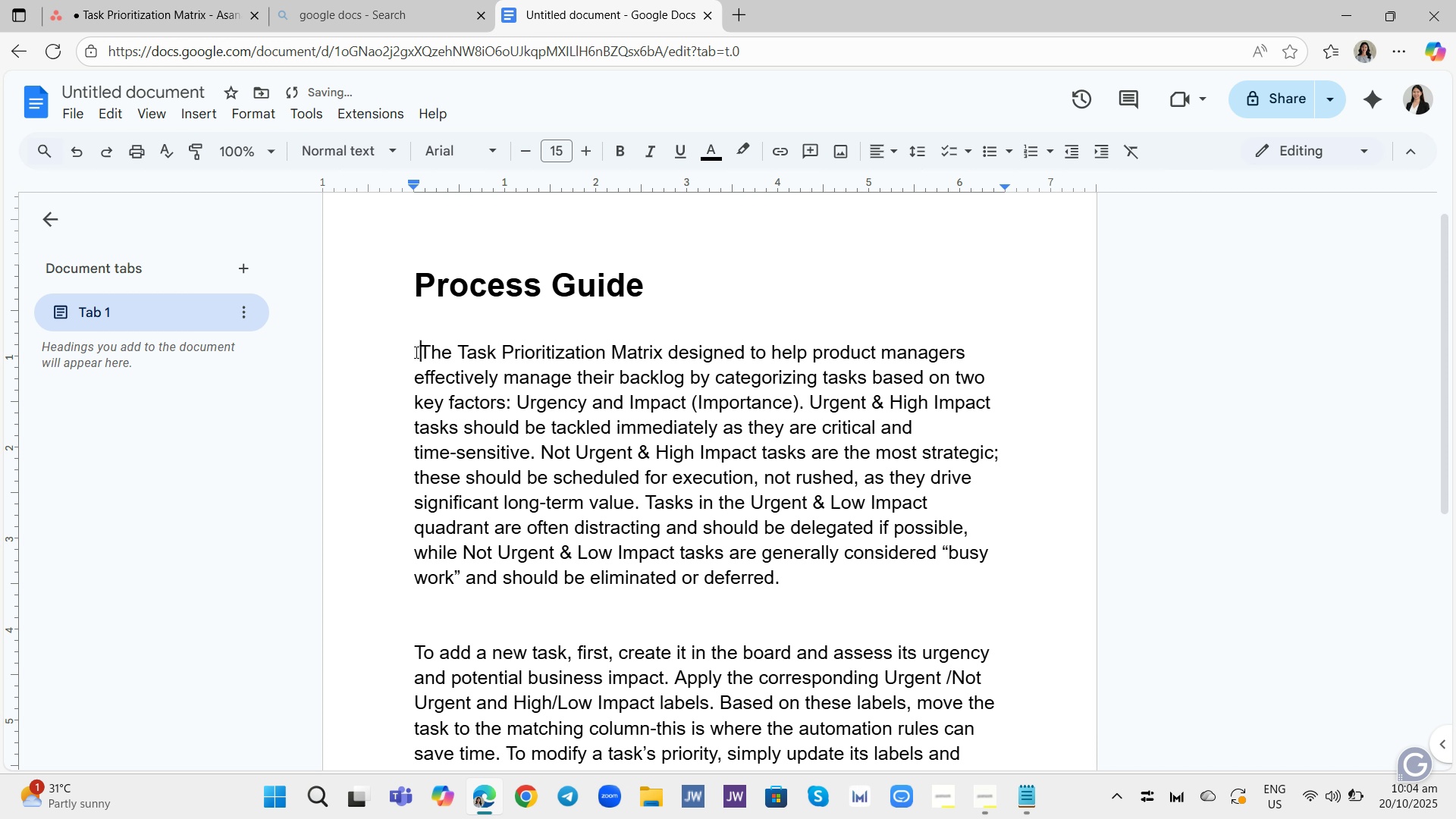 
hold_key(key=Space, duration=0.82)
 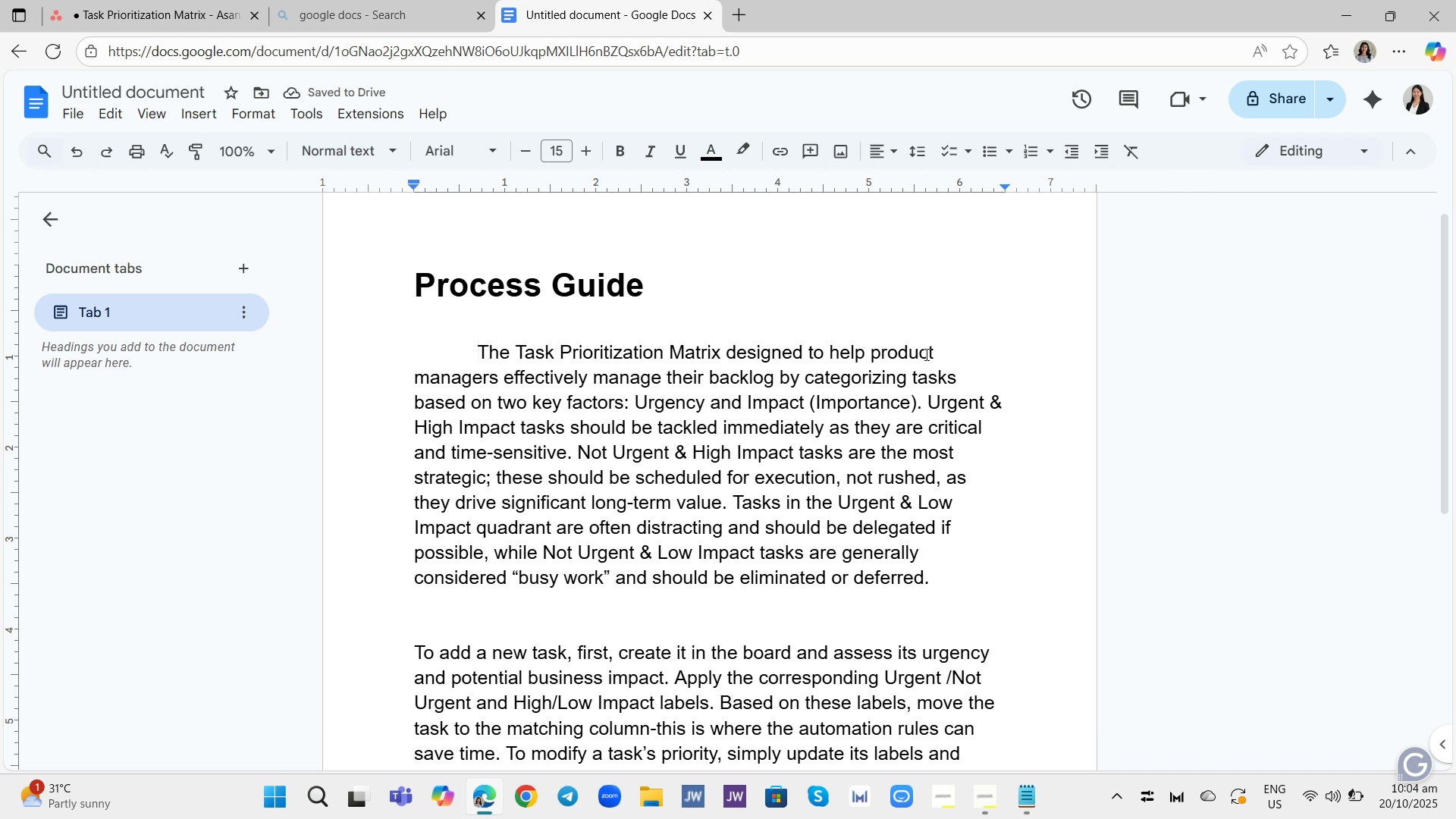 
scroll: coordinate [979, 352], scroll_direction: down, amount: 3.0
 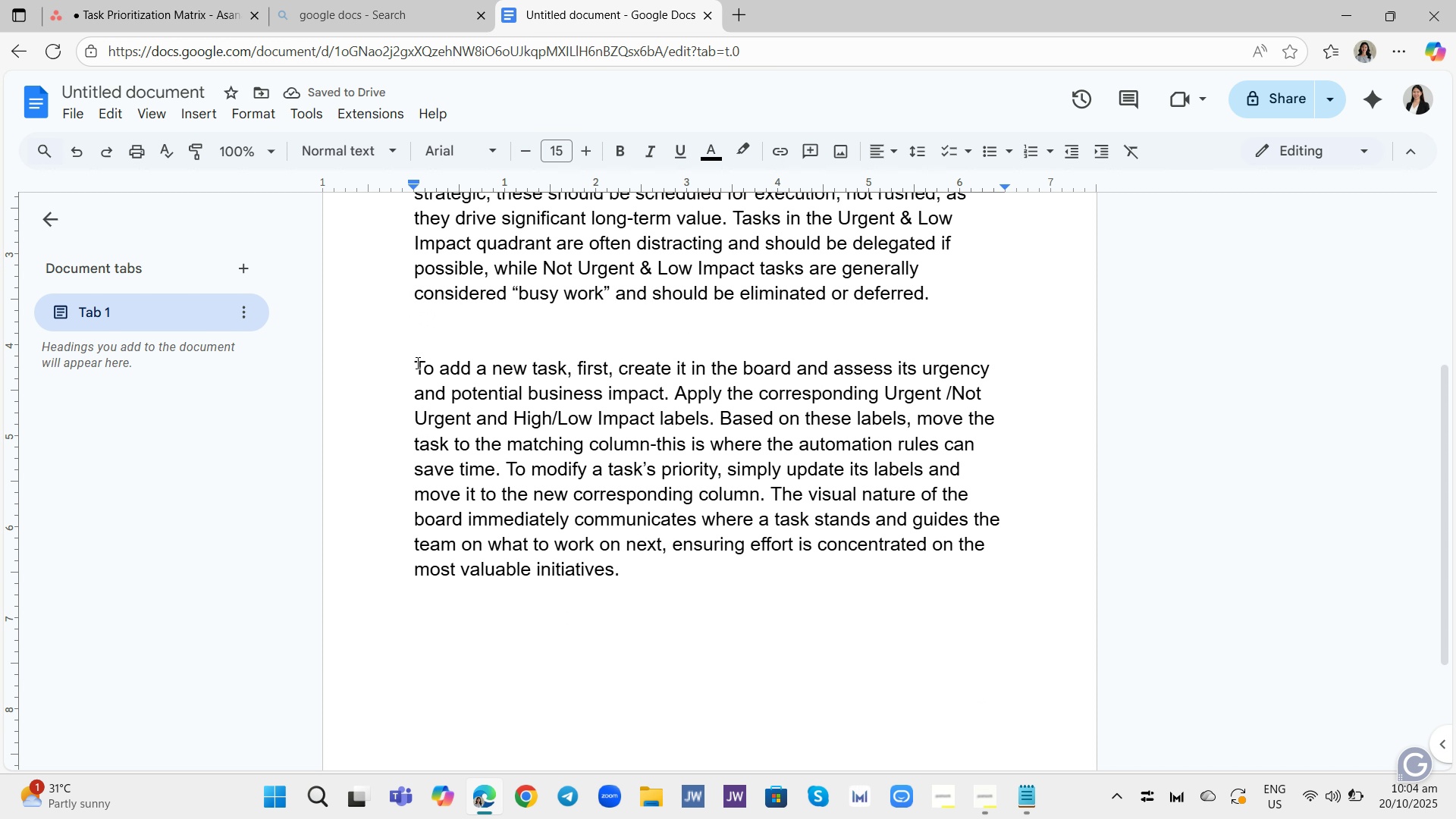 
left_click([416, 362])
 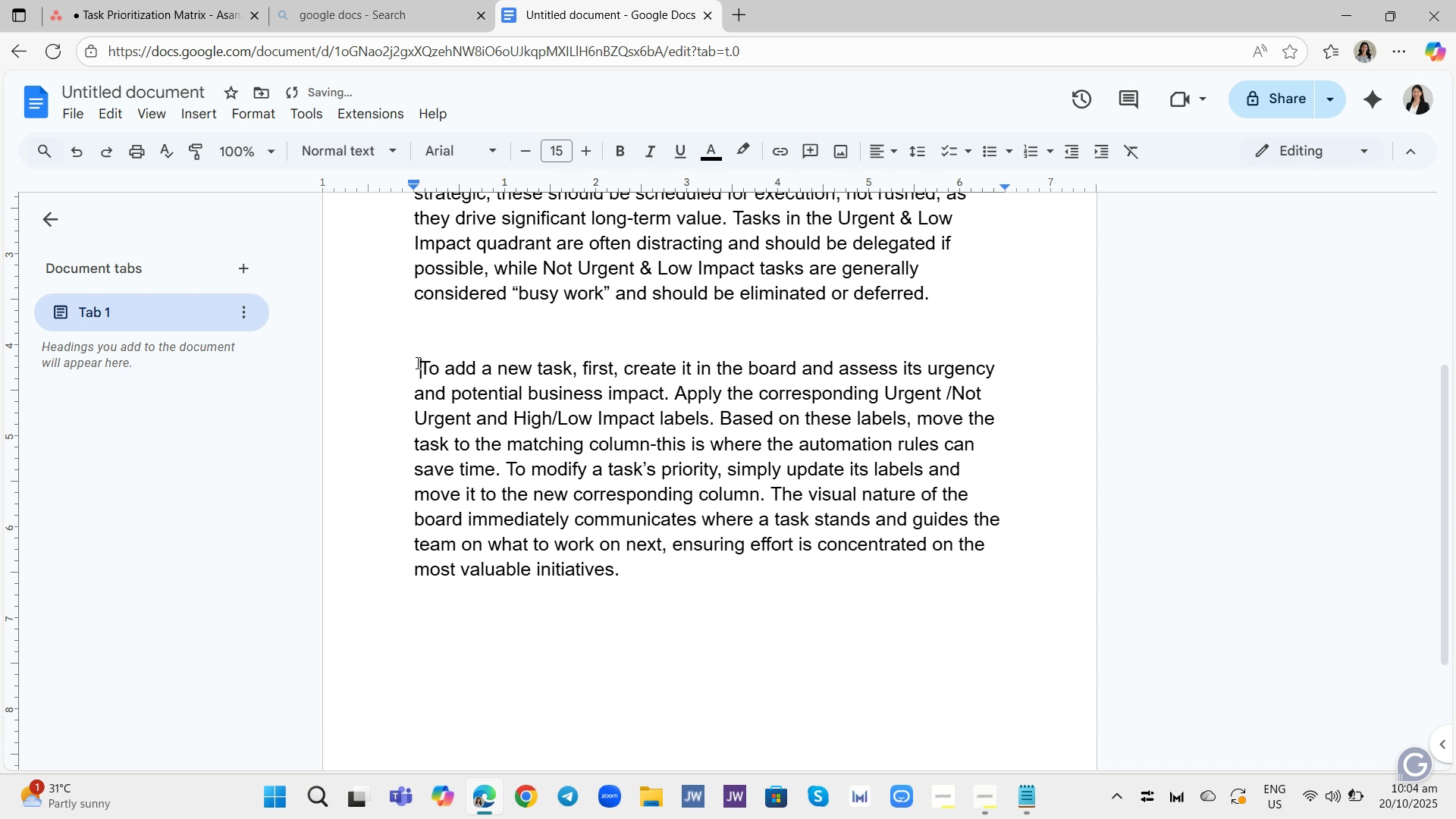 
hold_key(key=Space, duration=0.74)
 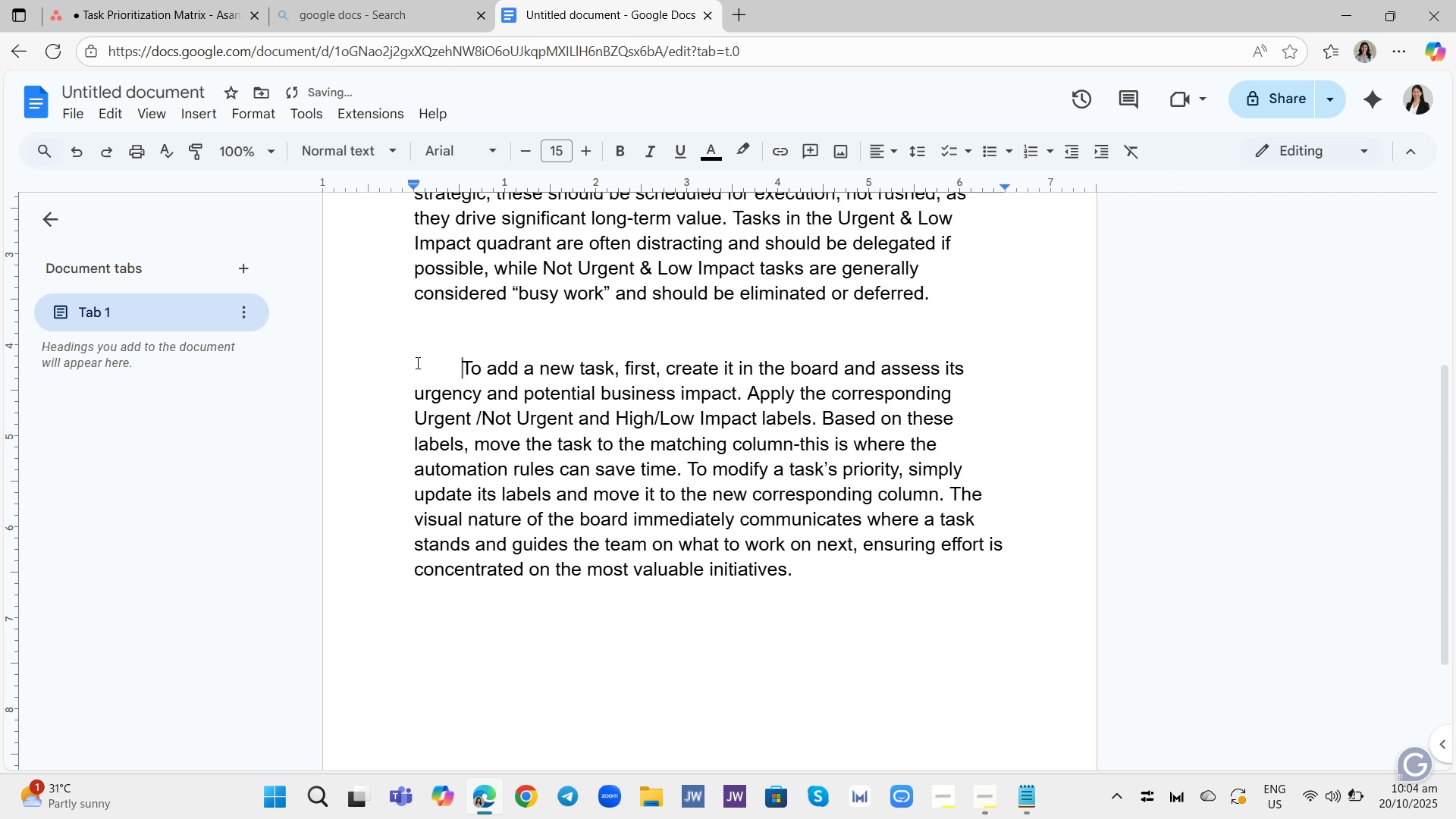 
scroll: coordinate [416, 362], scroll_direction: up, amount: 3.0
 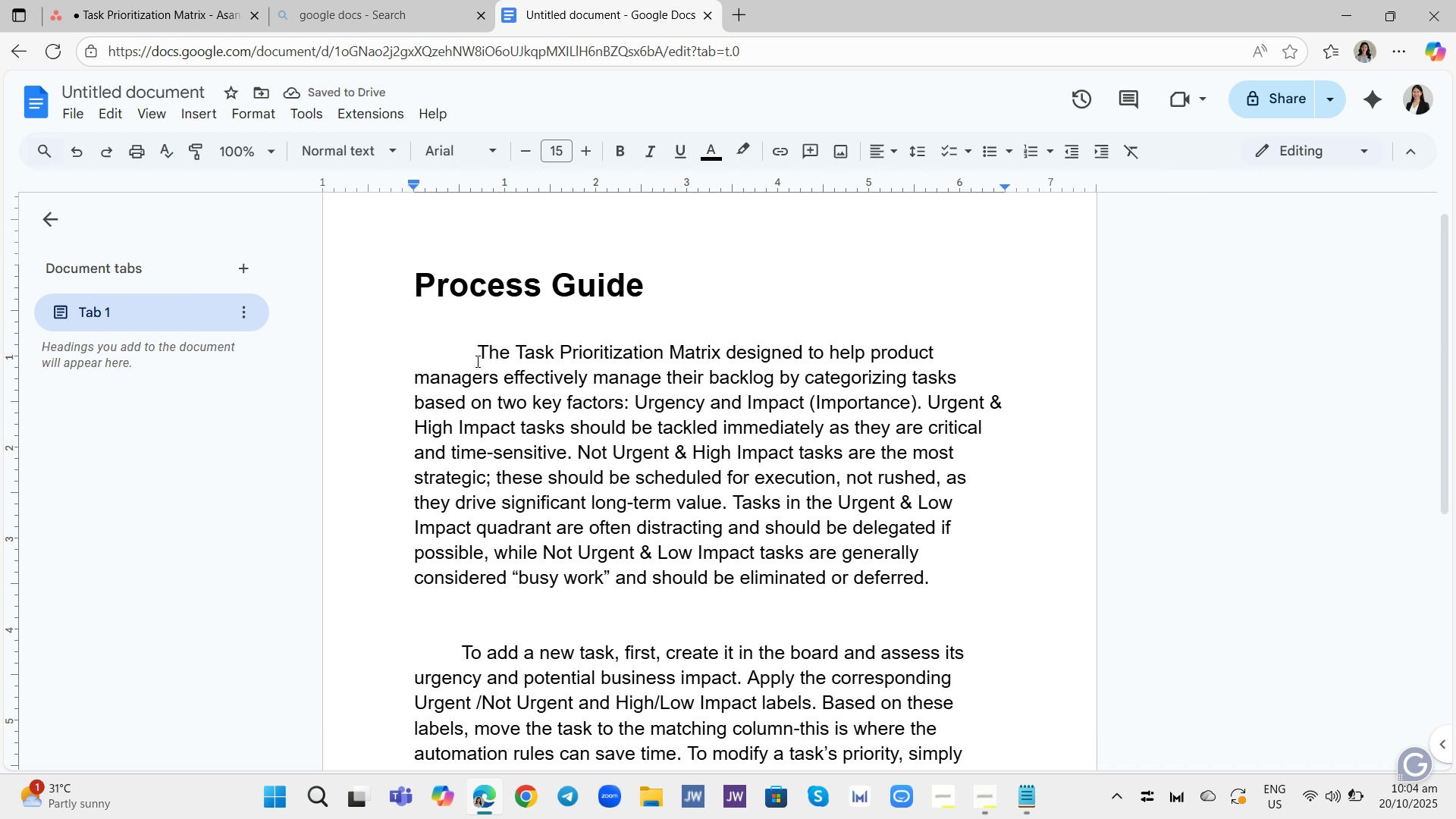 
left_click([476, 360])
 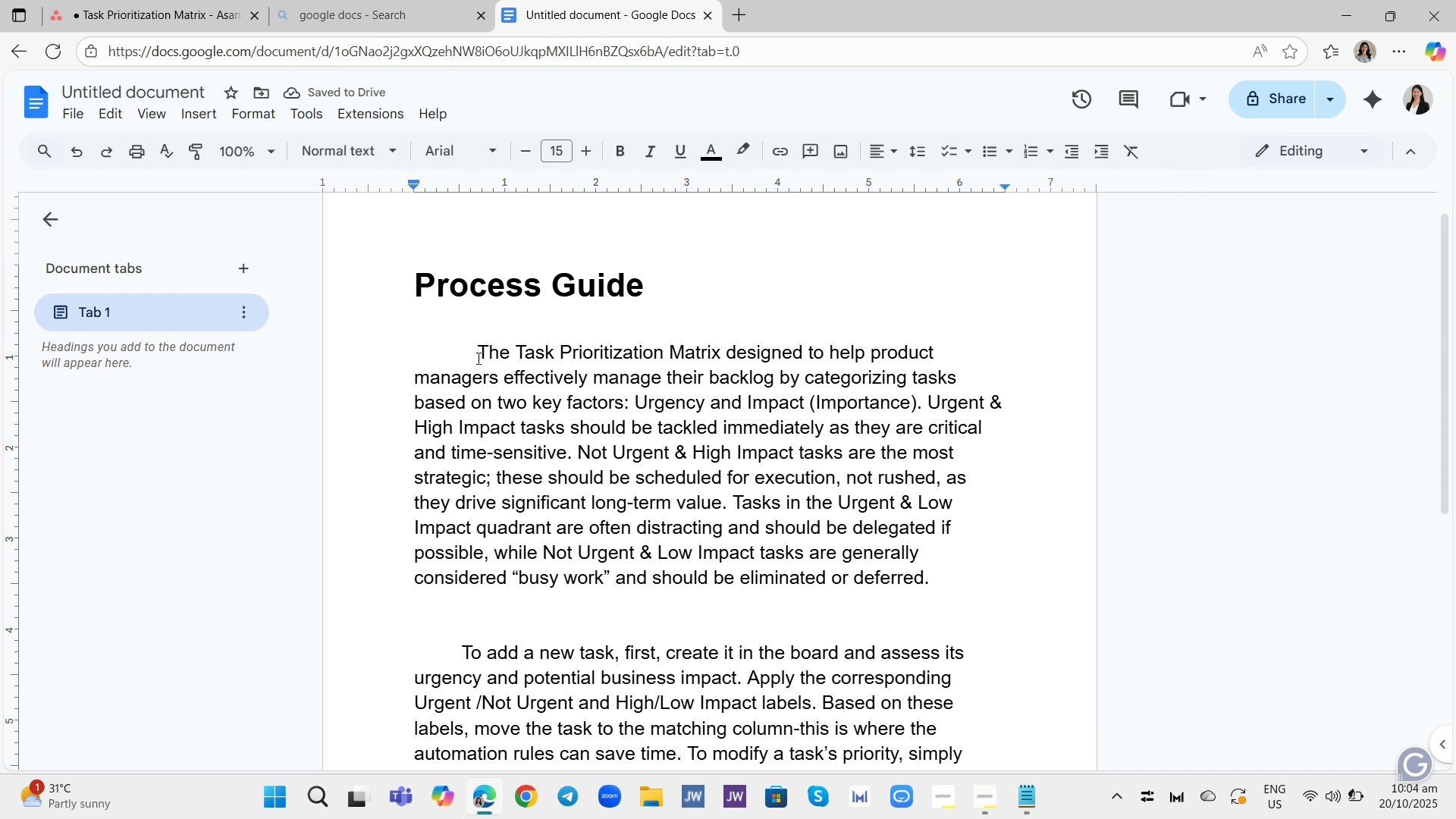 
key(Backspace)
 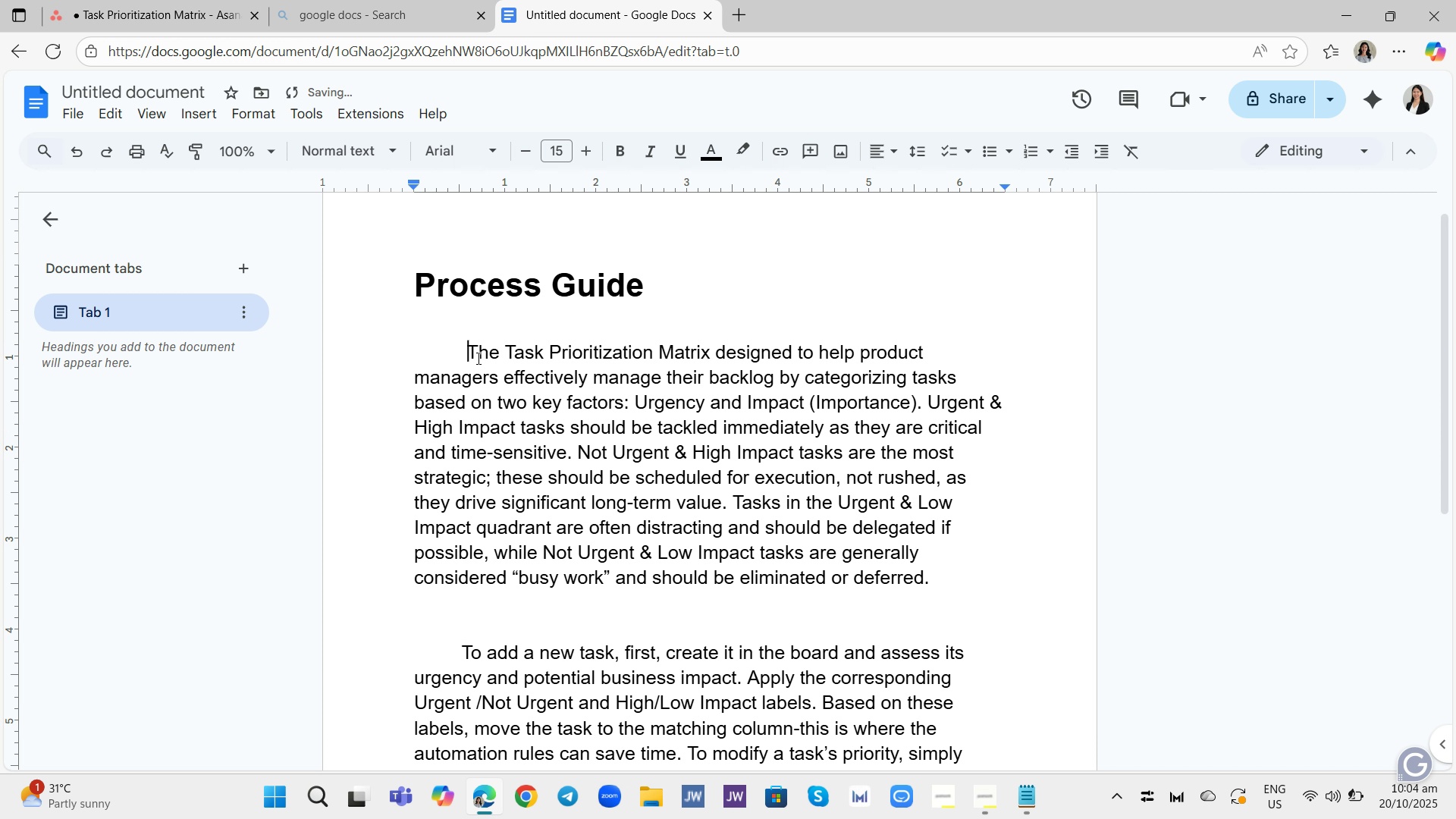 
key(Backspace)
 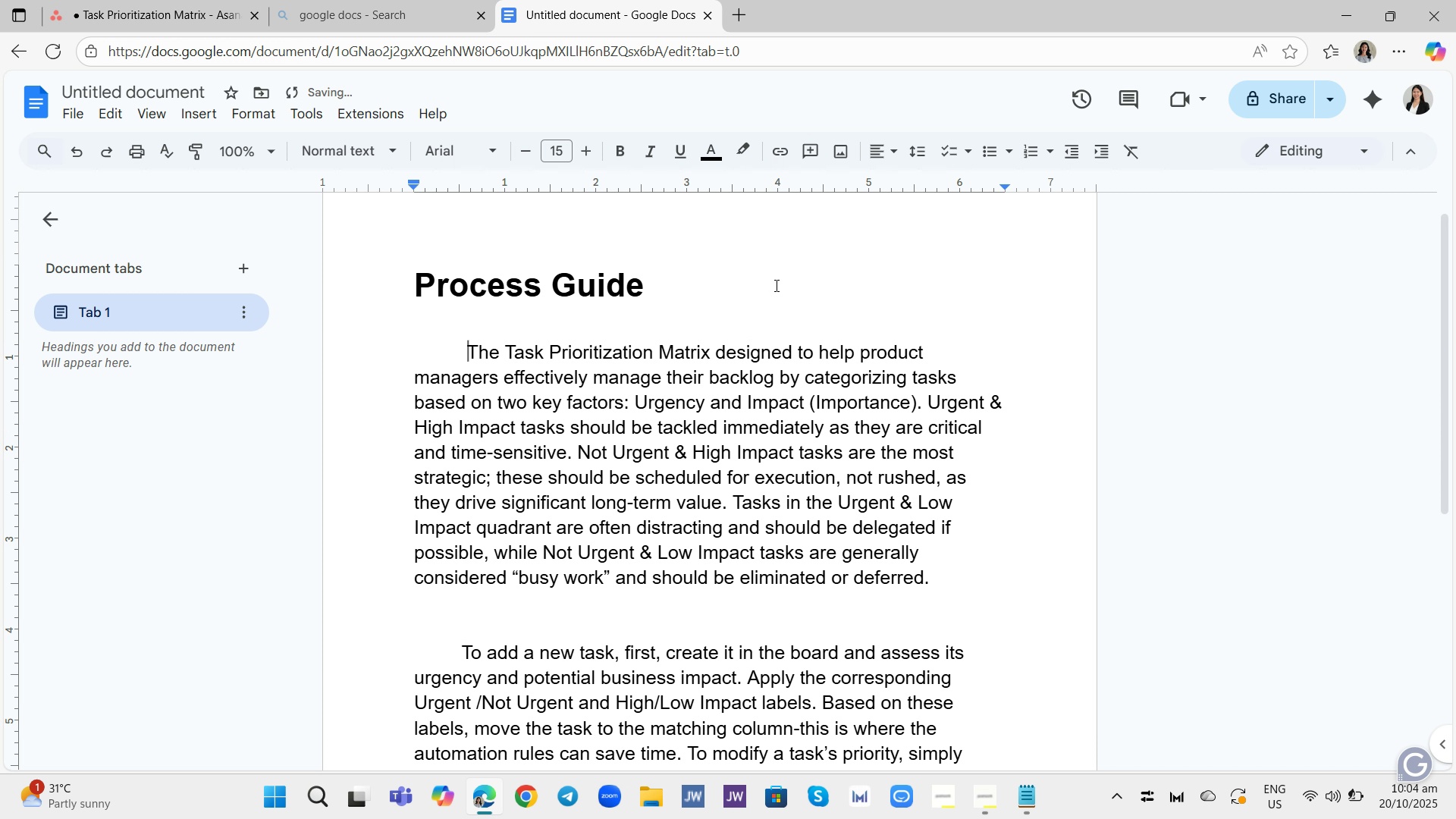 
left_click([785, 282])
 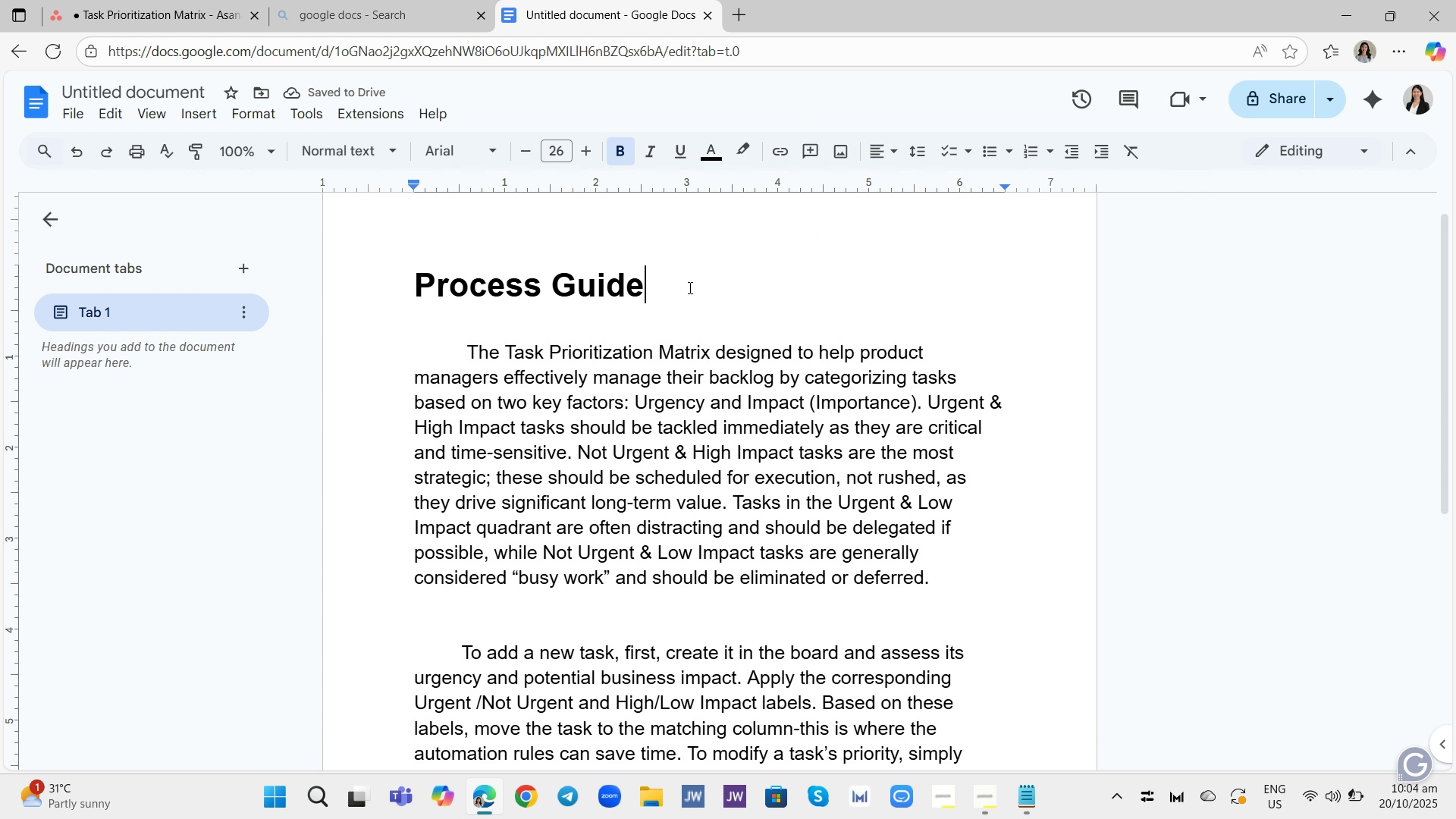 
key(Shift+Semicolon)
 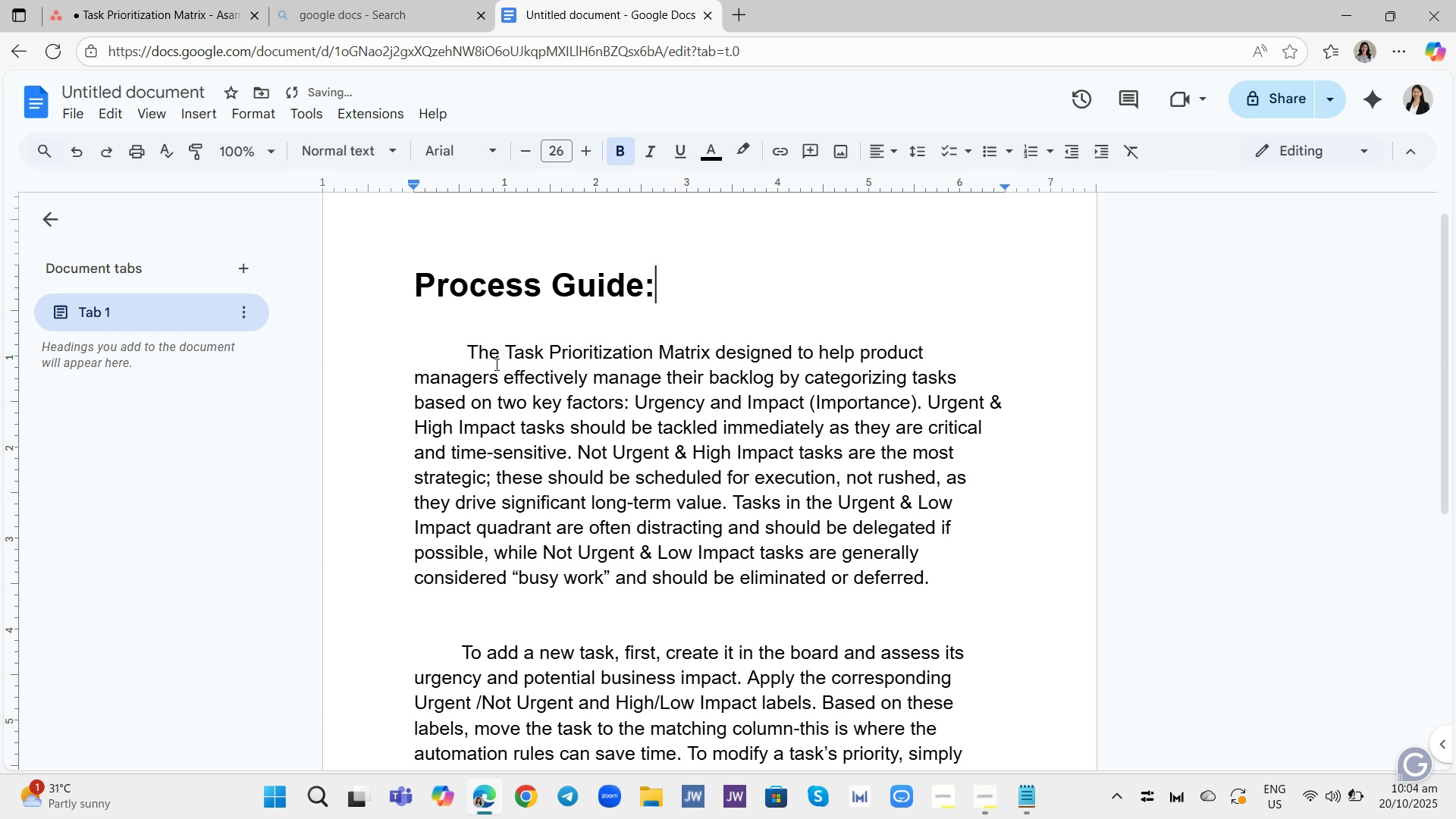 
left_click_drag(start_coordinate=[500, 343], to_coordinate=[709, 344])
 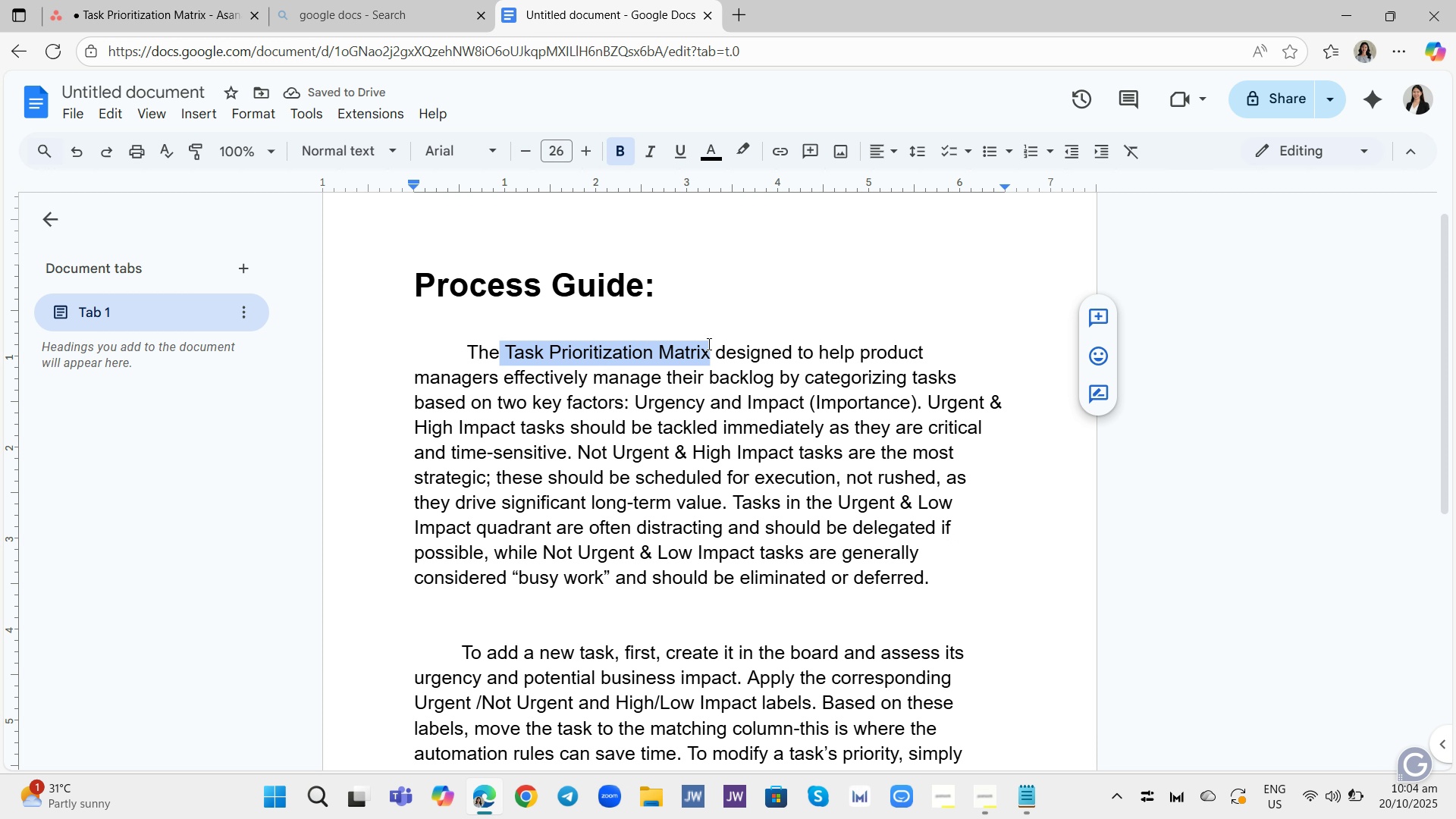 
key(Control+C)
 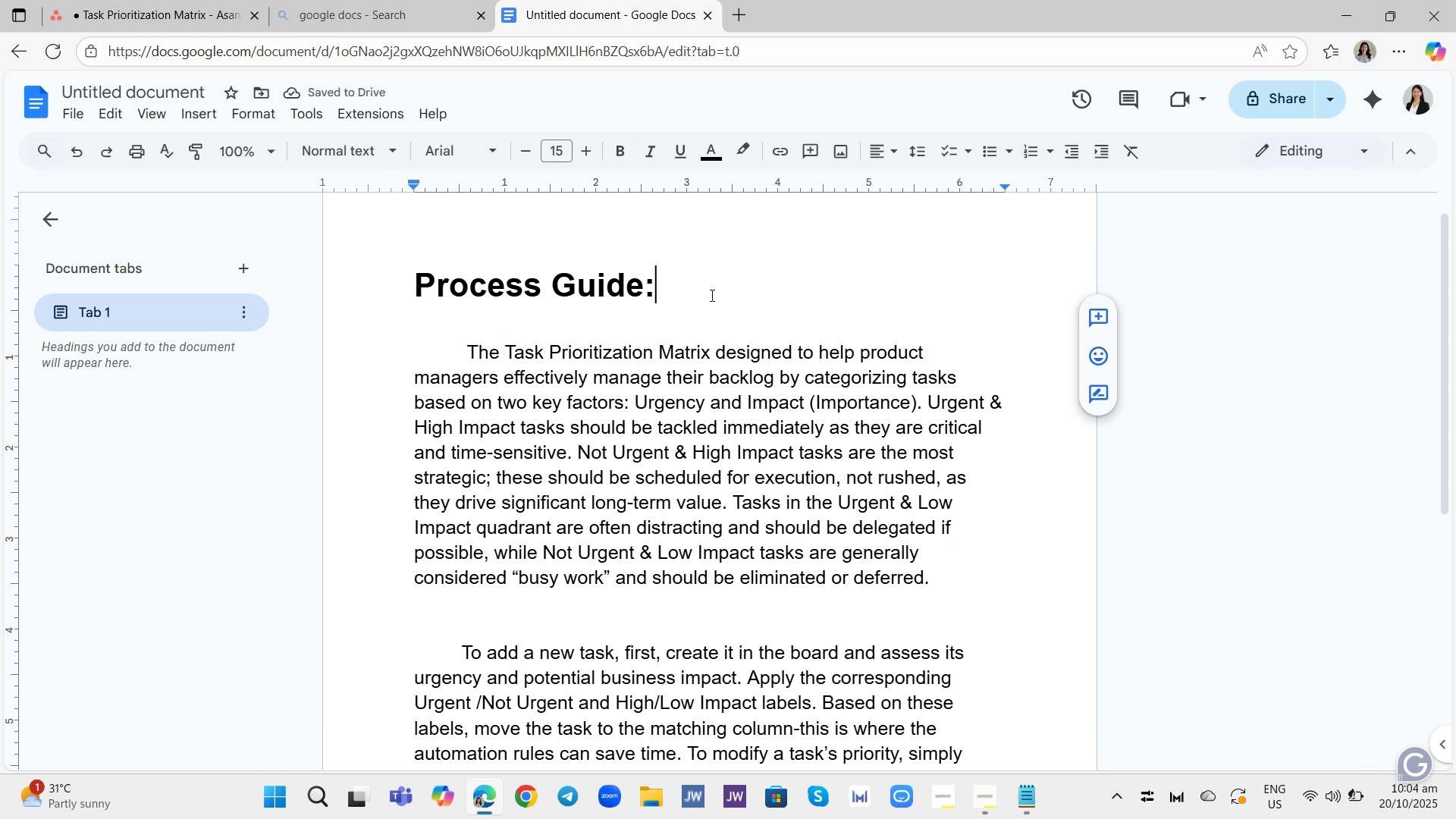 
left_click([711, 295])
 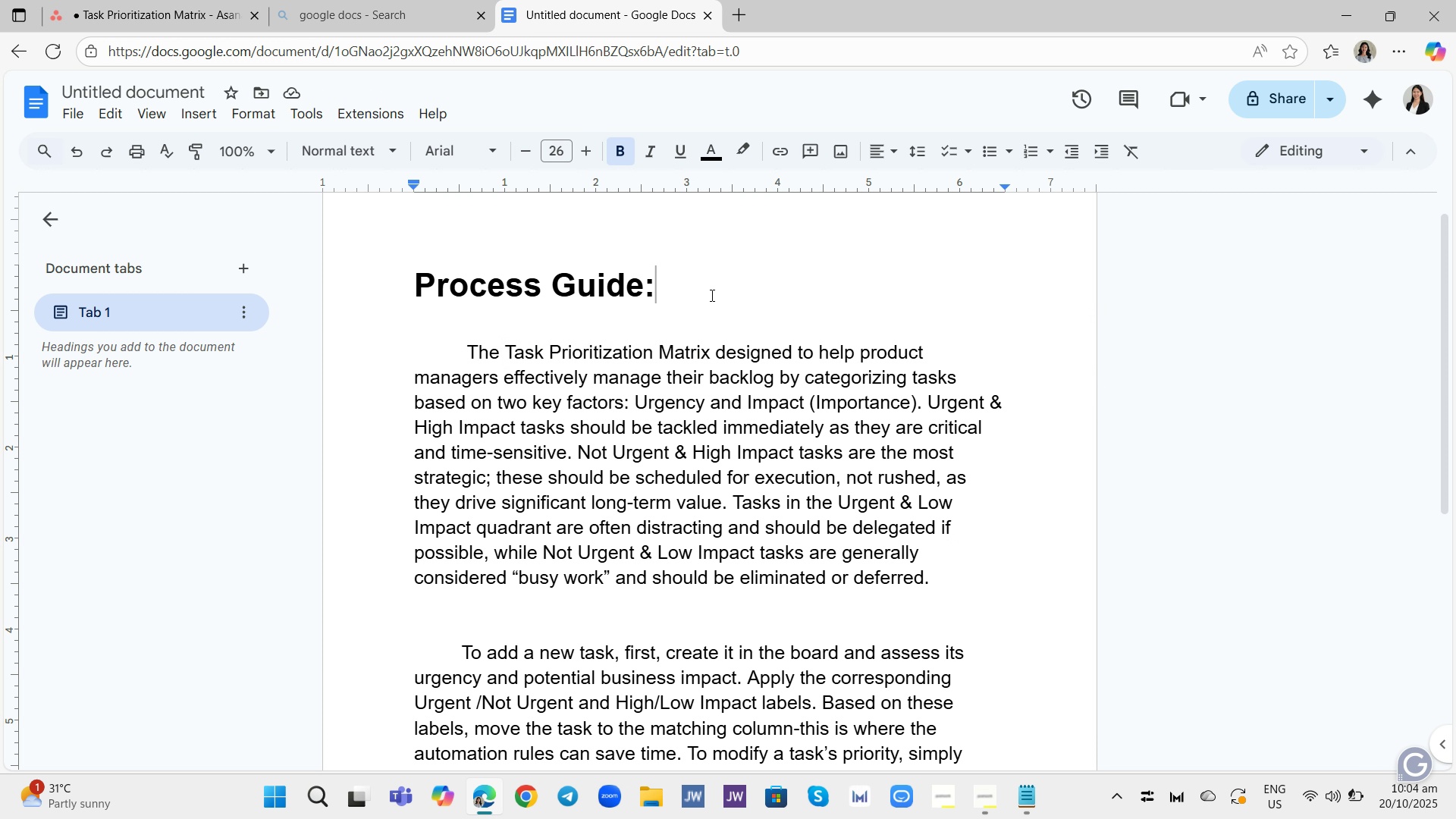 
hold_key(key=ControlLeft, duration=0.74)
 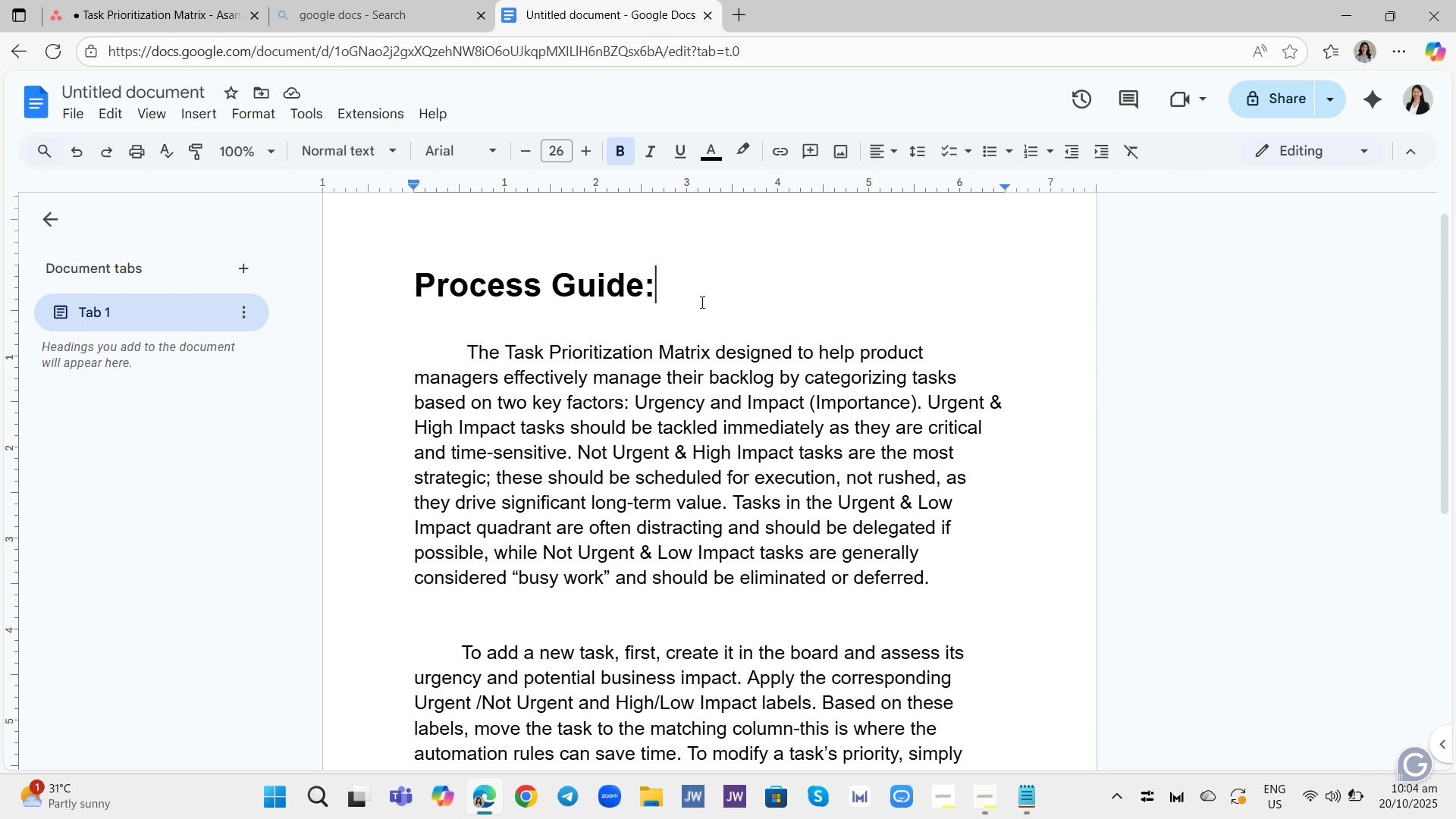 
key(Space)
 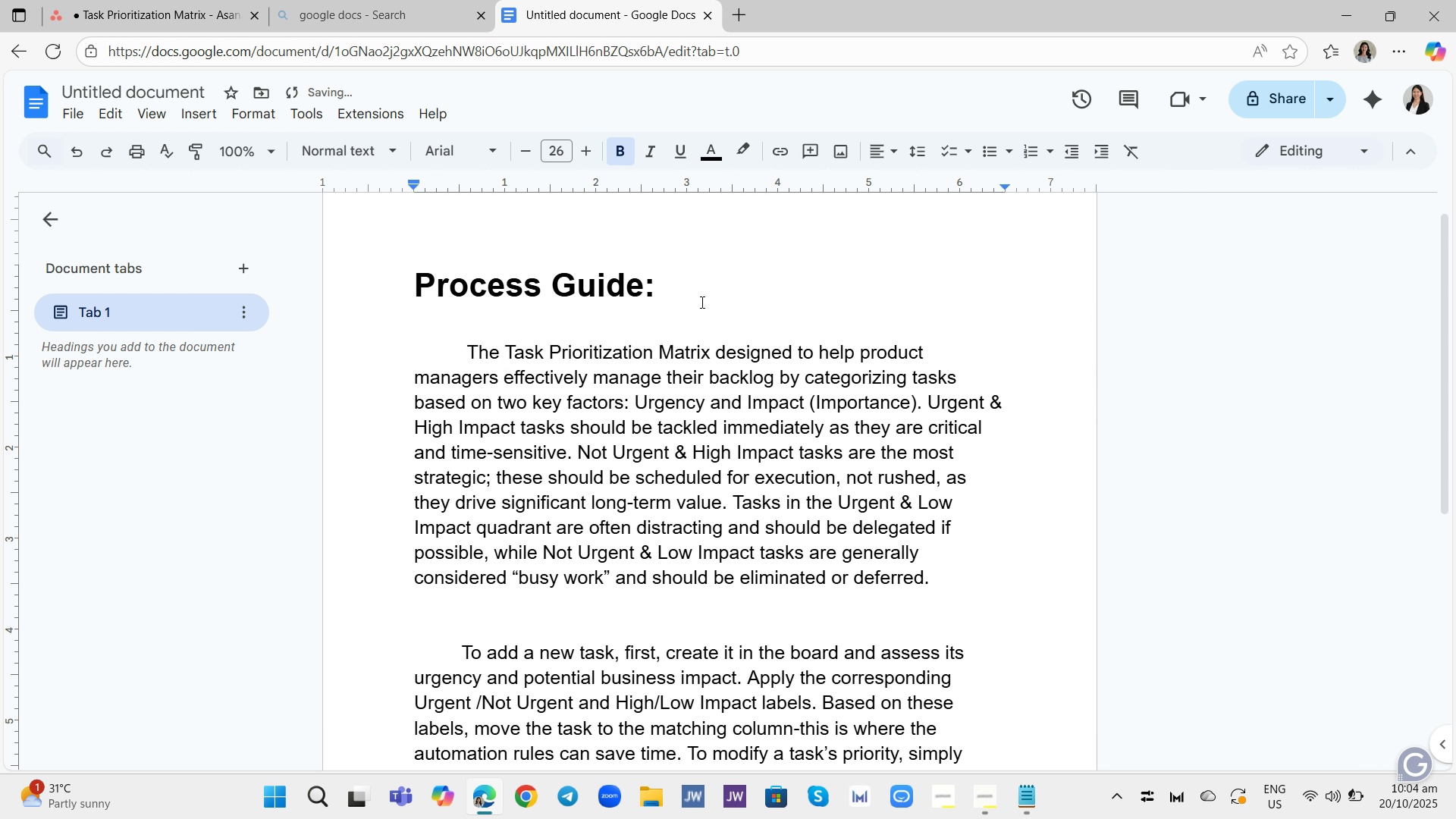 
key(Control+V)
 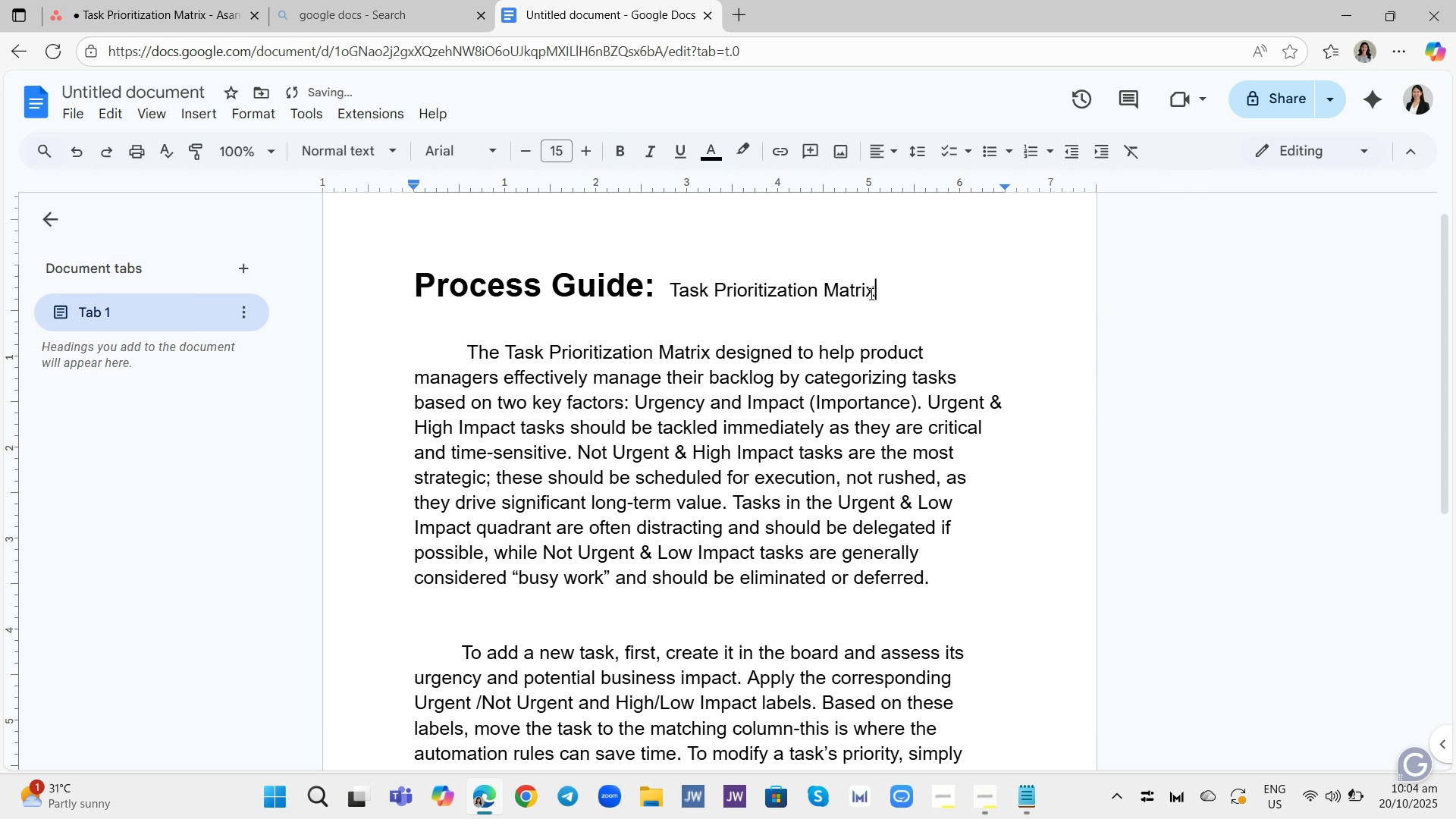 
left_click_drag(start_coordinate=[893, 284], to_coordinate=[628, 297])
 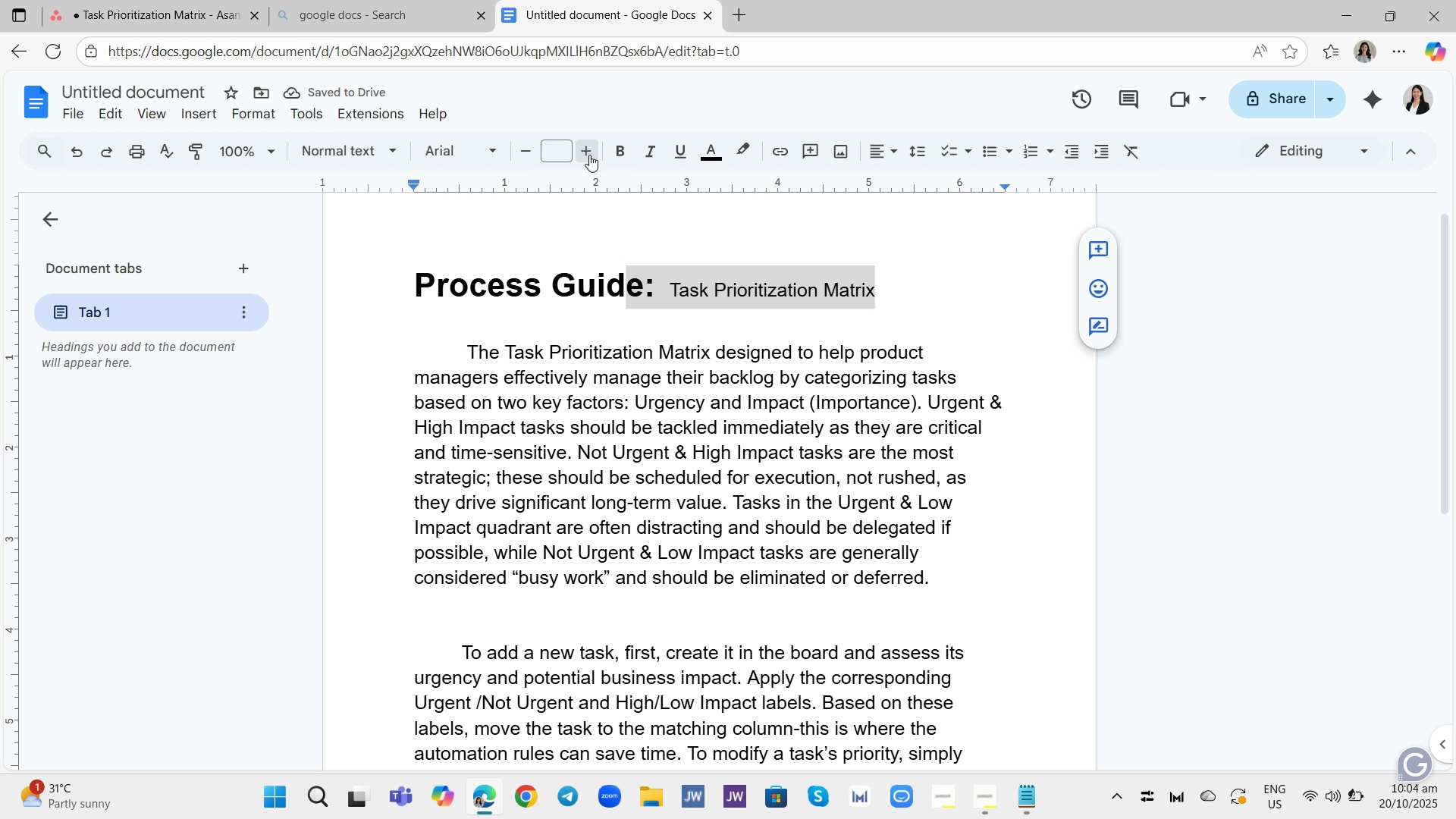 
left_click([589, 155])
 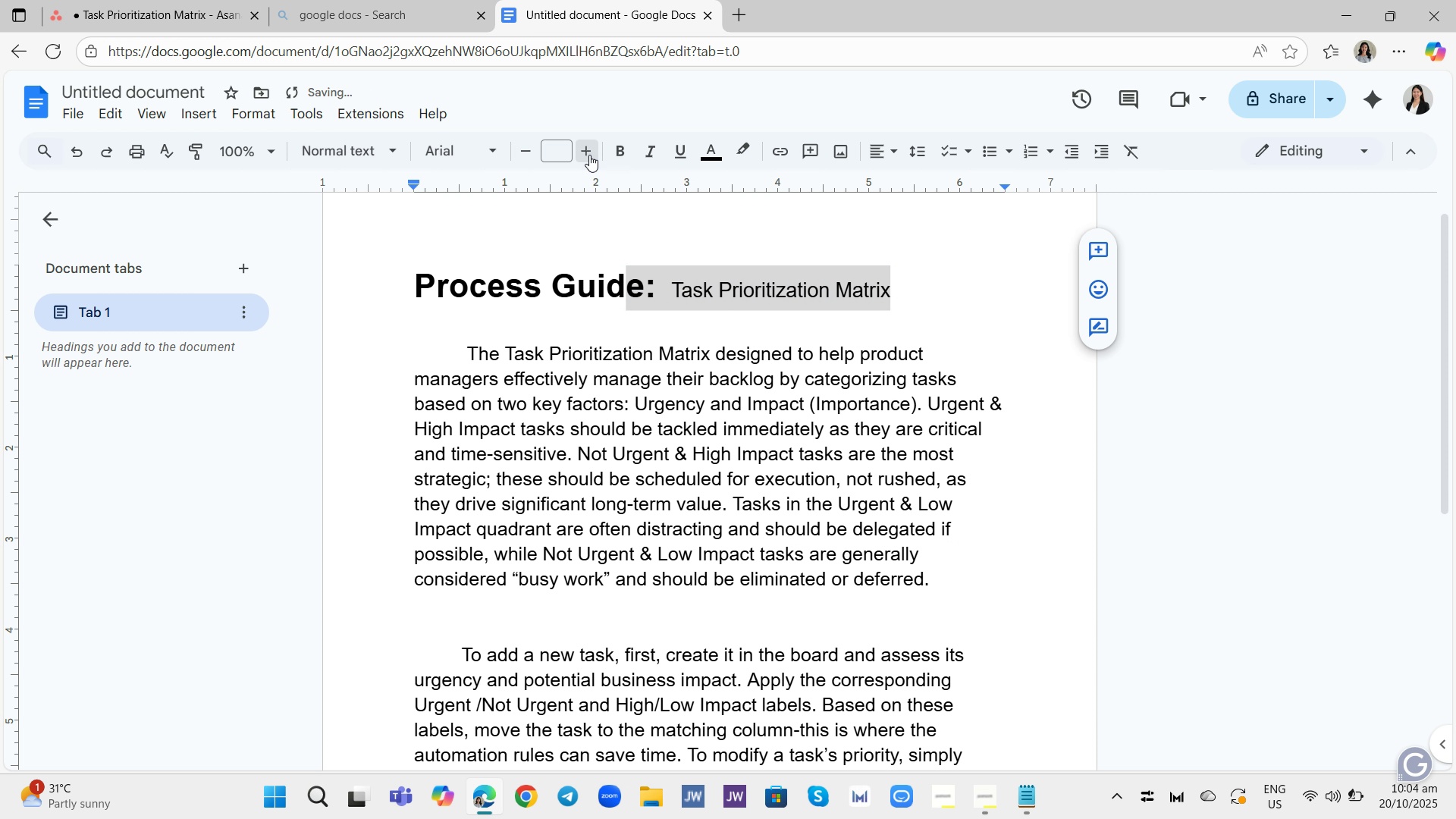 
left_click([589, 155])
 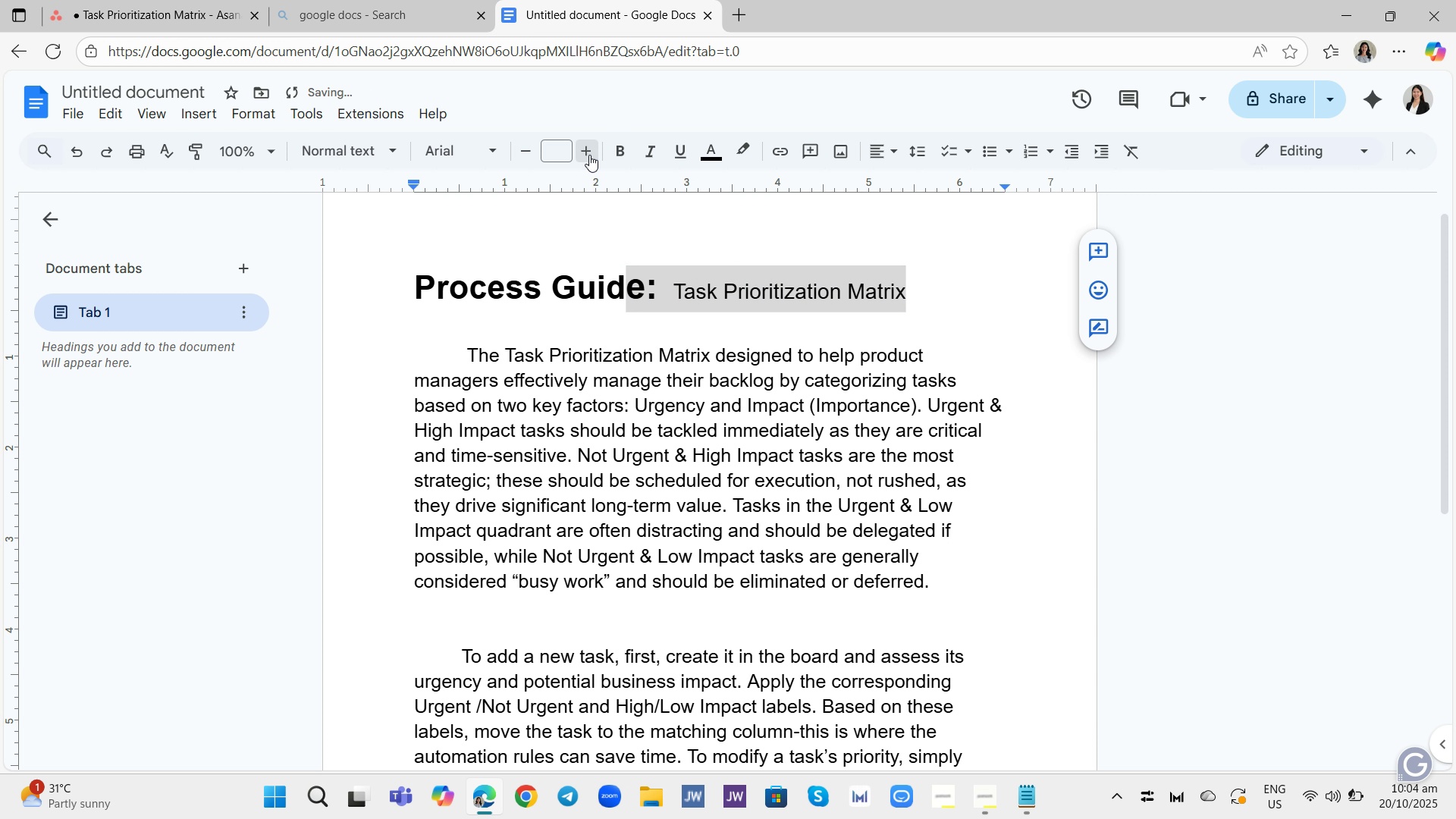 
left_click([589, 155])
 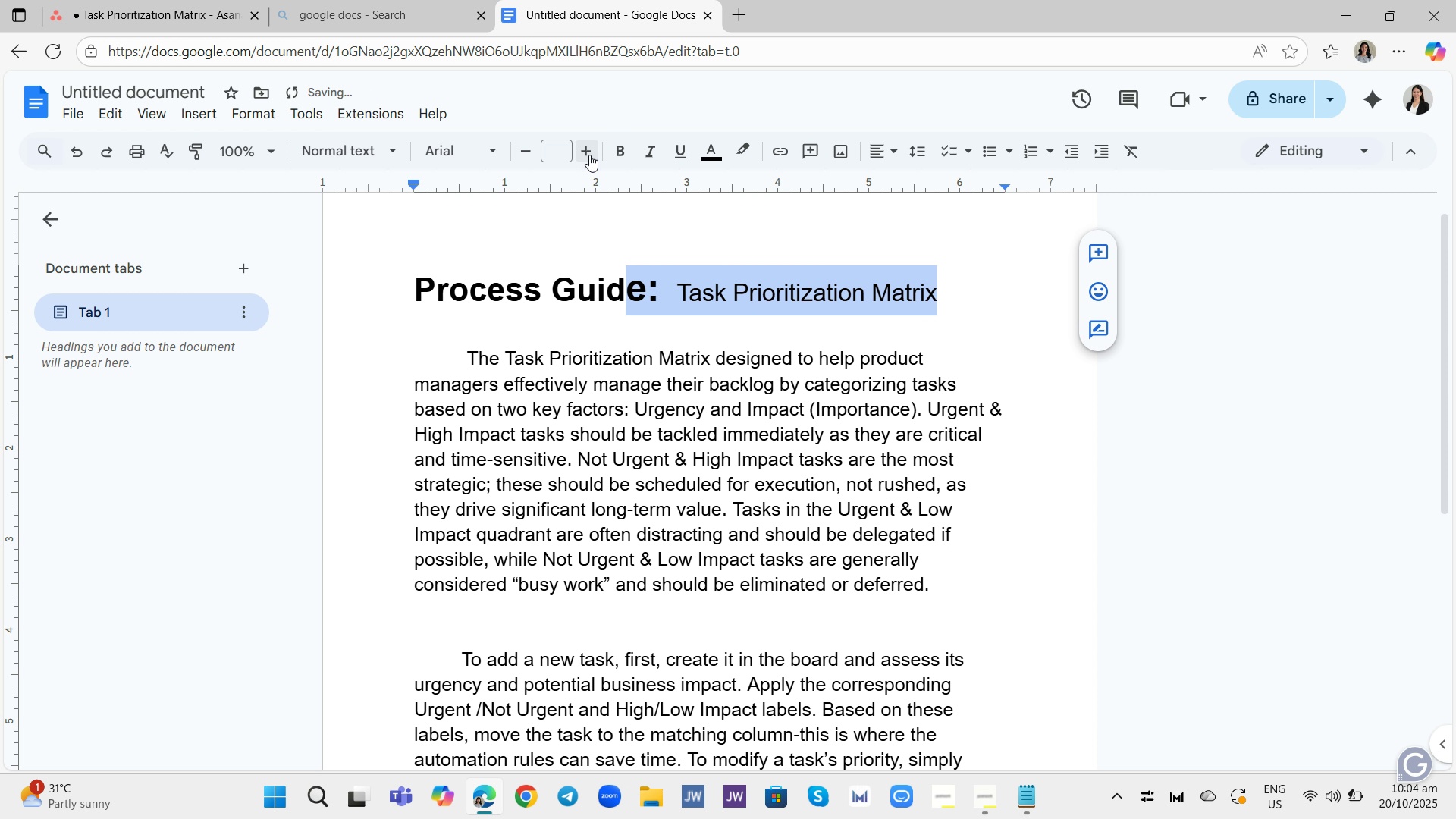 
double_click([589, 155])
 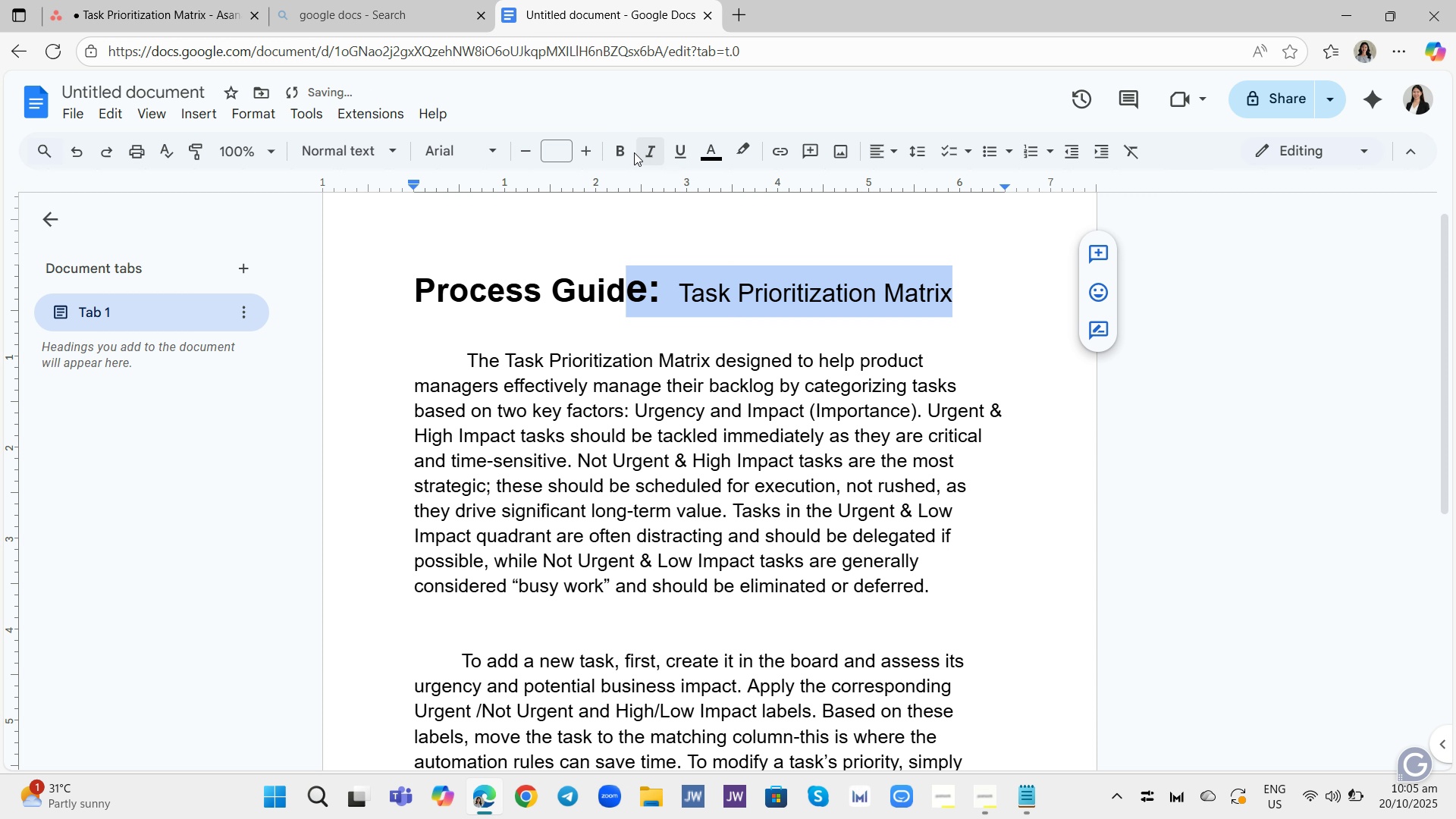 
left_click([622, 153])
 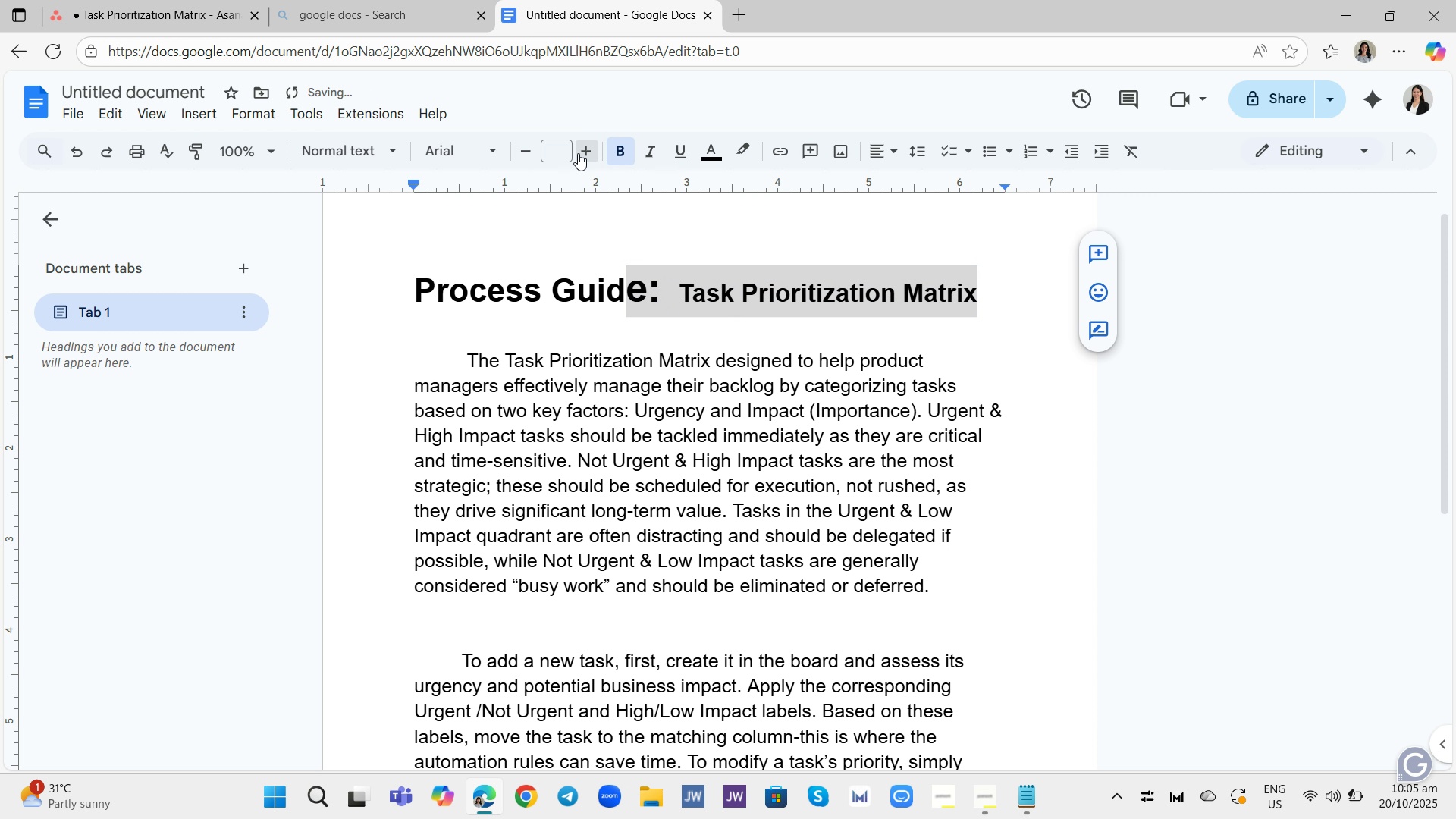 
double_click([578, 153])
 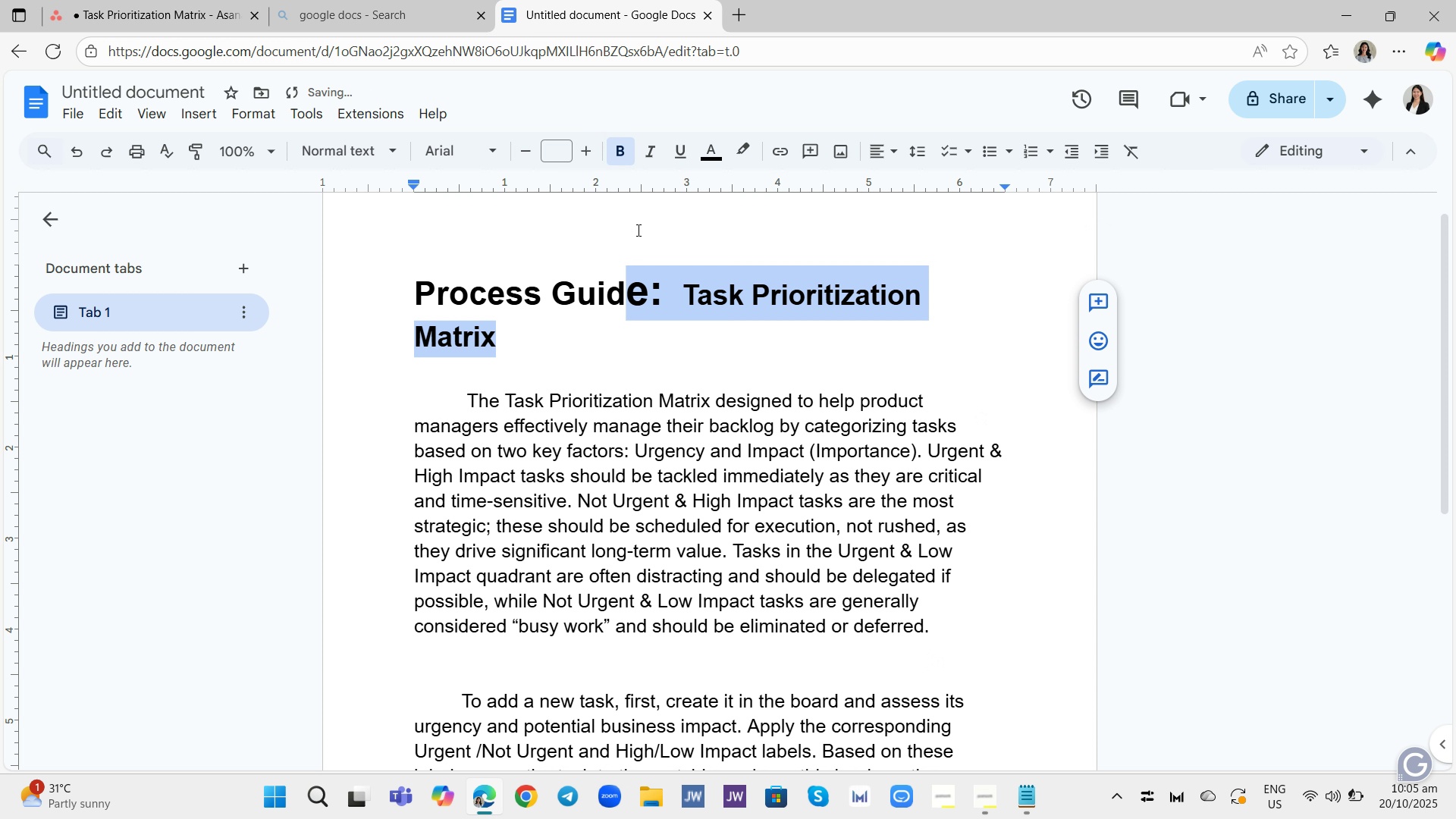 
left_click([637, 233])
 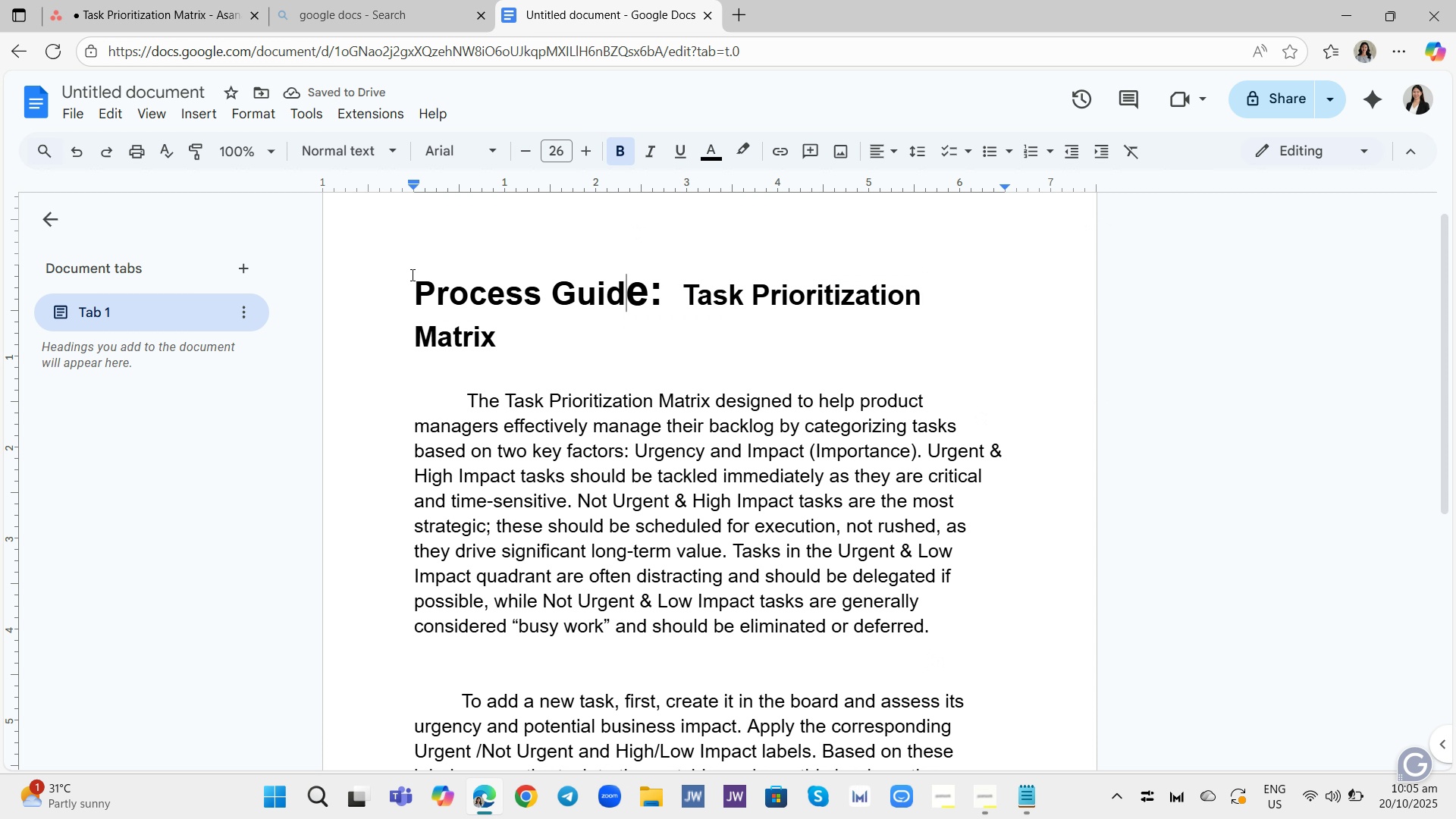 
left_click_drag(start_coordinate=[408, 276], to_coordinate=[507, 340])
 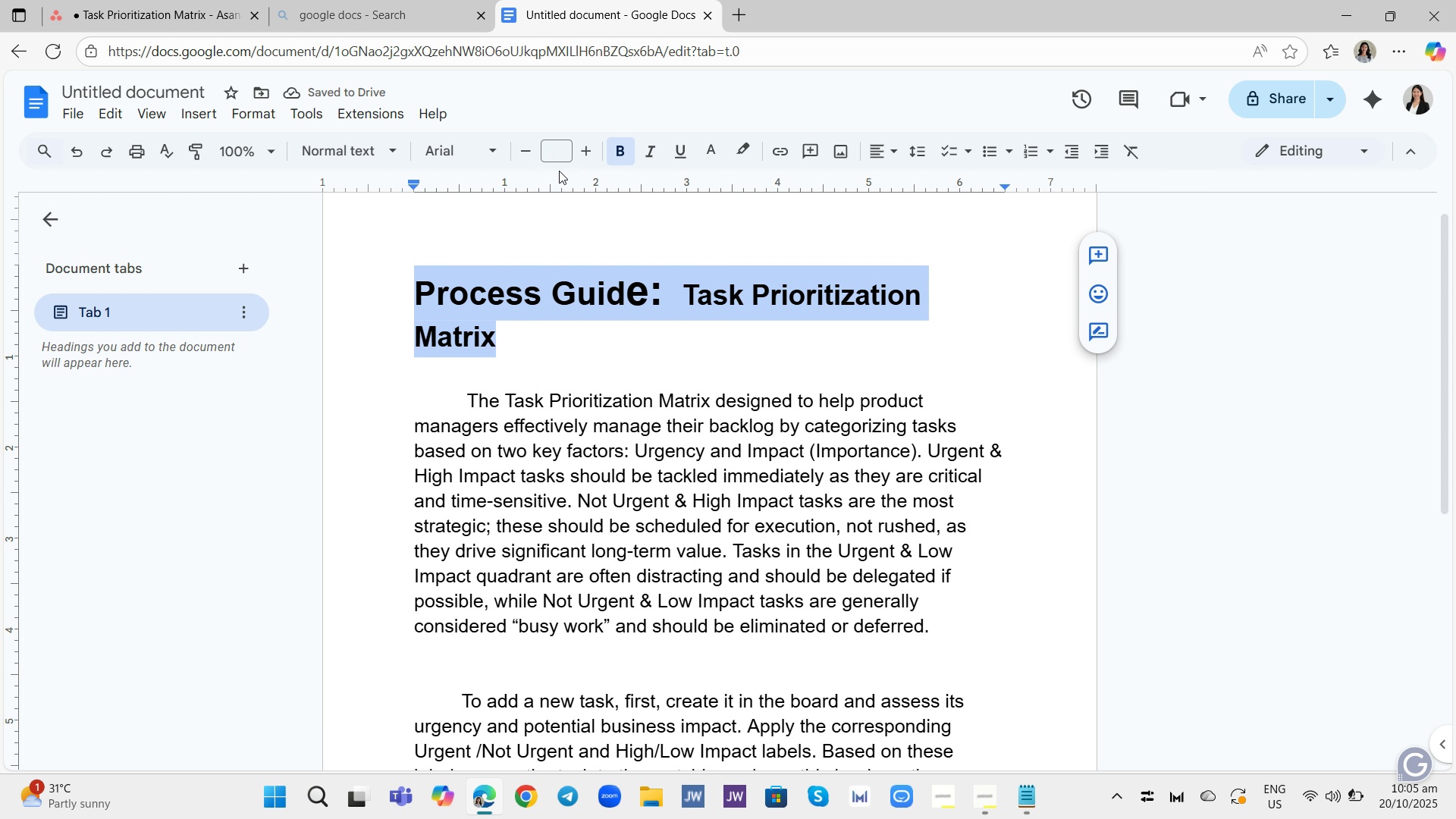 
mouse_move([567, 155])
 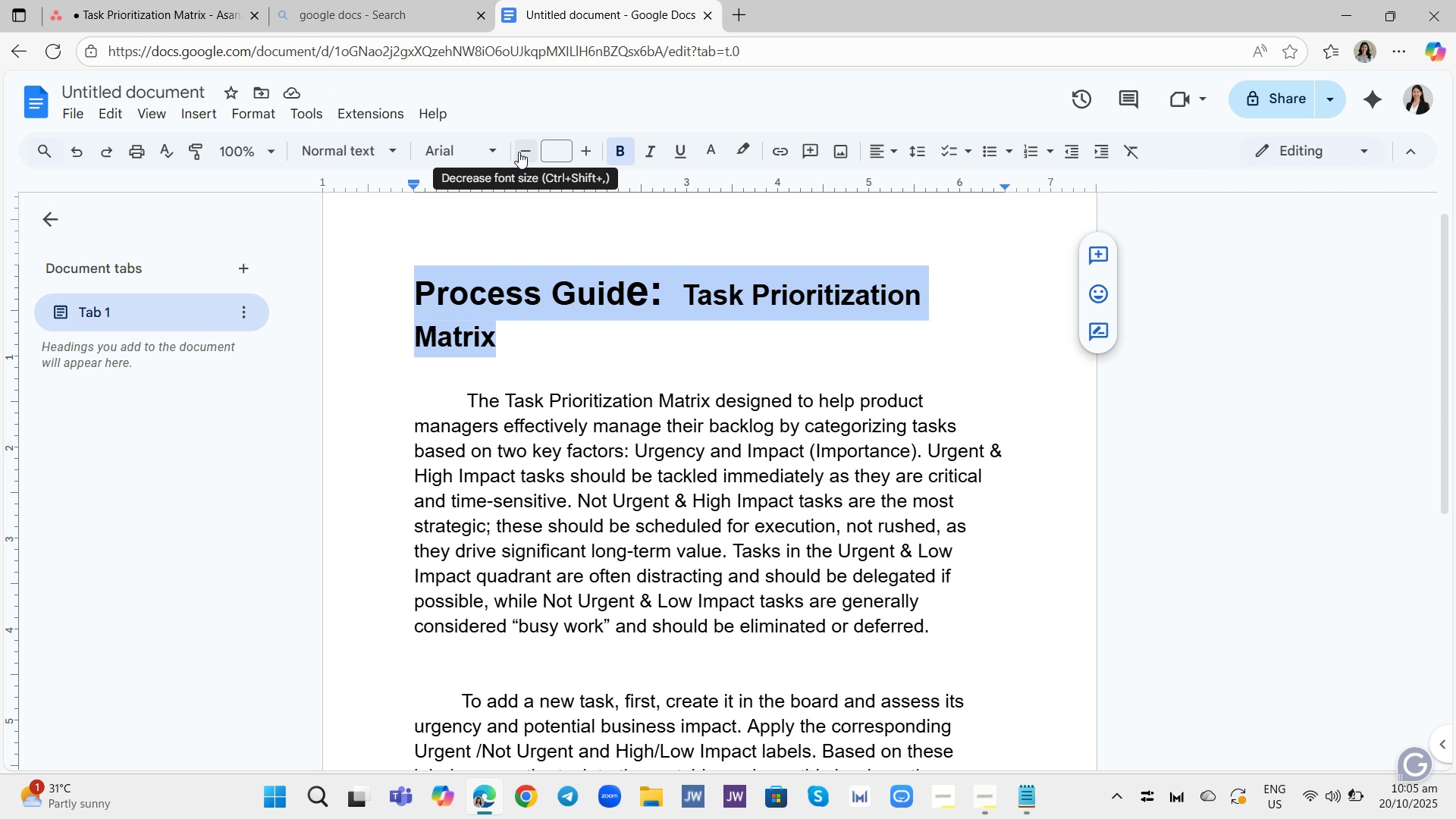 
left_click([519, 152])
 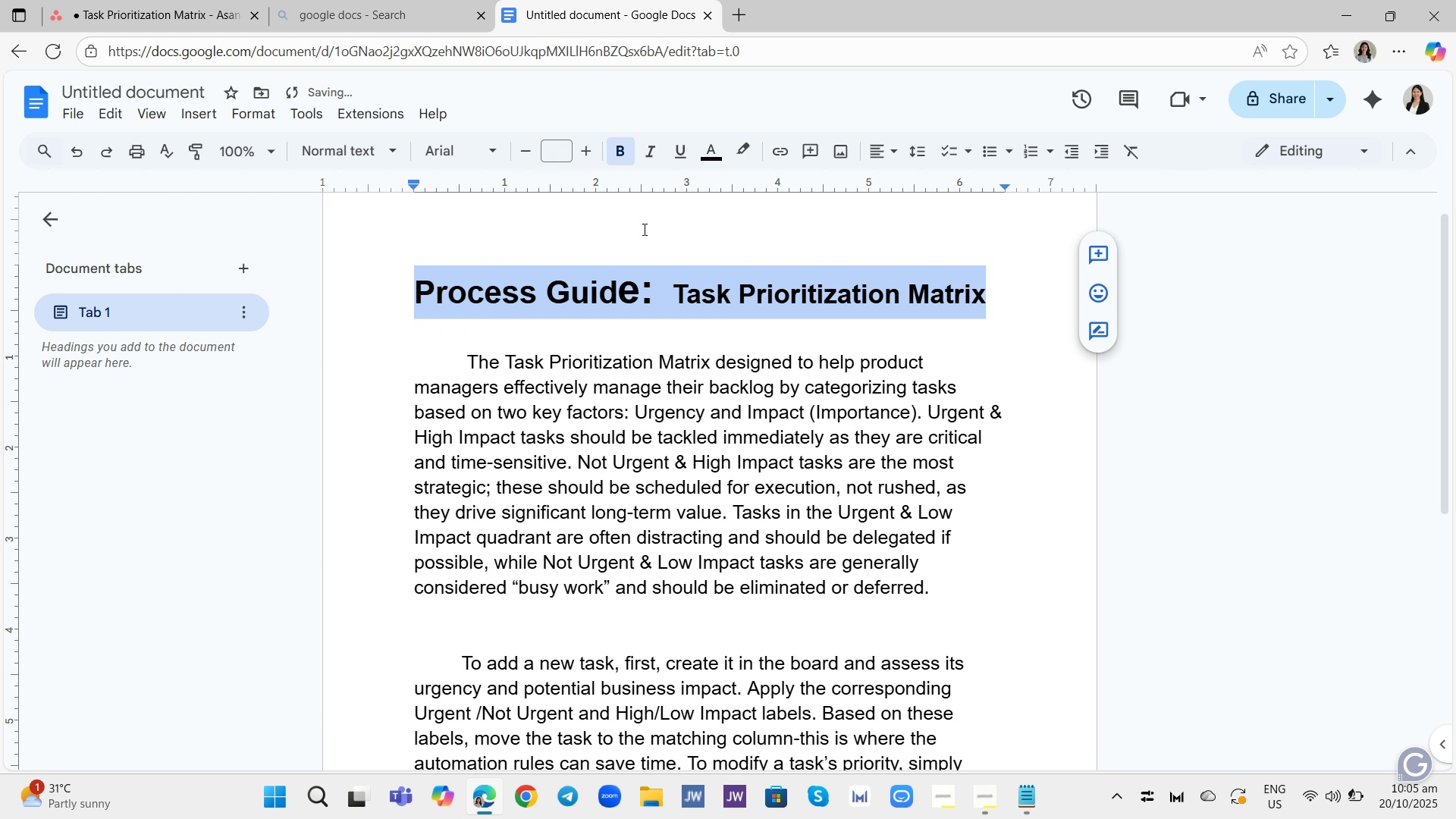 
left_click([656, 237])
 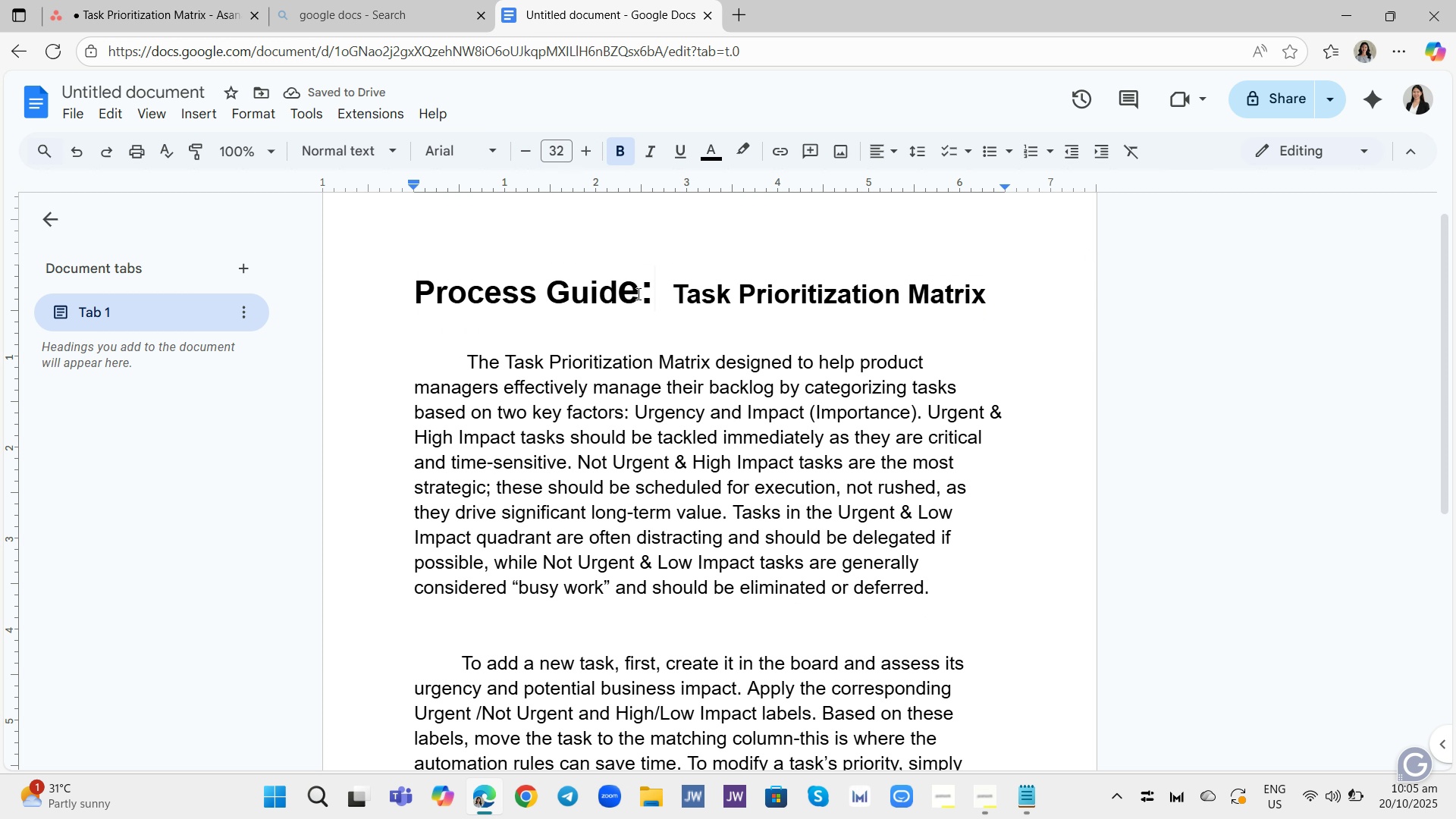 
left_click([637, 293])
 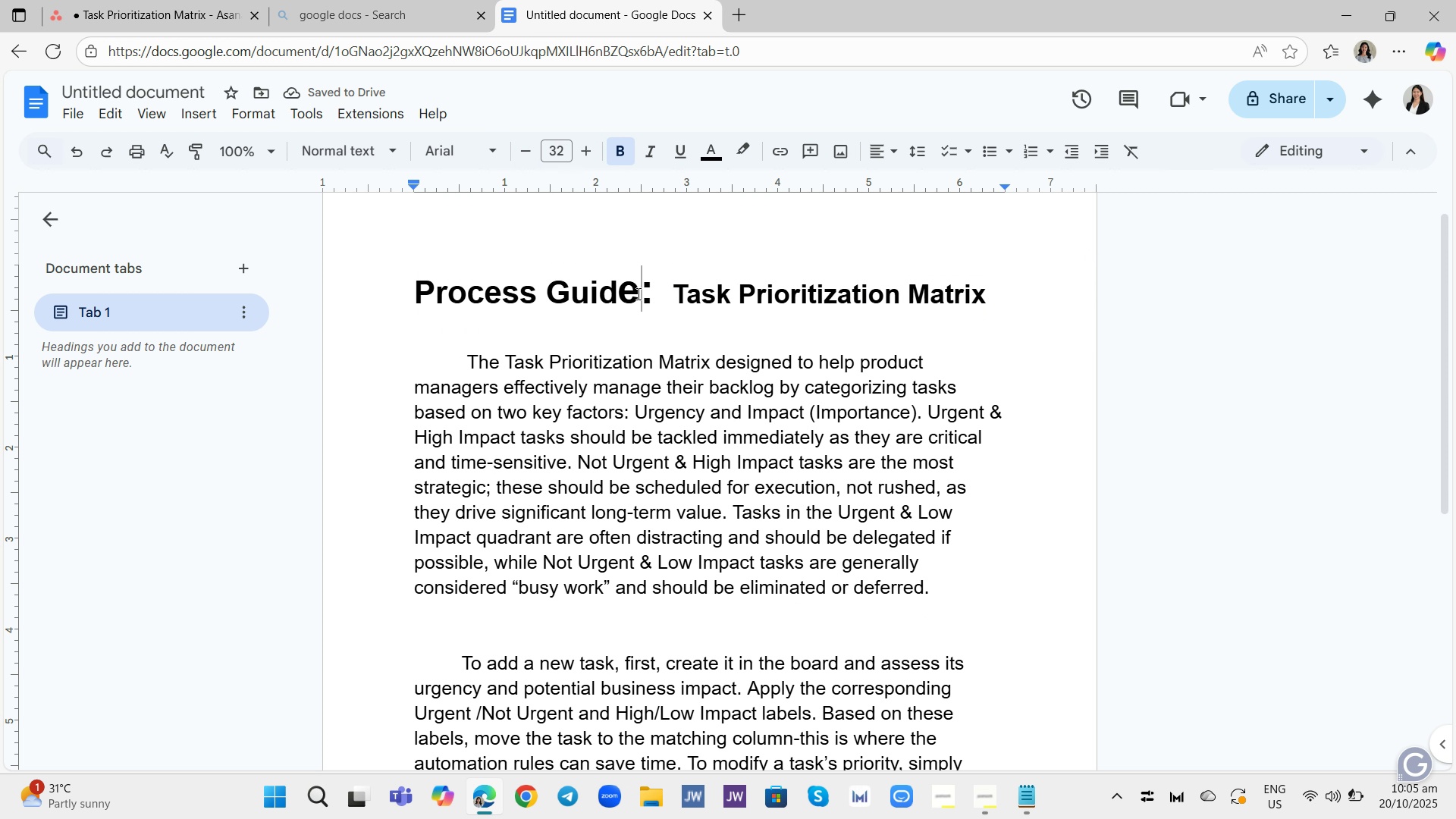 
key(Backspace)
 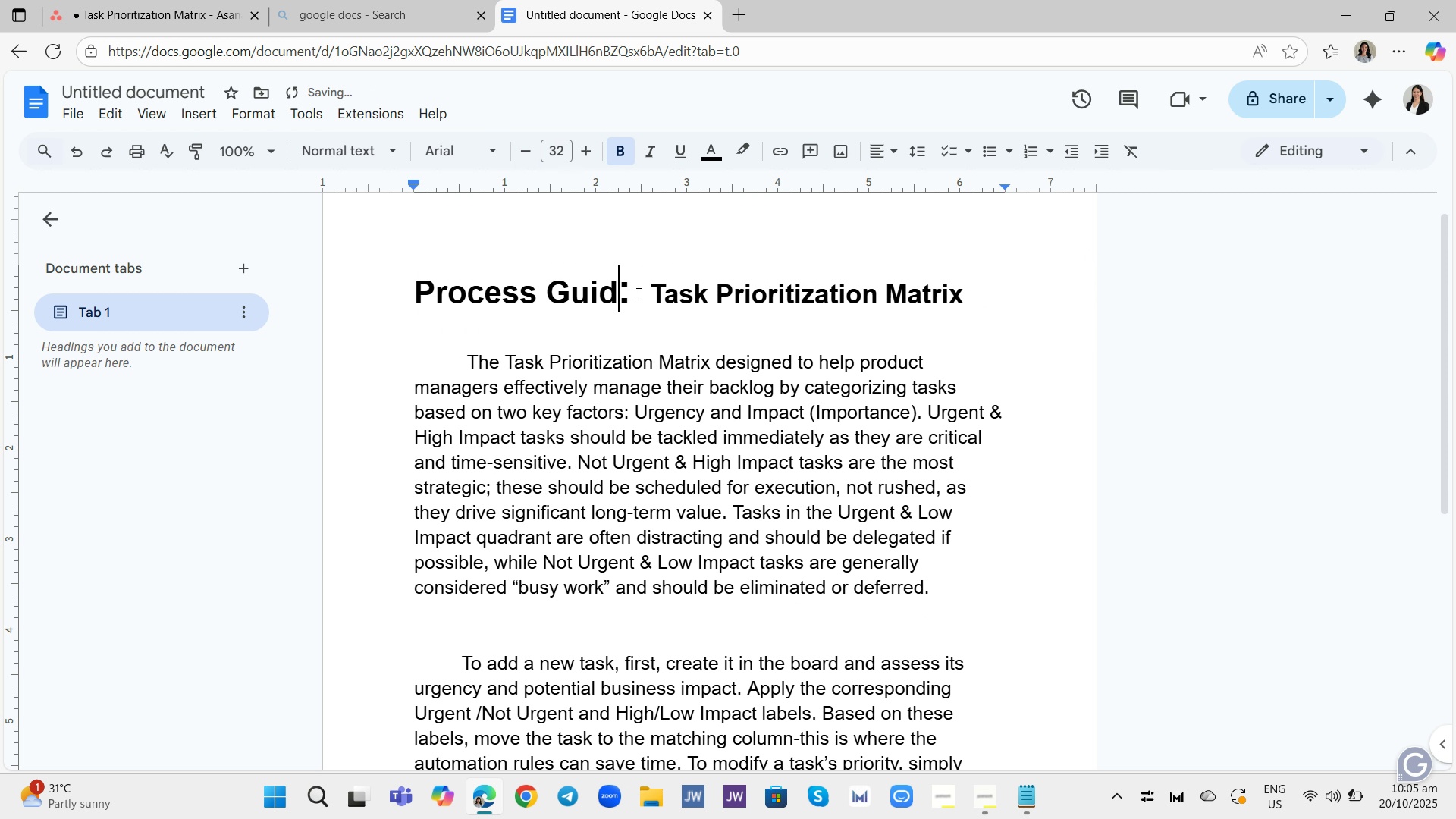 
left_click_drag(start_coordinate=[591, 309], to_coordinate=[571, 301])
 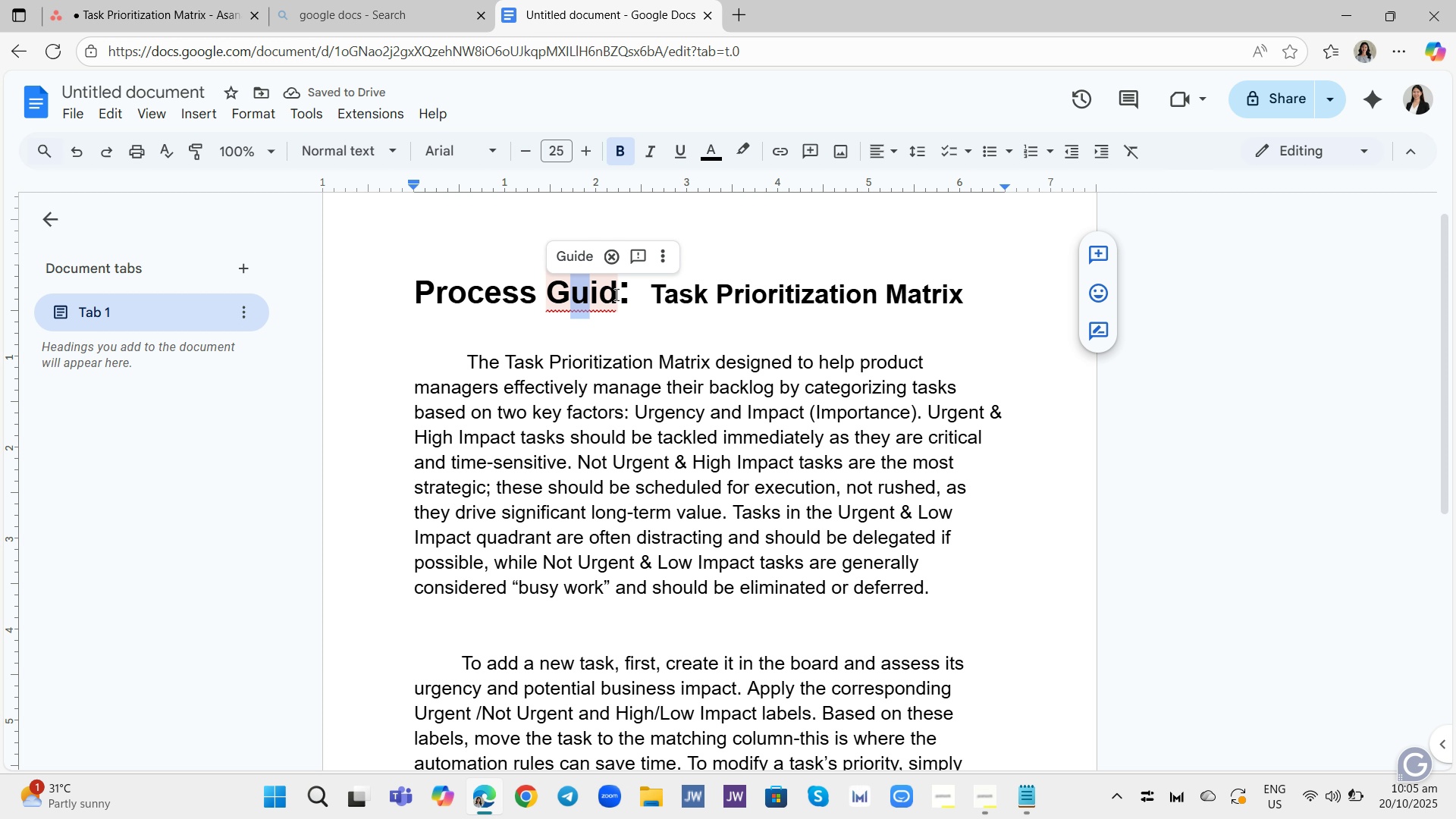 
left_click([616, 294])
 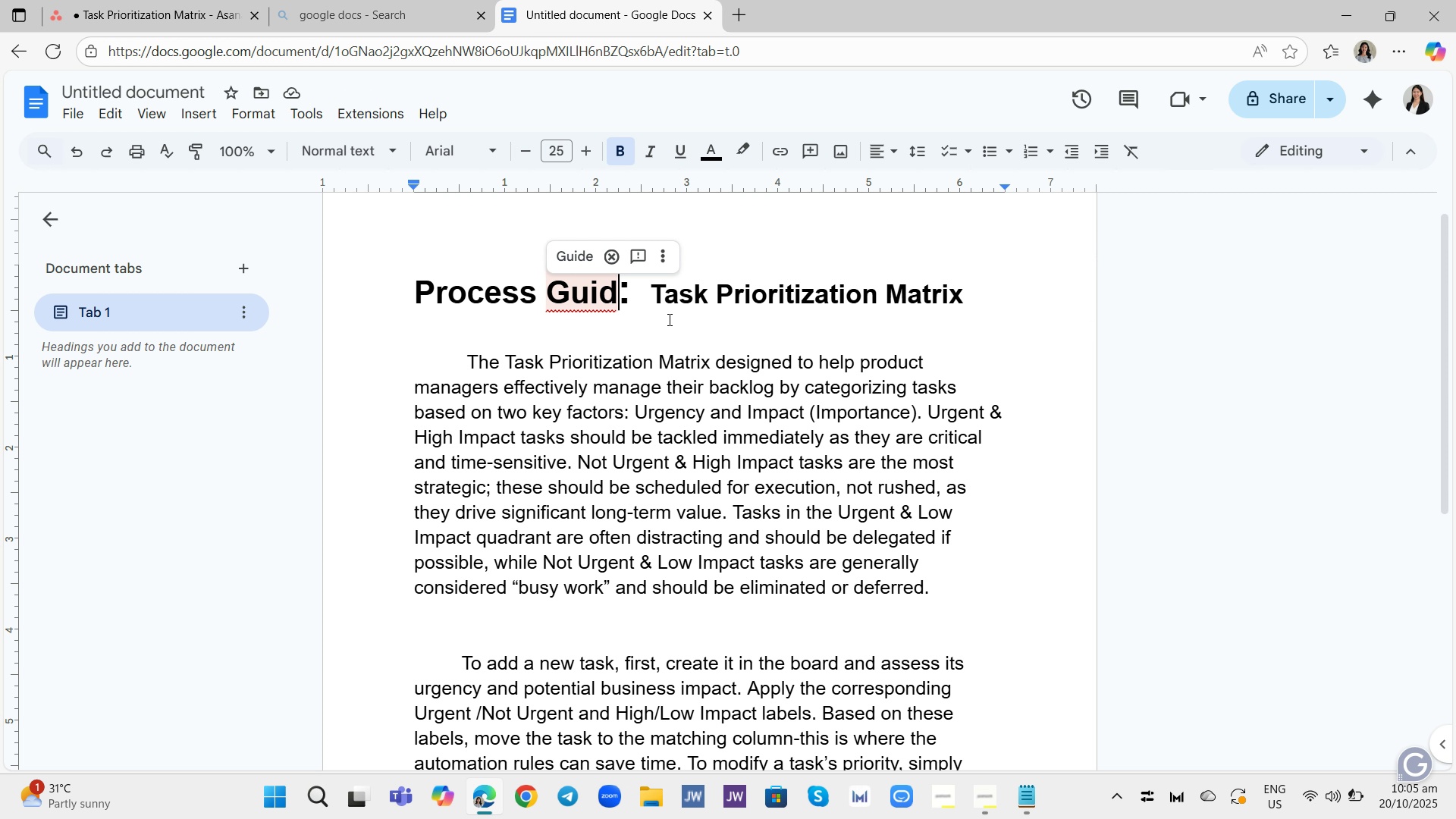 
key(E)
 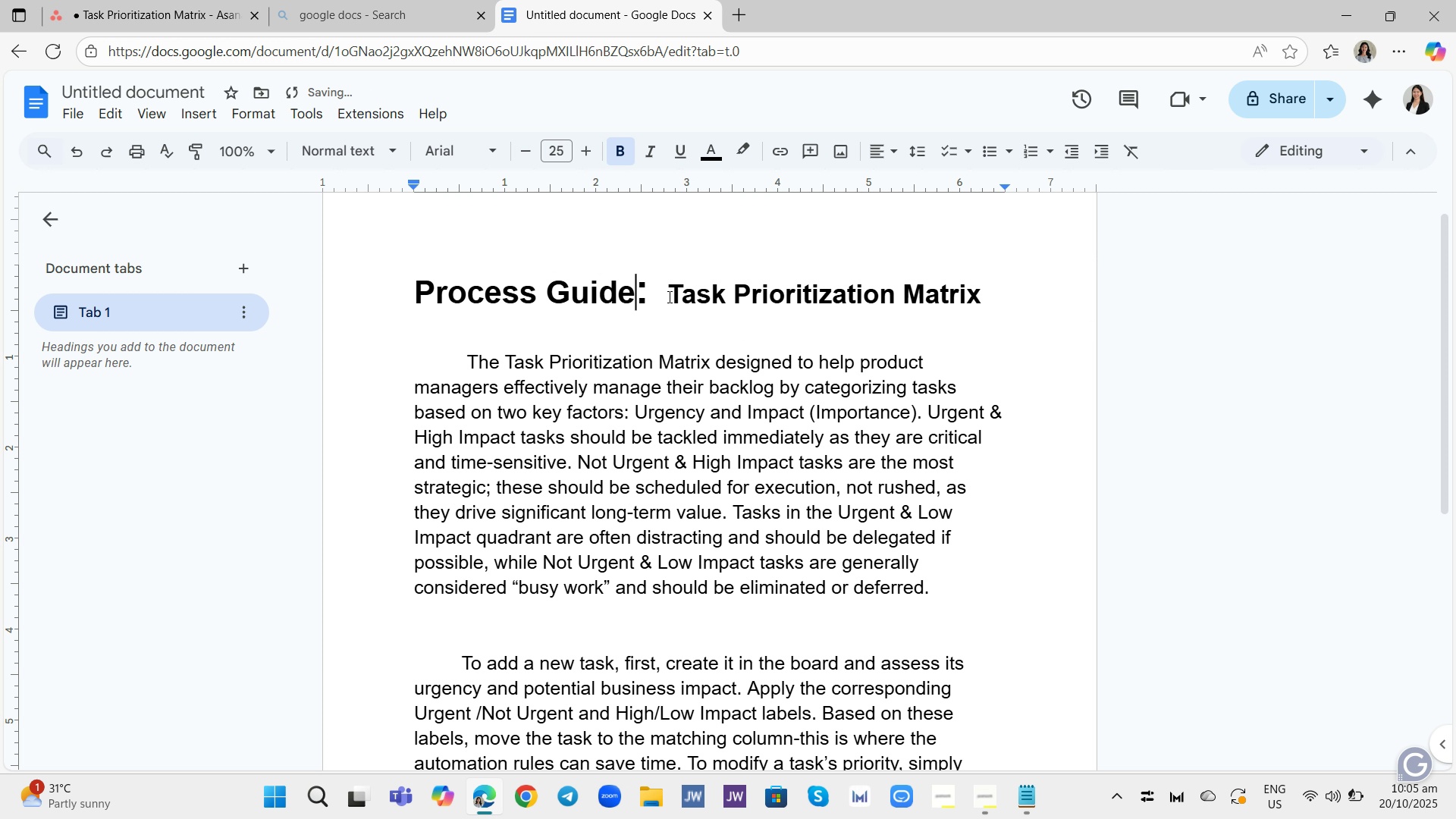 
left_click_drag(start_coordinate=[673, 290], to_coordinate=[764, 306])
 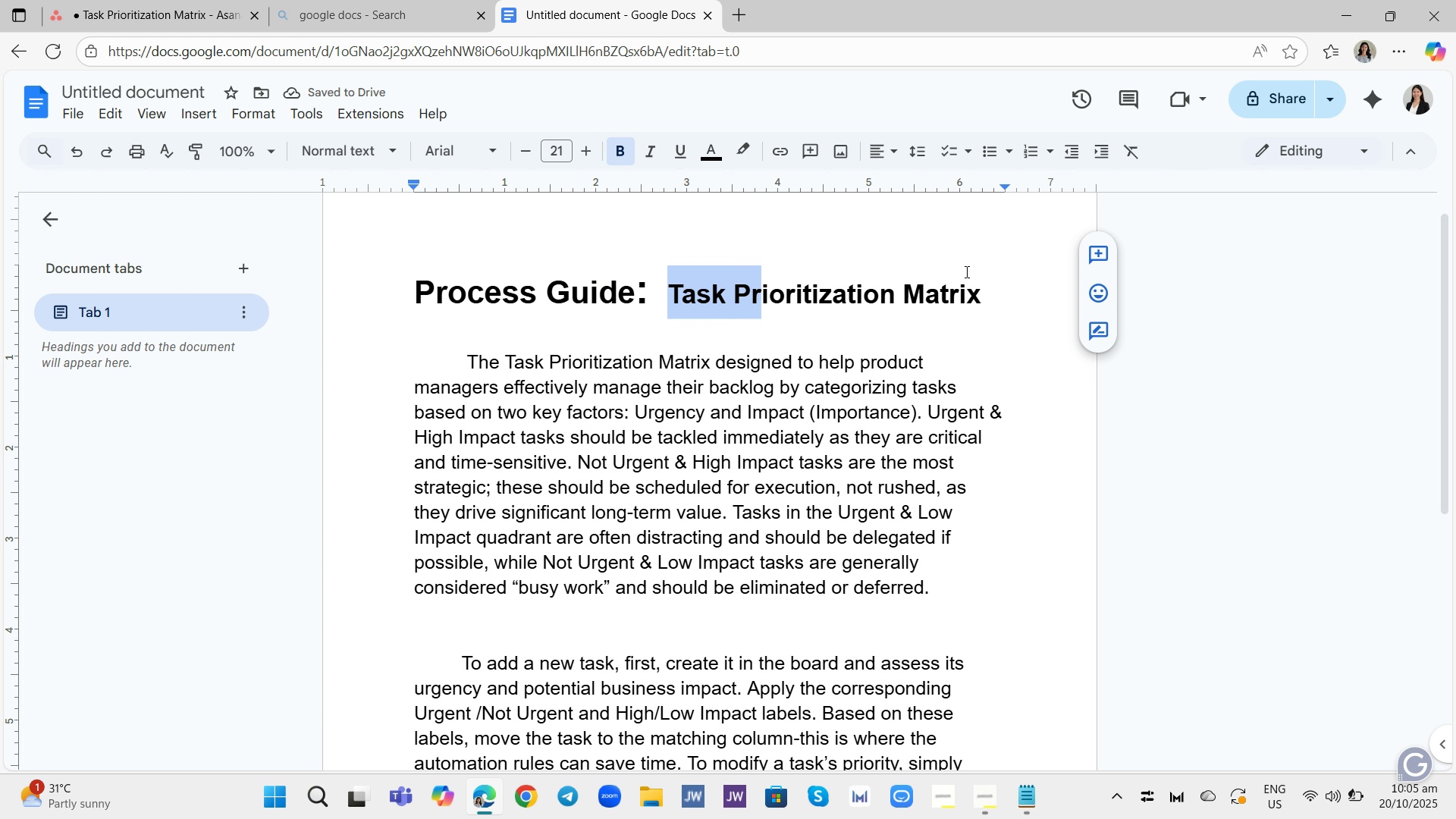 
left_click_drag(start_coordinate=[986, 296], to_coordinate=[661, 306])
 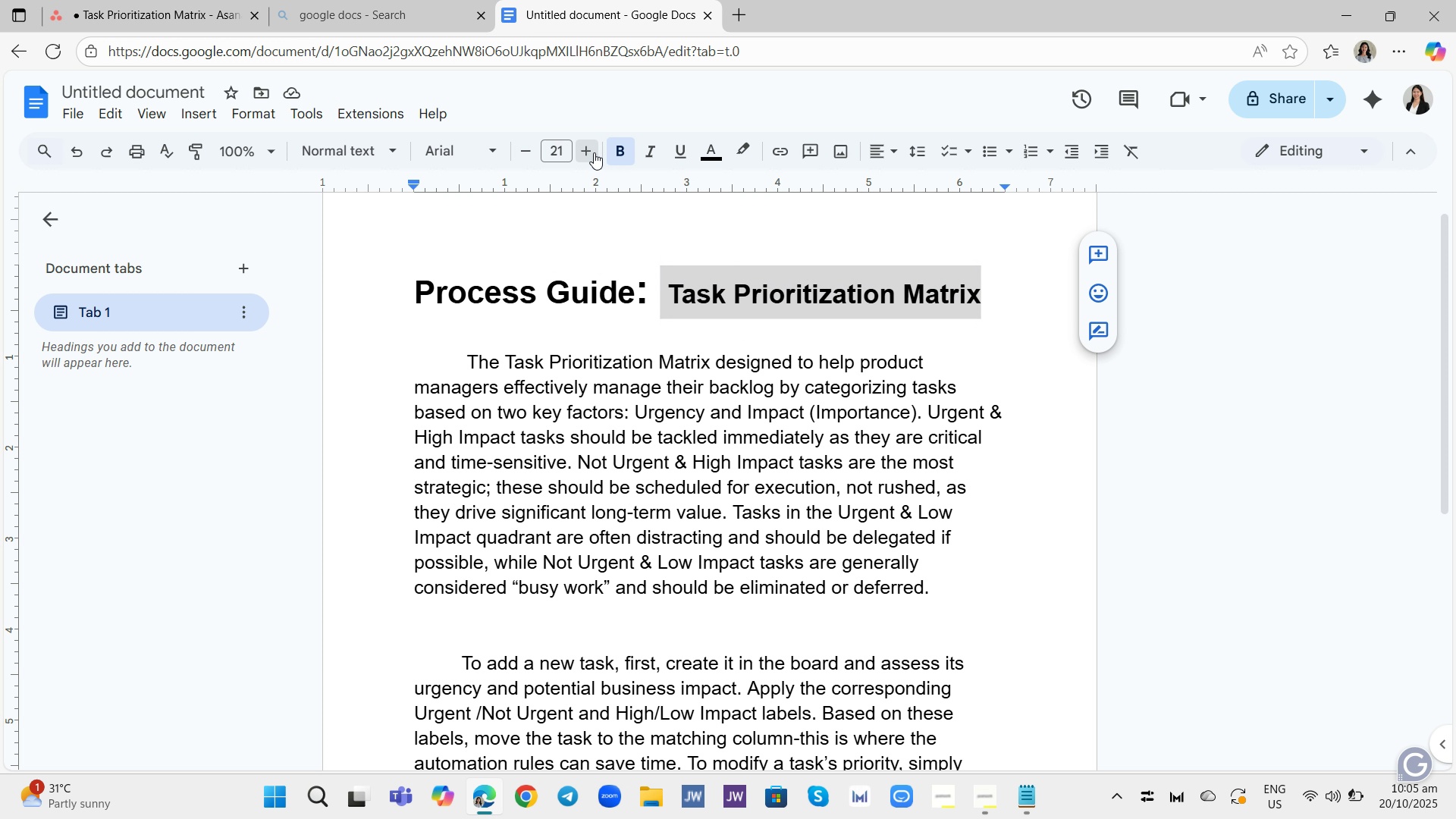 
left_click([594, 152])
 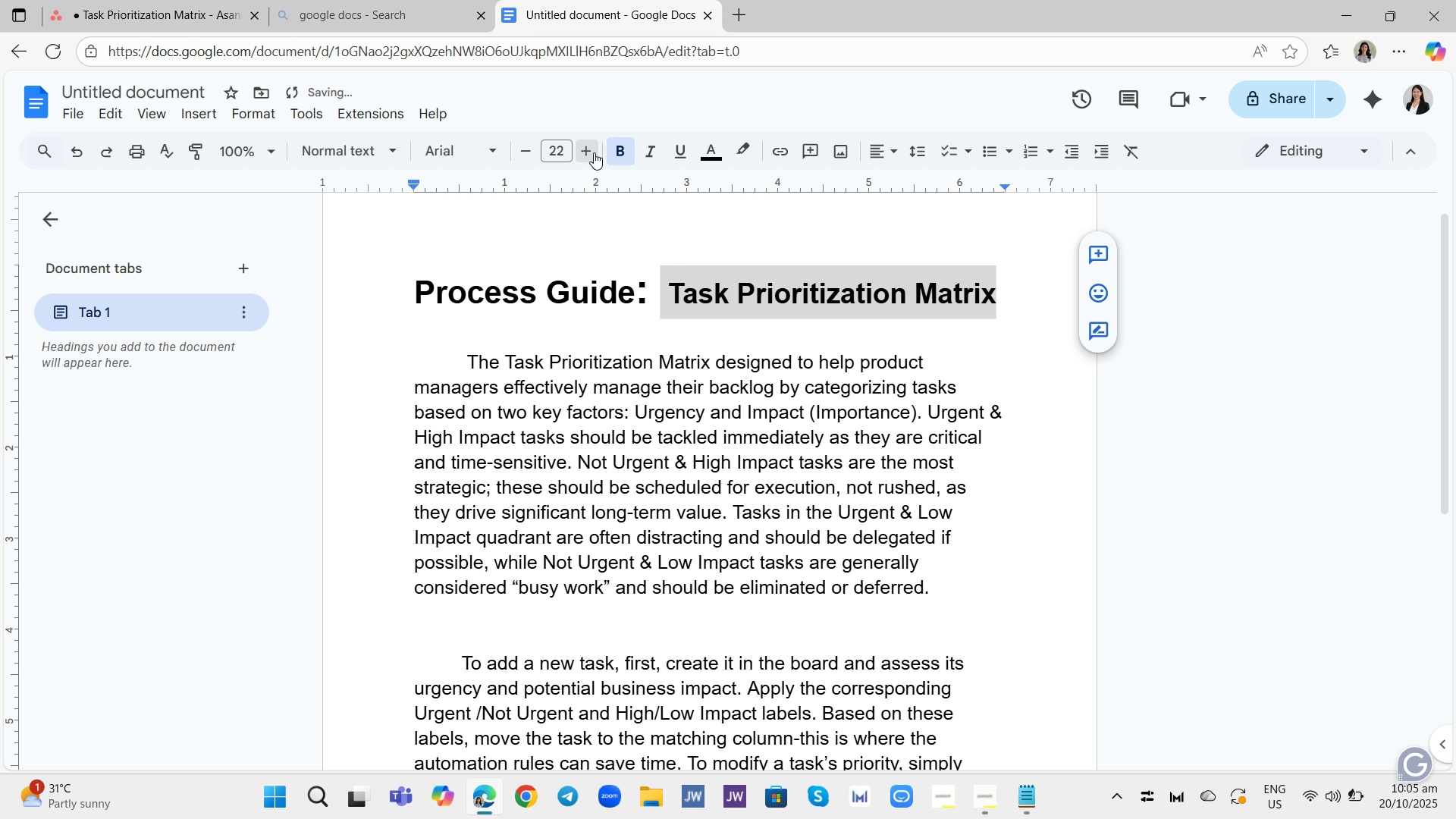 
left_click([594, 152])
 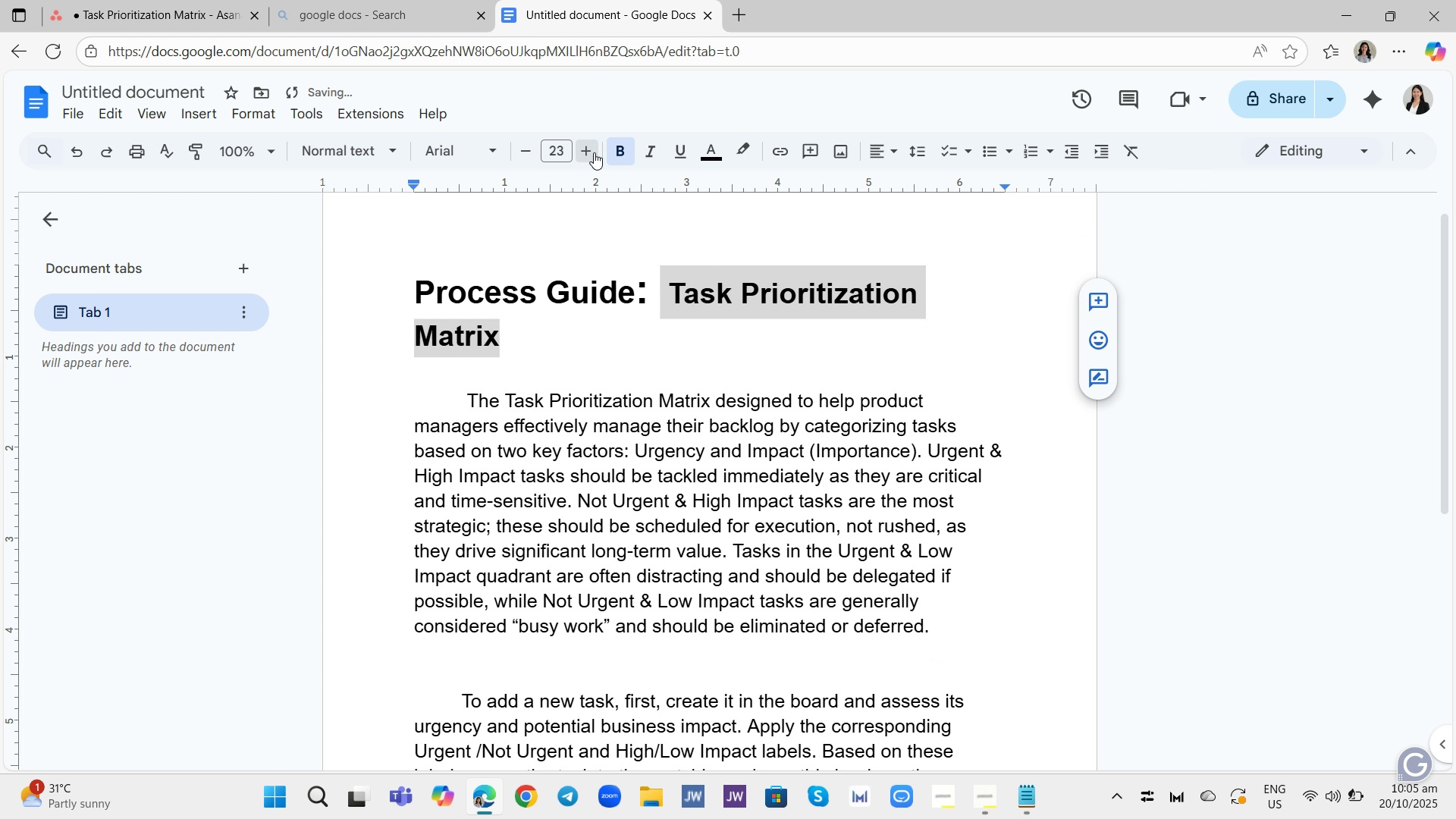 
left_click([594, 152])
 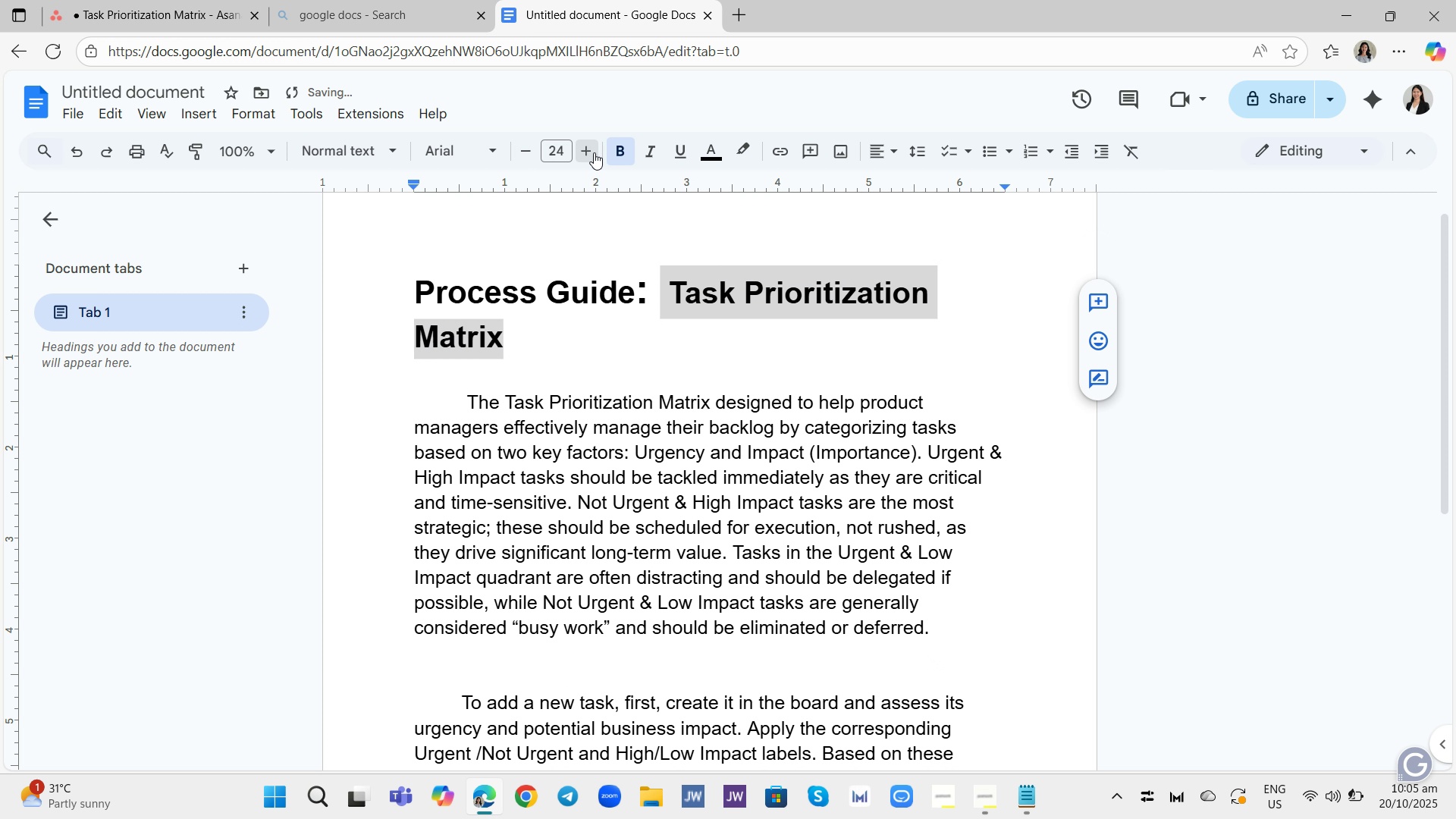 
left_click([594, 152])
 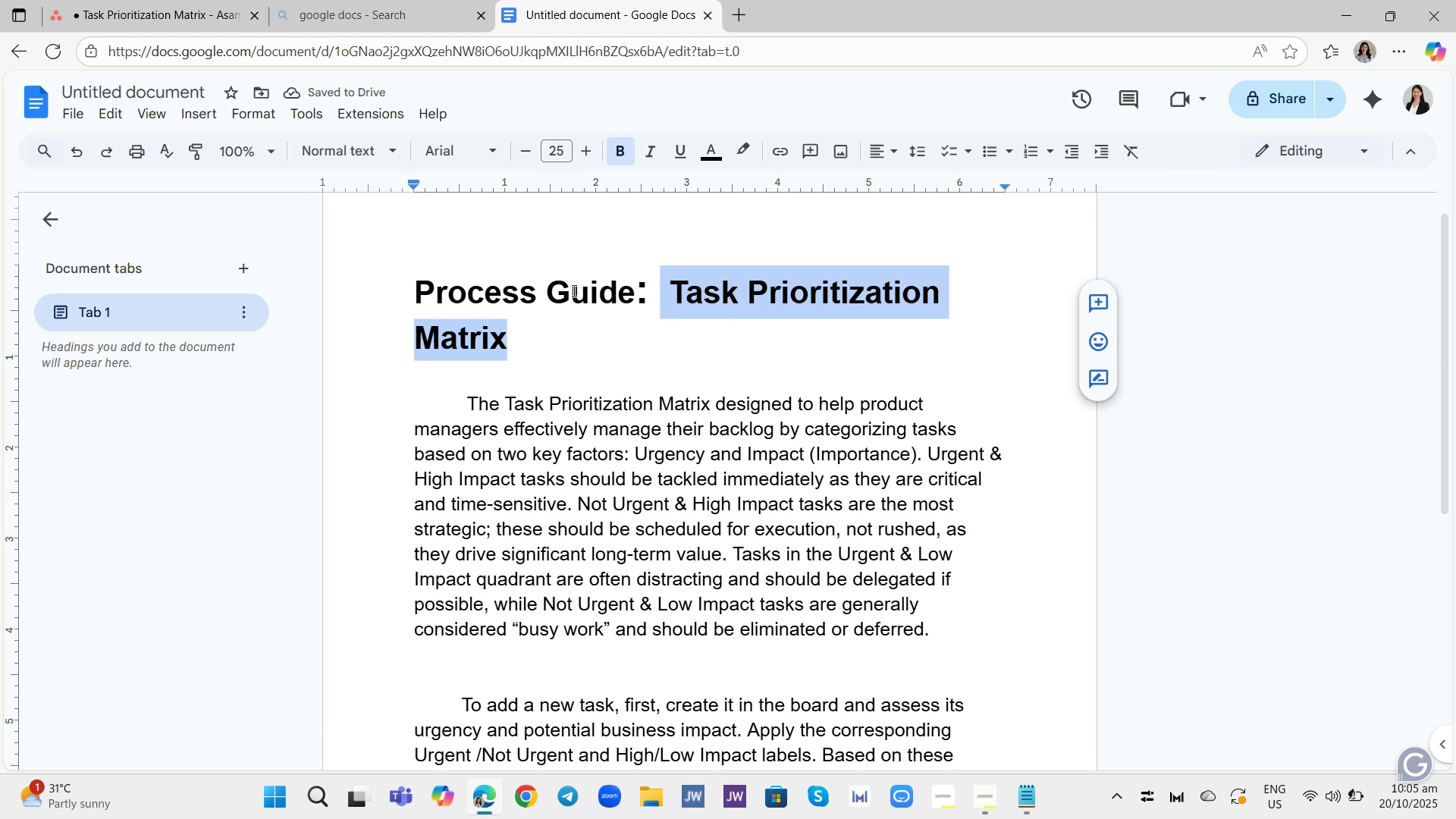 
left_click([597, 356])
 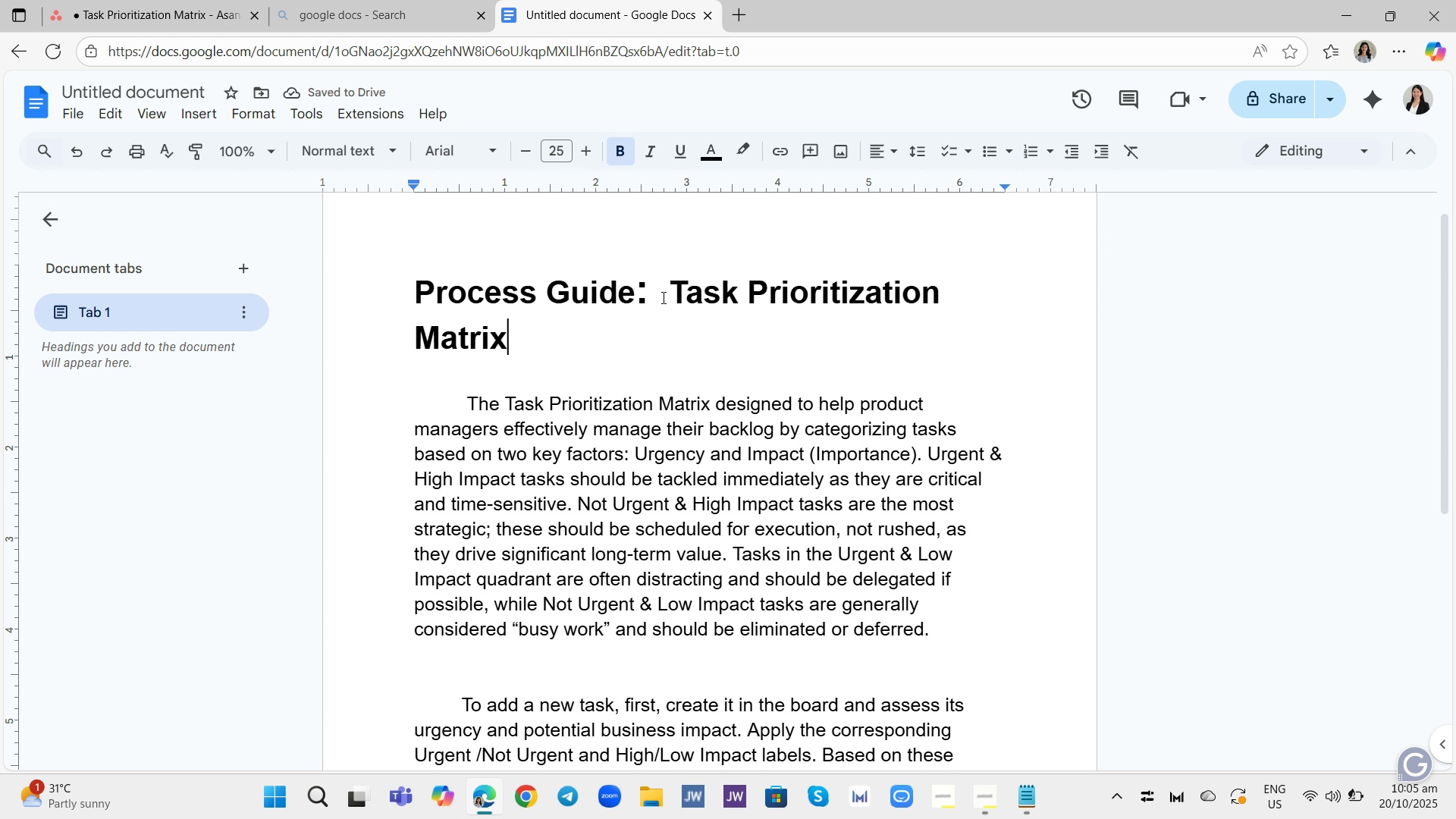 
left_click([663, 298])
 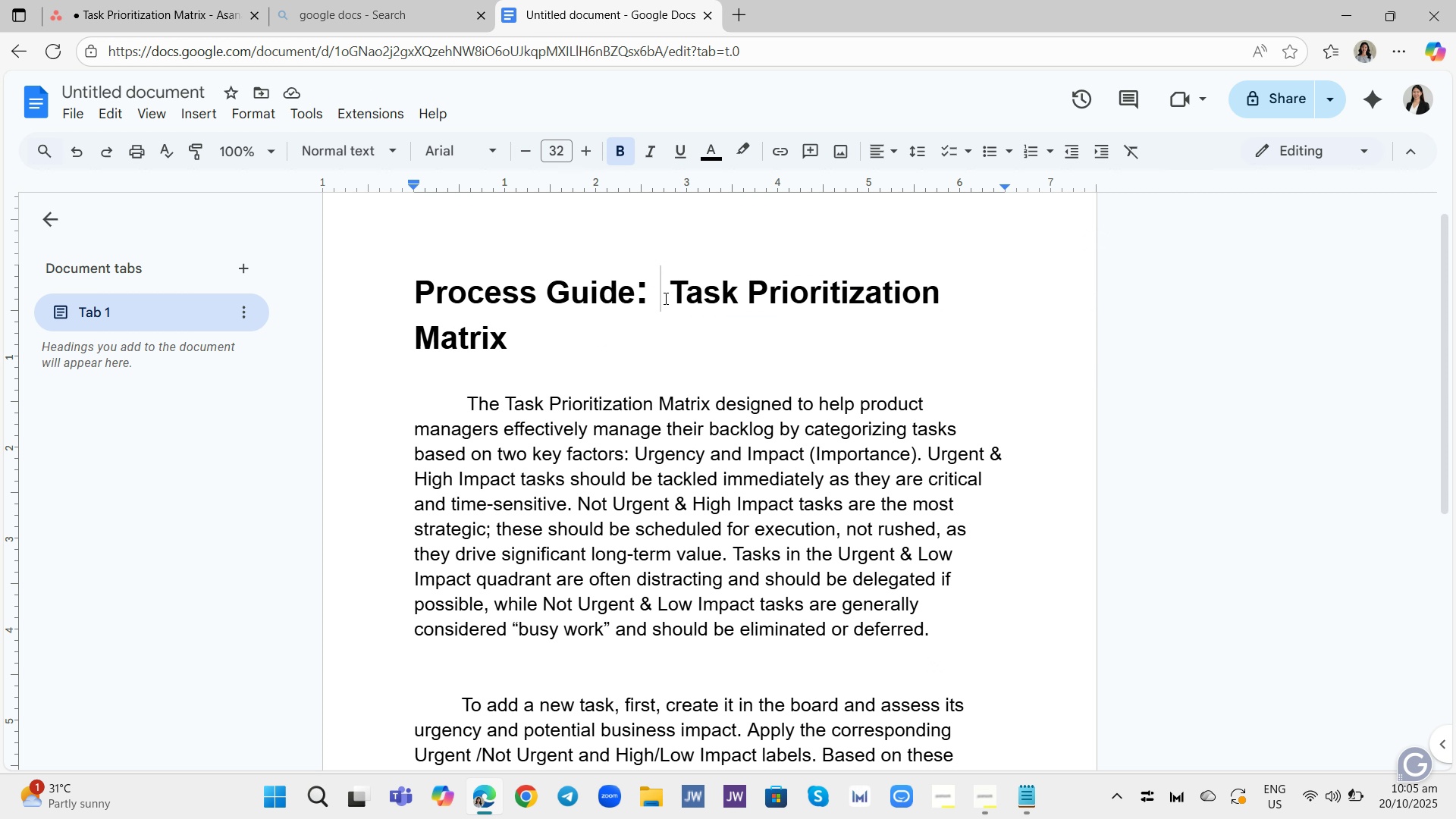 
key(Enter)
 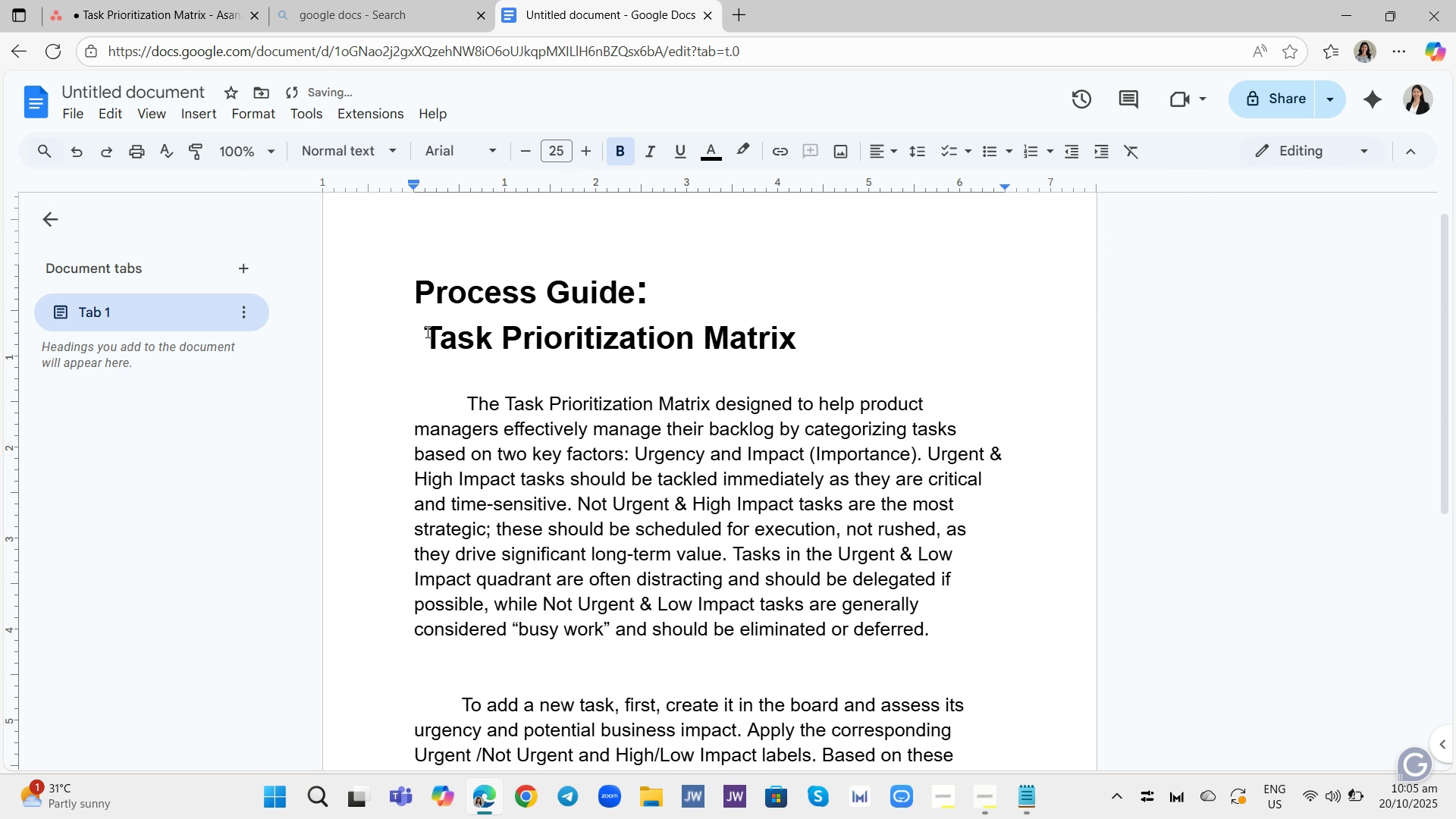 
left_click([426, 331])
 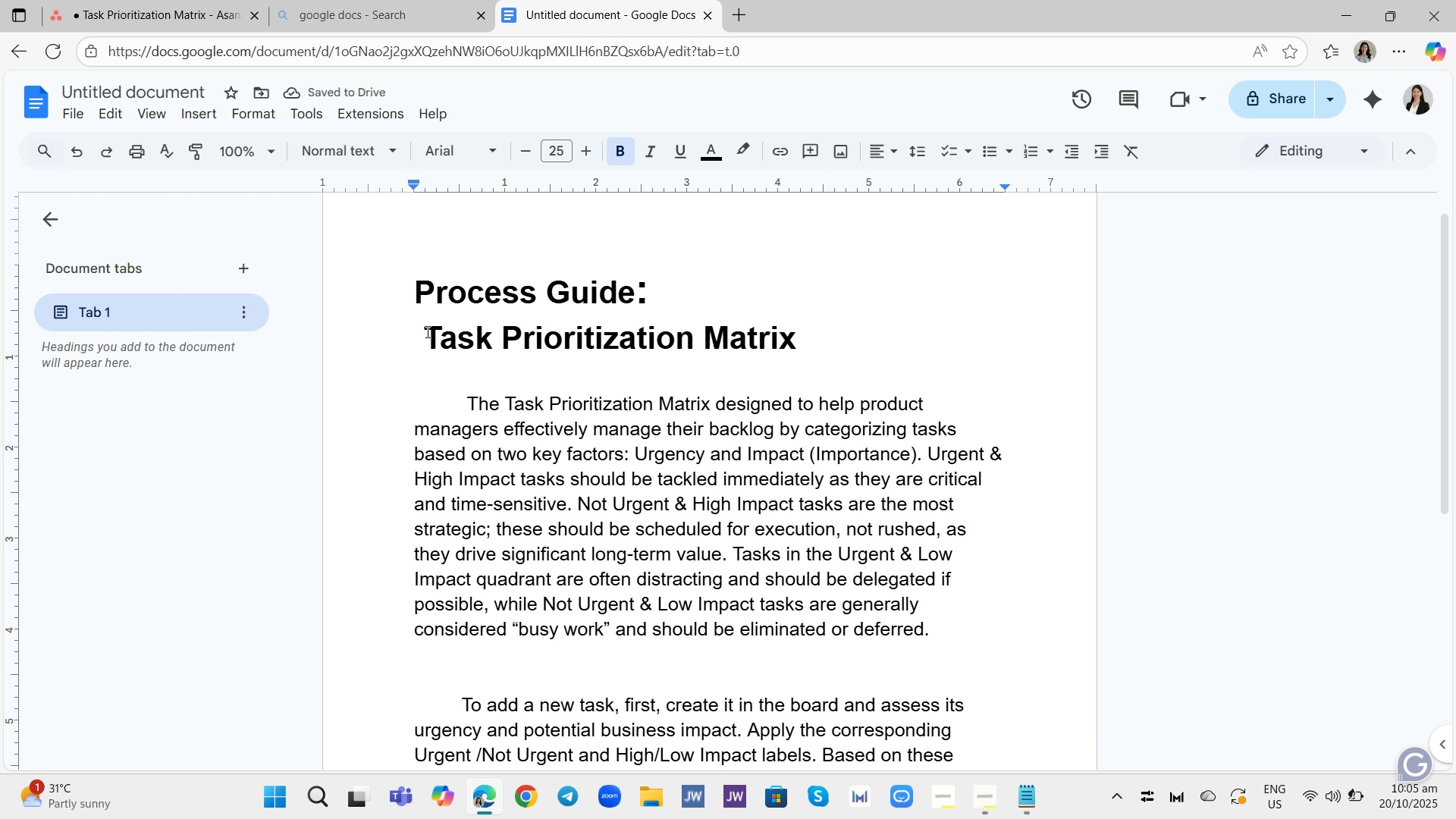 
key(Backspace)
 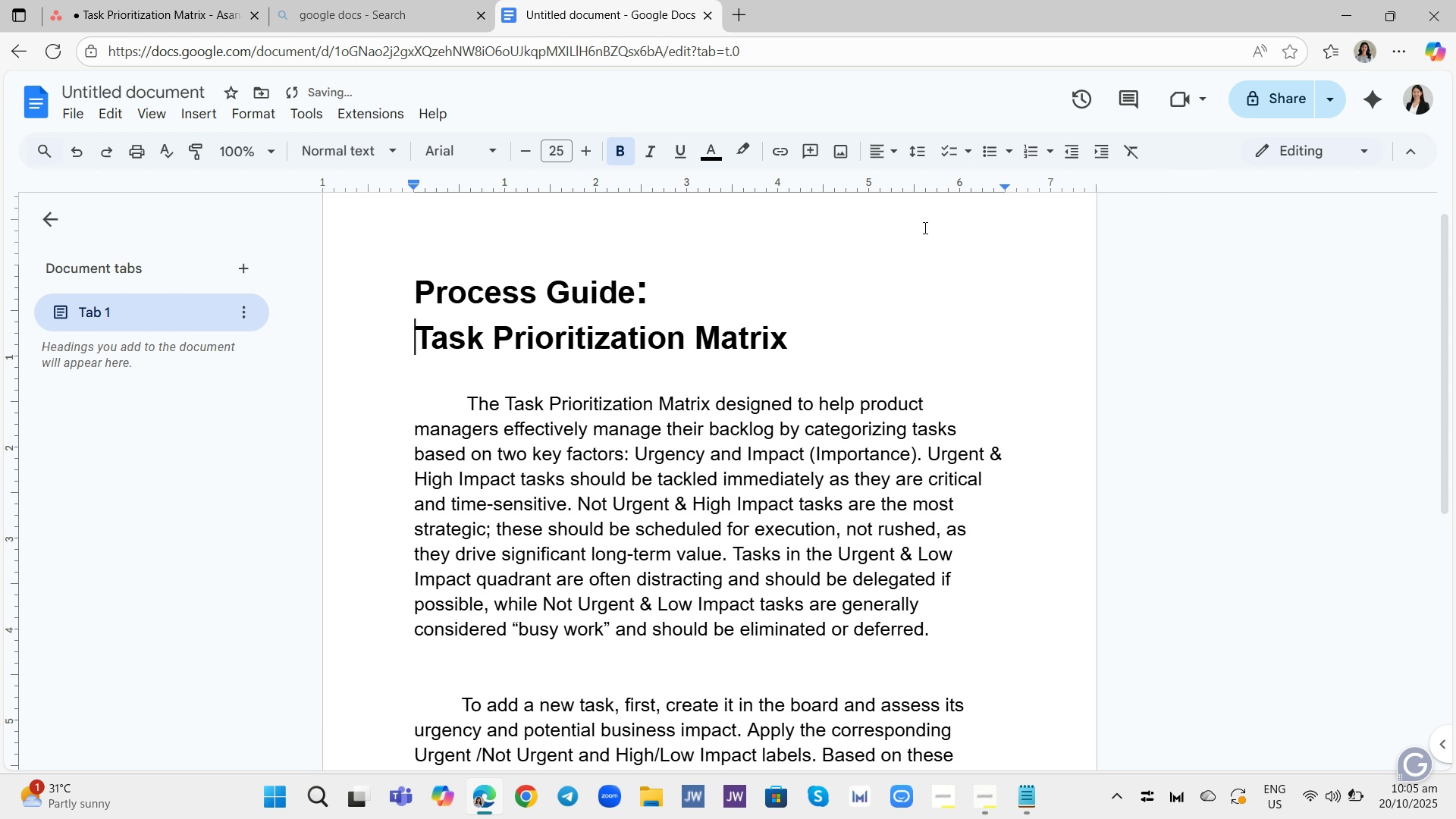 
left_click([1004, 251])
 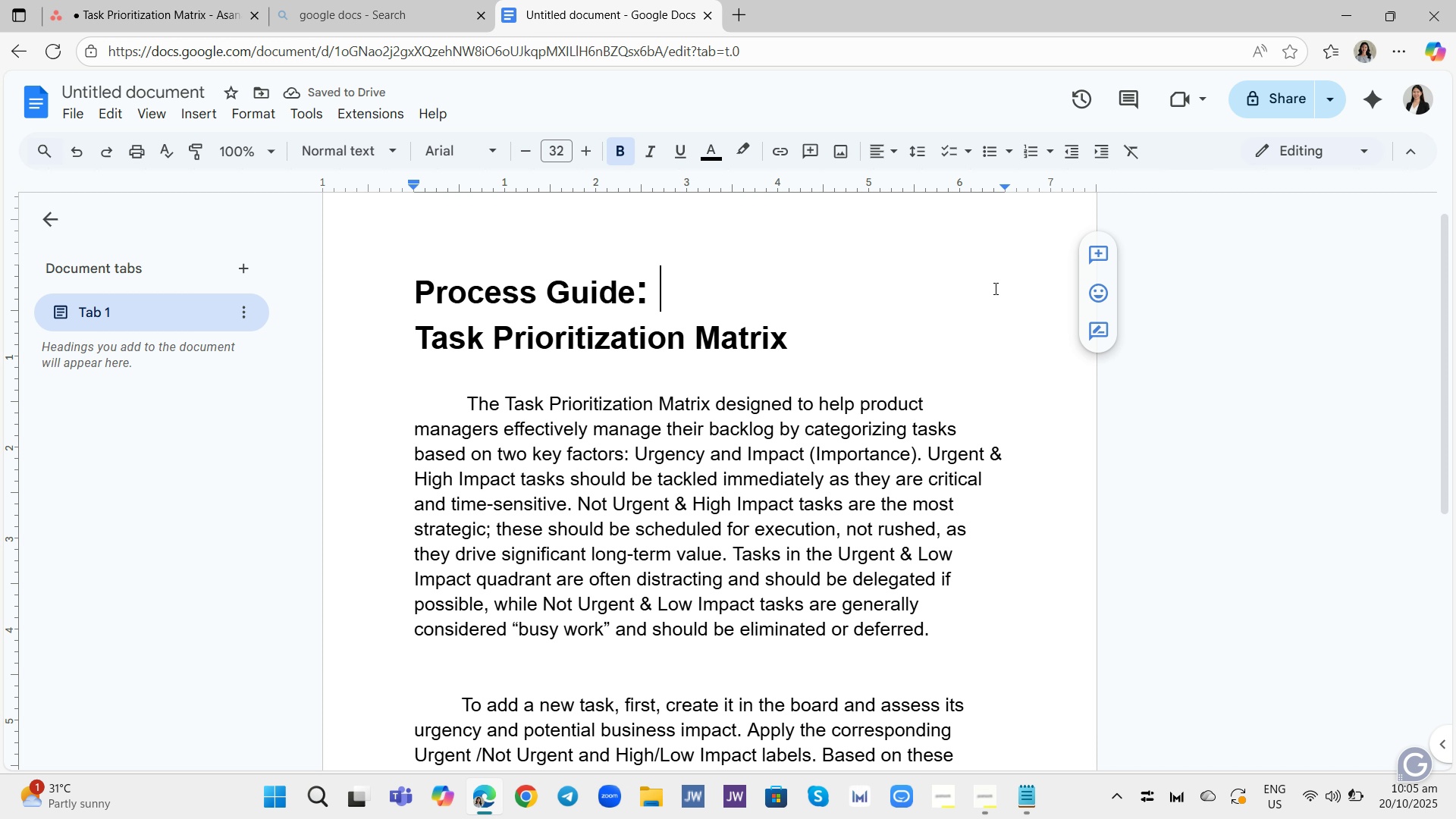 
scroll: coordinate [995, 300], scroll_direction: down, amount: 6.0
 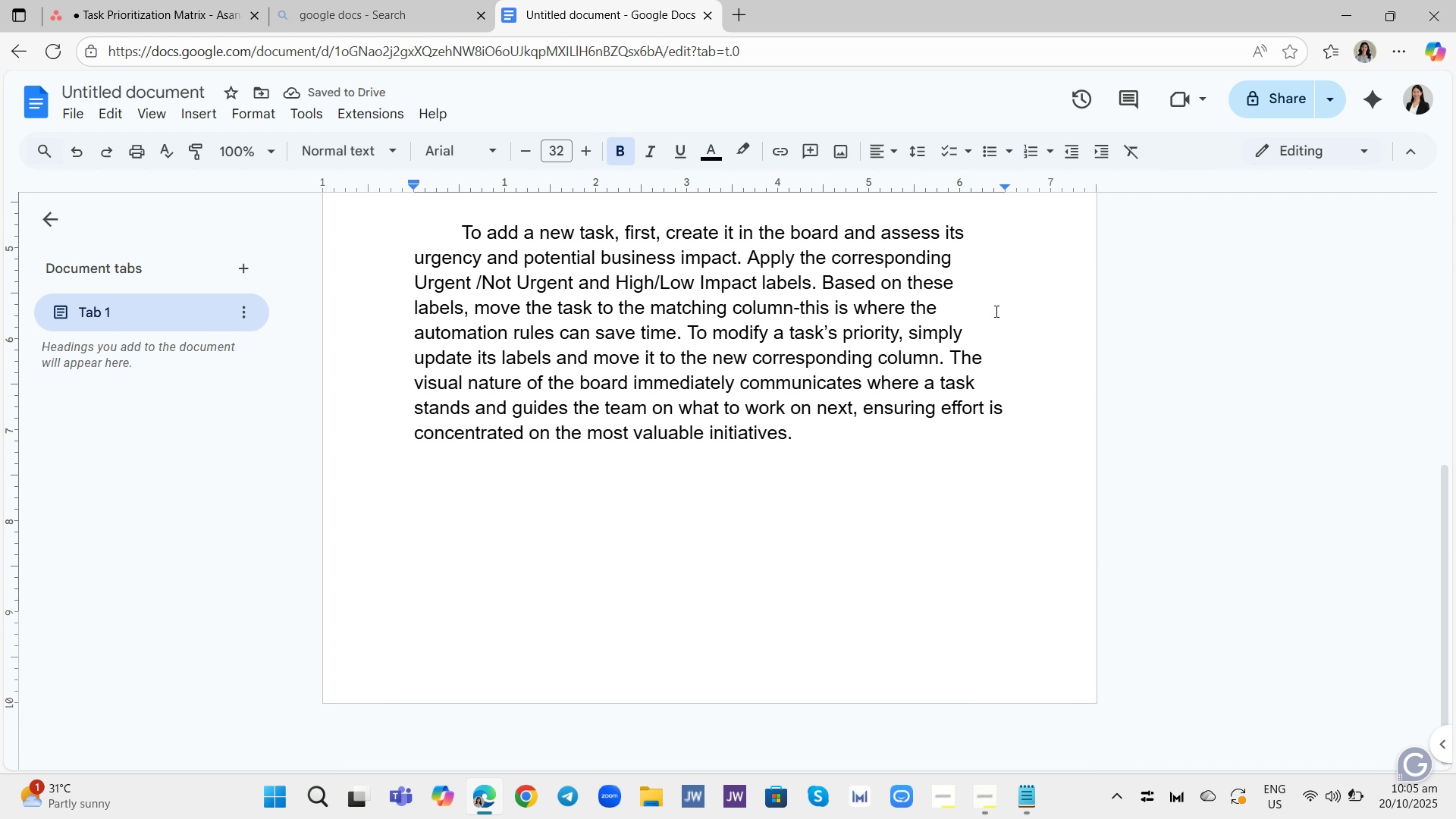 
scroll: coordinate [995, 311], scroll_direction: up, amount: 6.0
 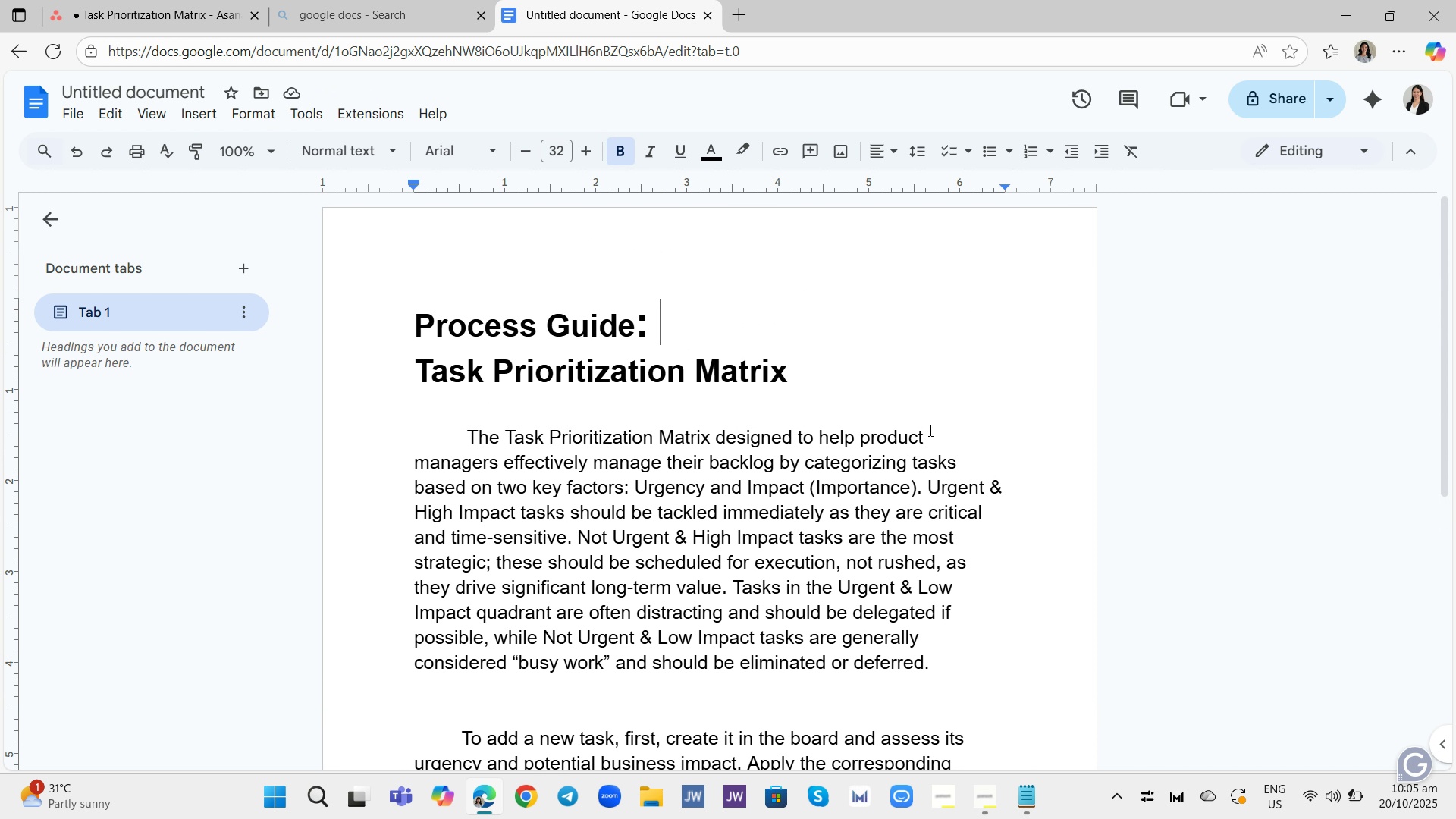 
scroll: coordinate [916, 421], scroll_direction: down, amount: 1.0
 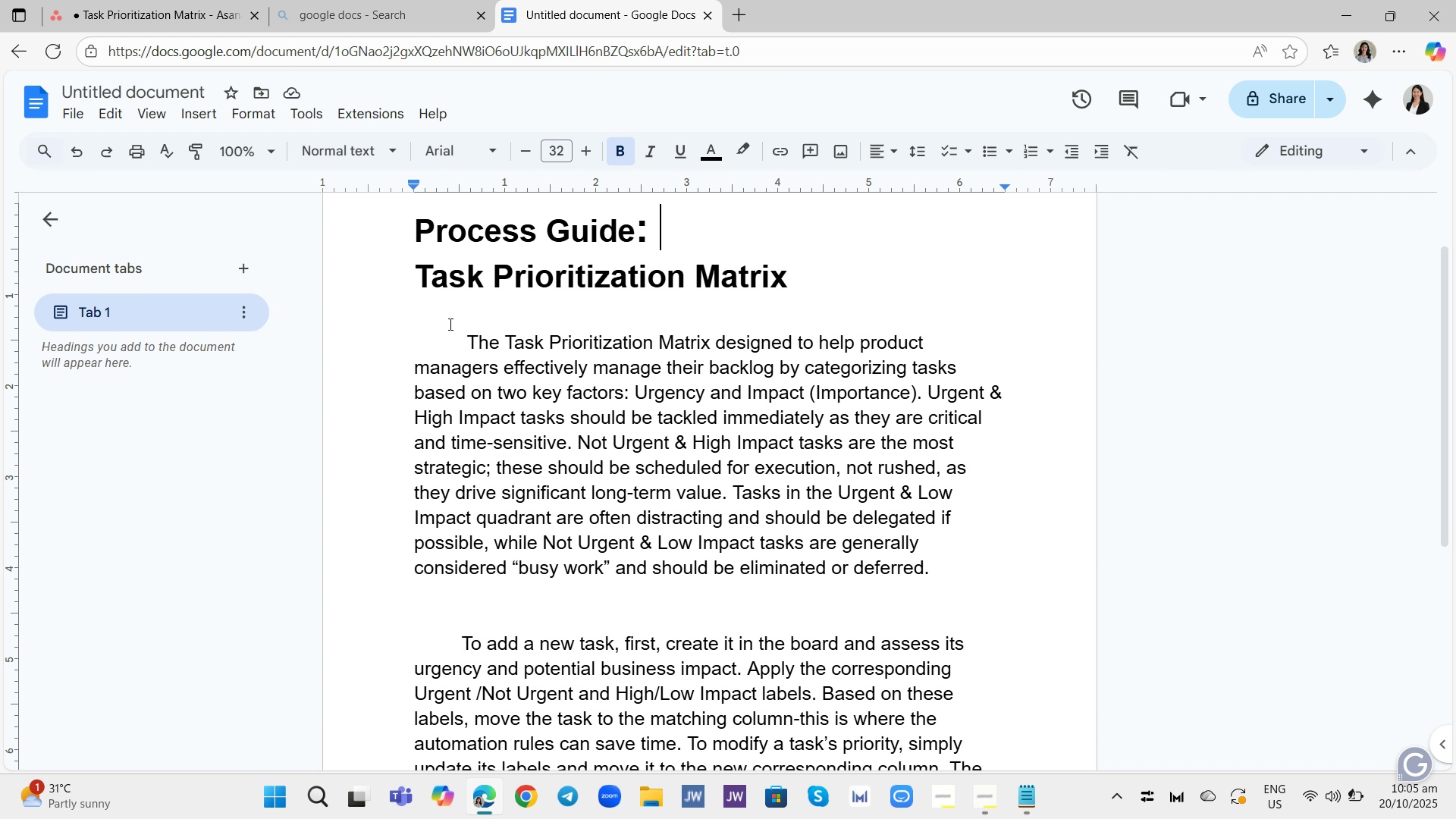 
left_click([449, 325])
 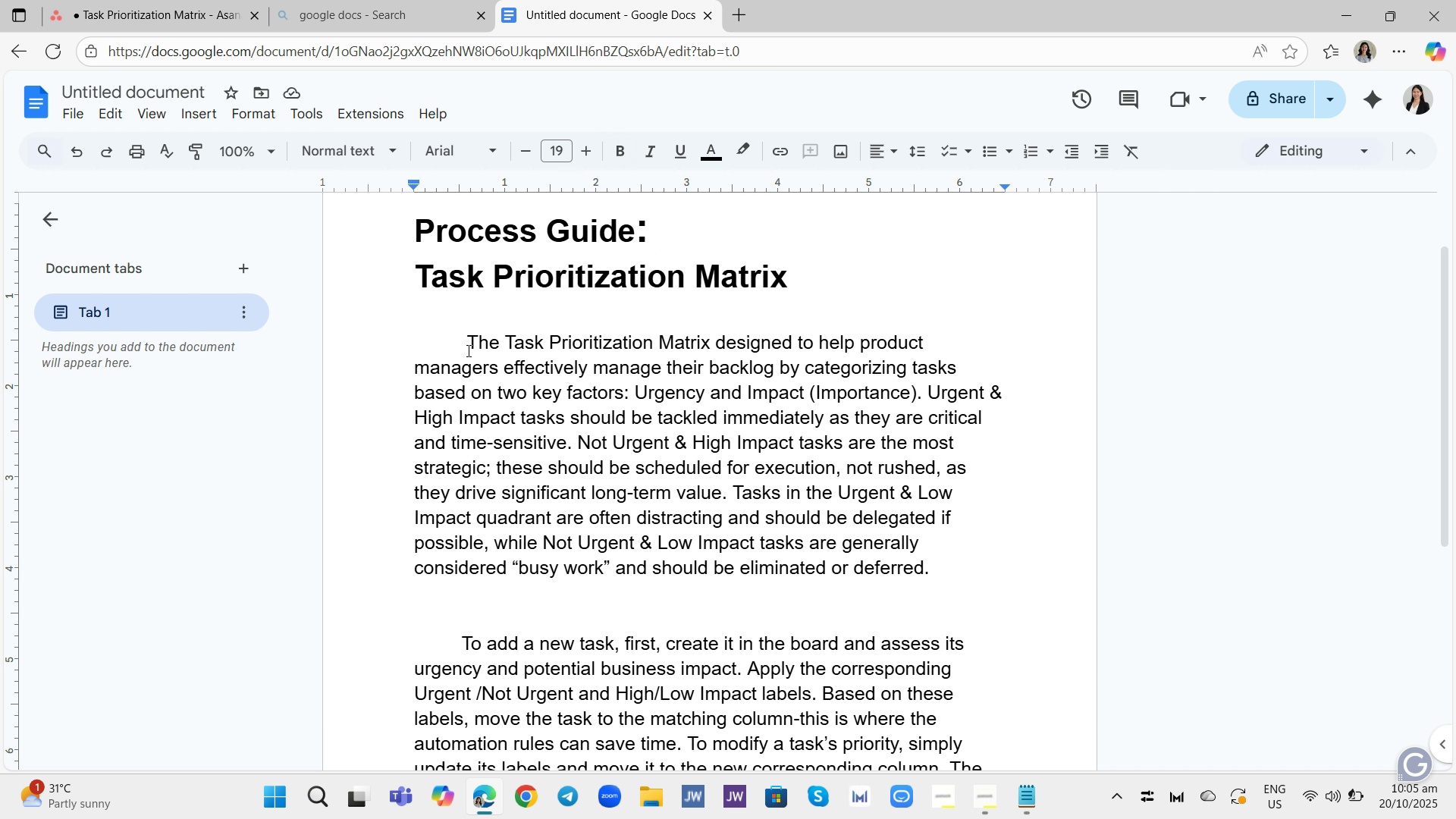 
key(Enter)
 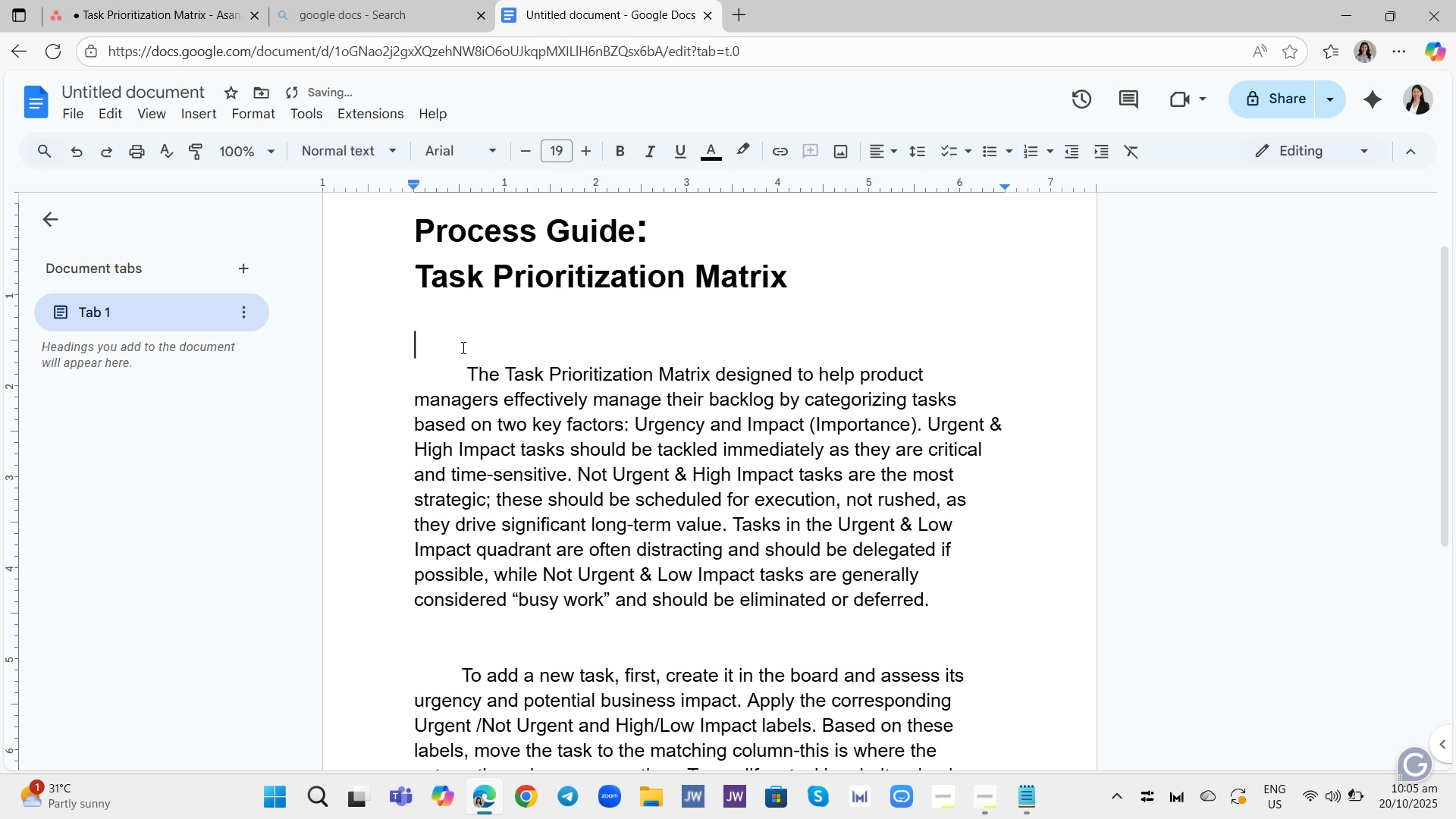 
scroll: coordinate [566, 303], scroll_direction: down, amount: 4.0
 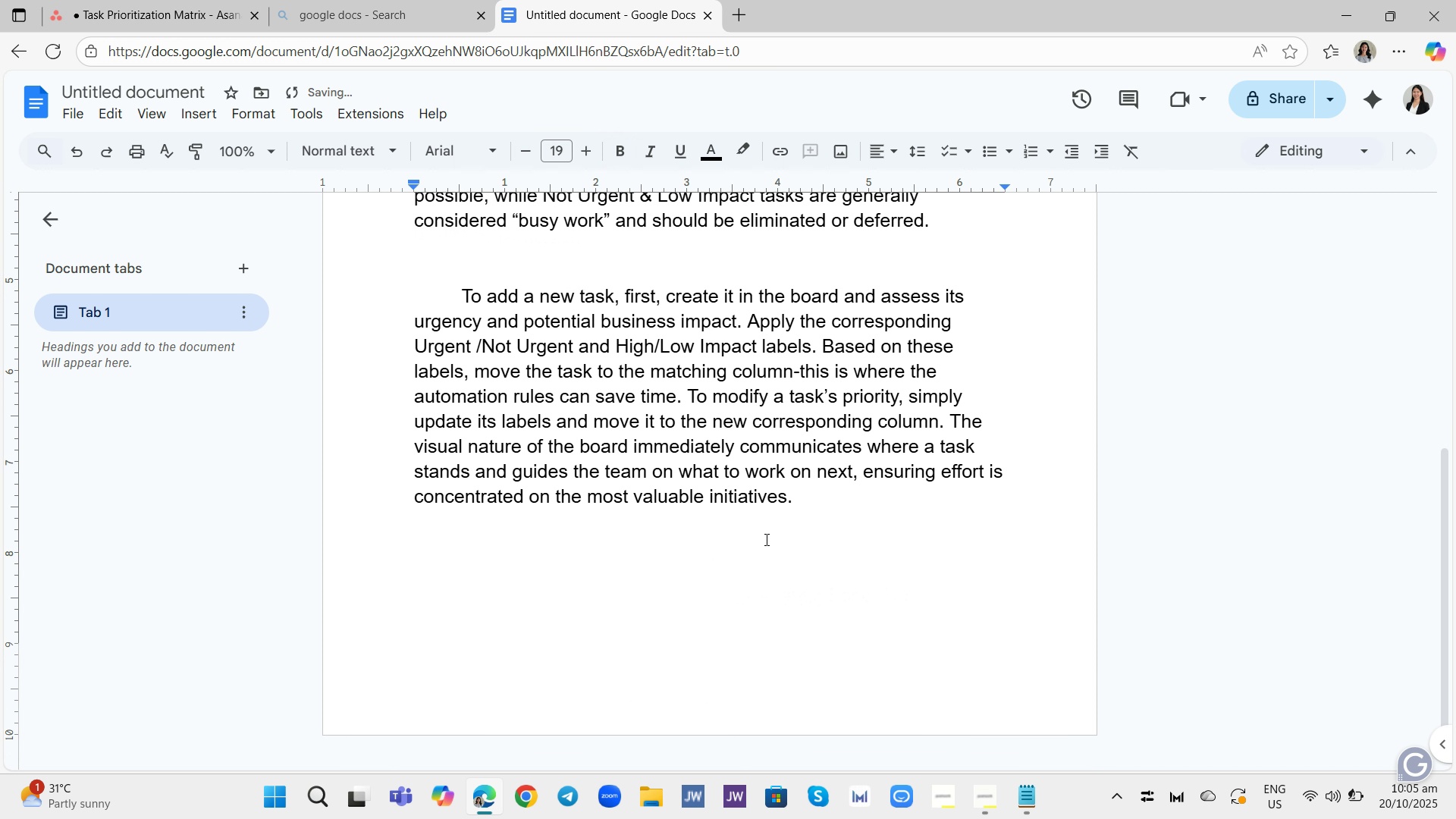 
scroll: coordinate [776, 547], scroll_direction: up, amount: 5.0
 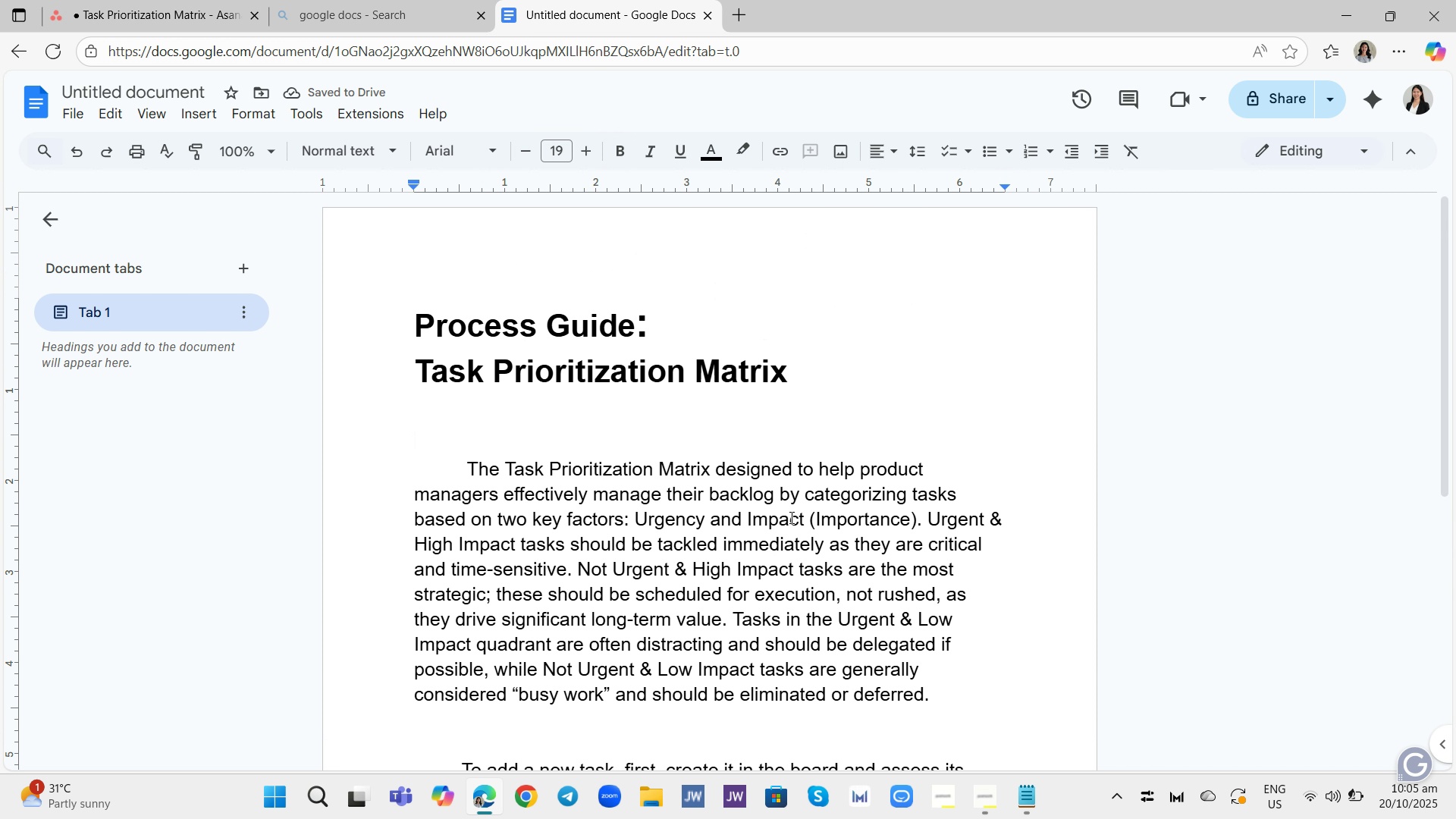 
scroll: coordinate [814, 479], scroll_direction: none, amount: 0.0
 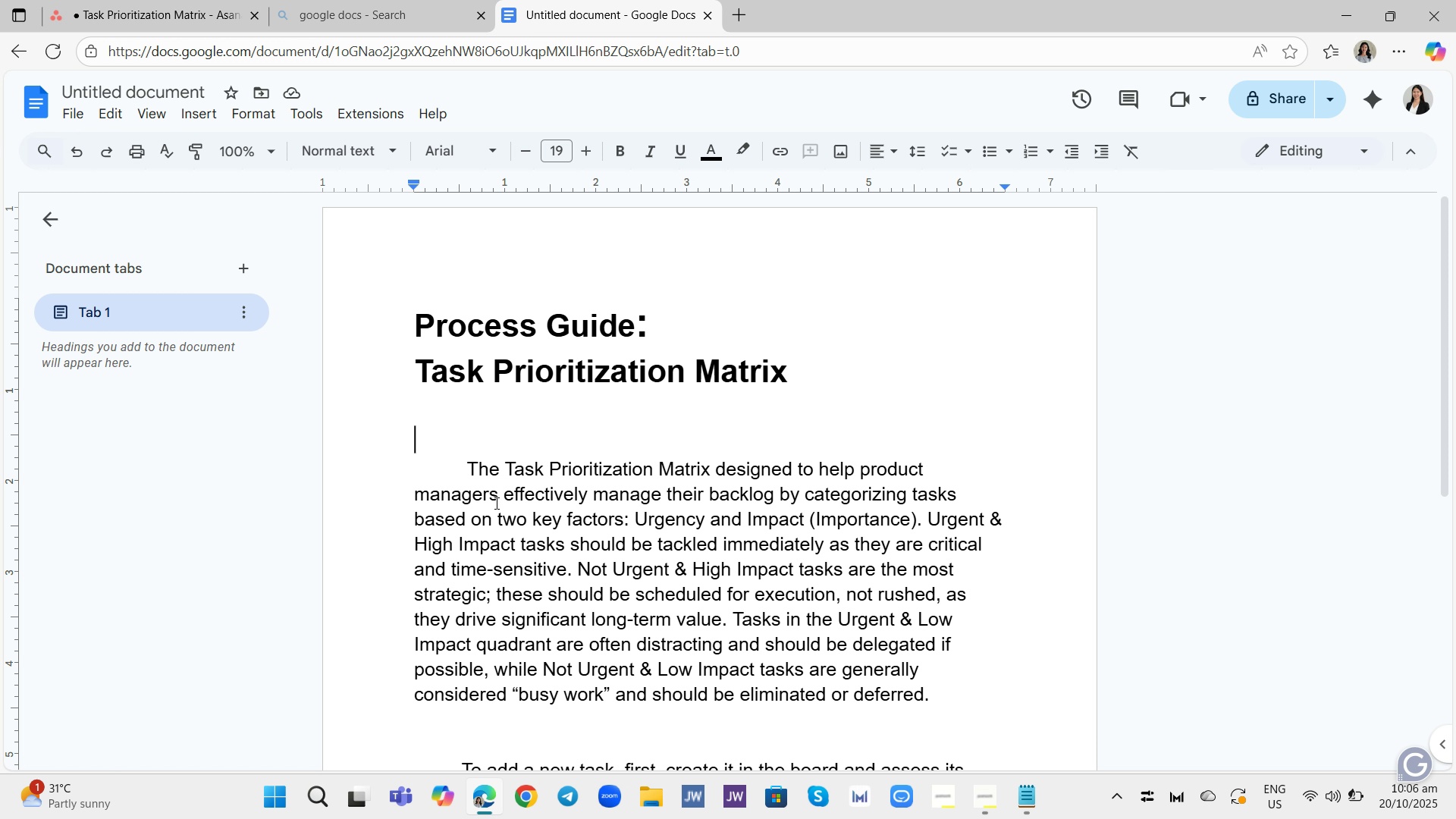 
wait(5.02)
 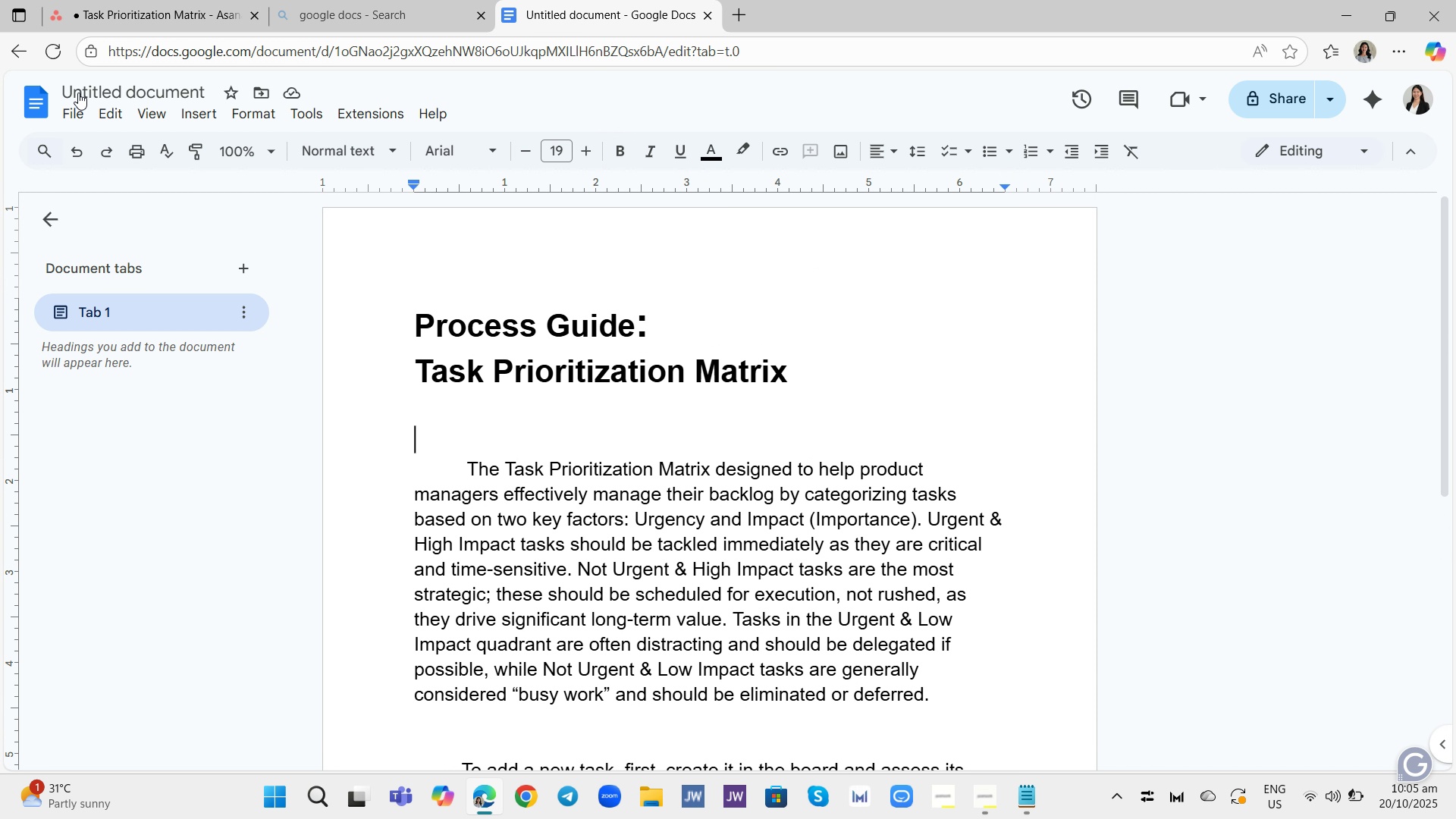 
scroll: coordinate [708, 651], scroll_direction: down, amount: 4.0
 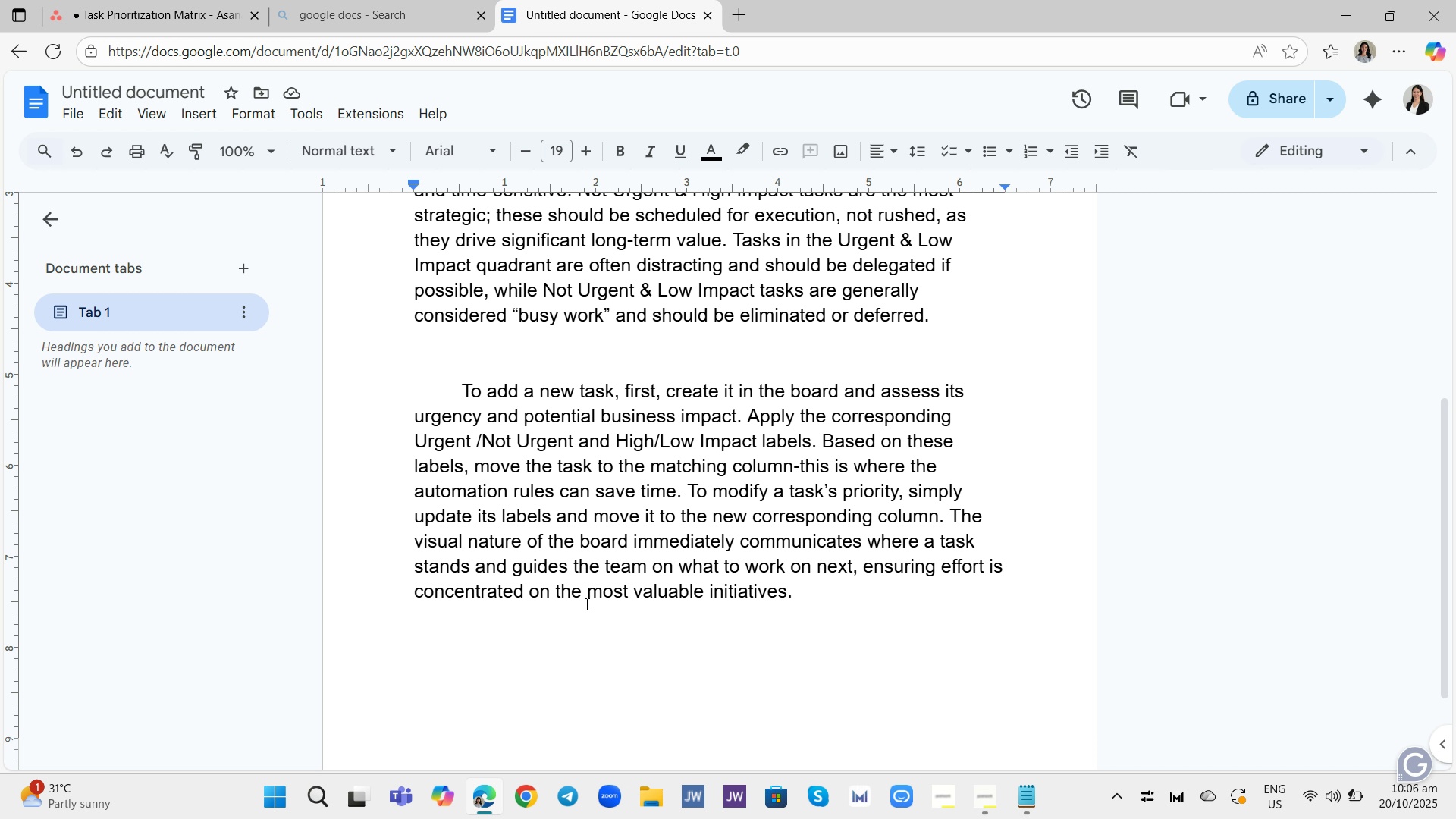 
wait(26.08)
 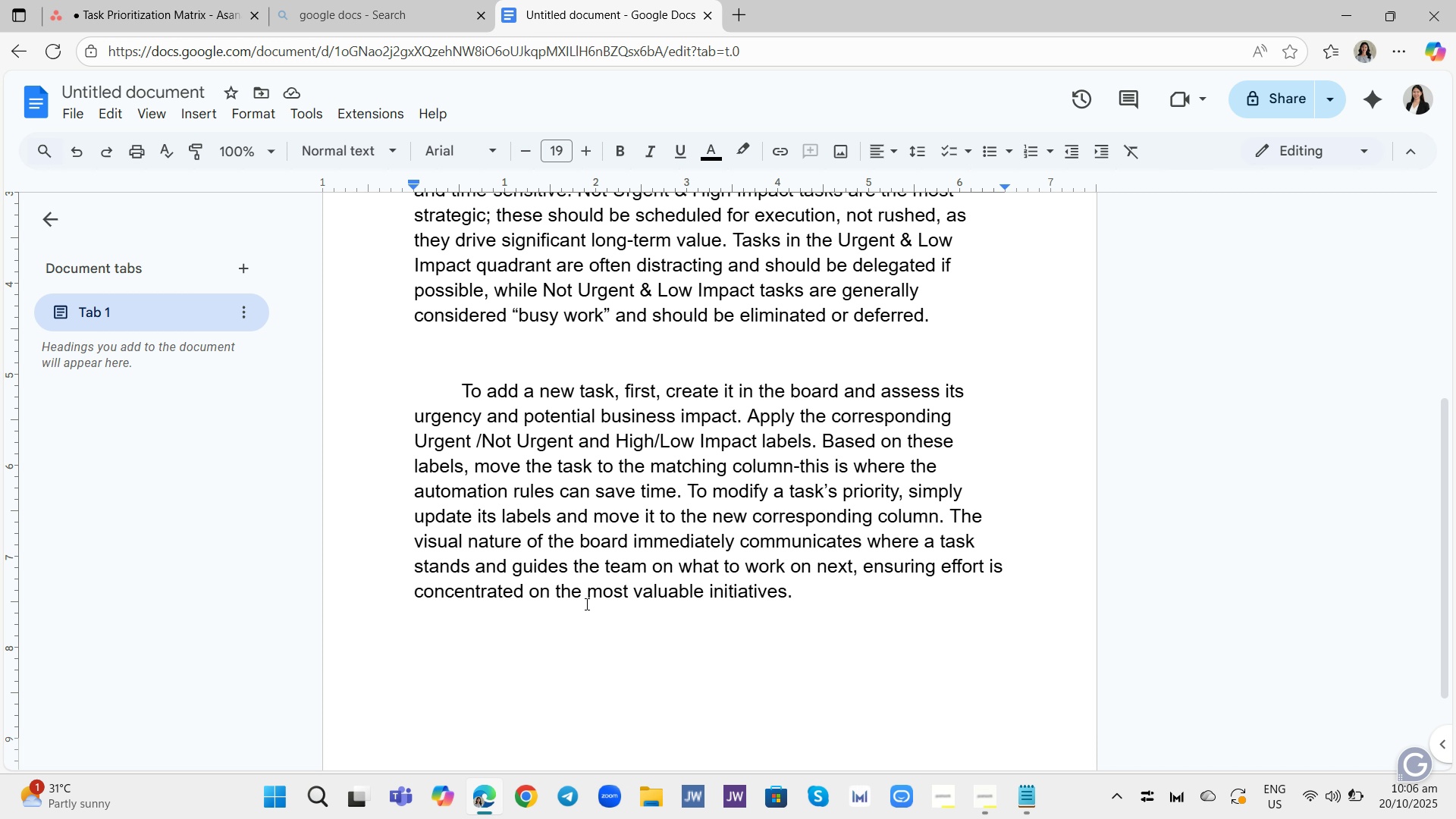 
left_click([83, 112])
 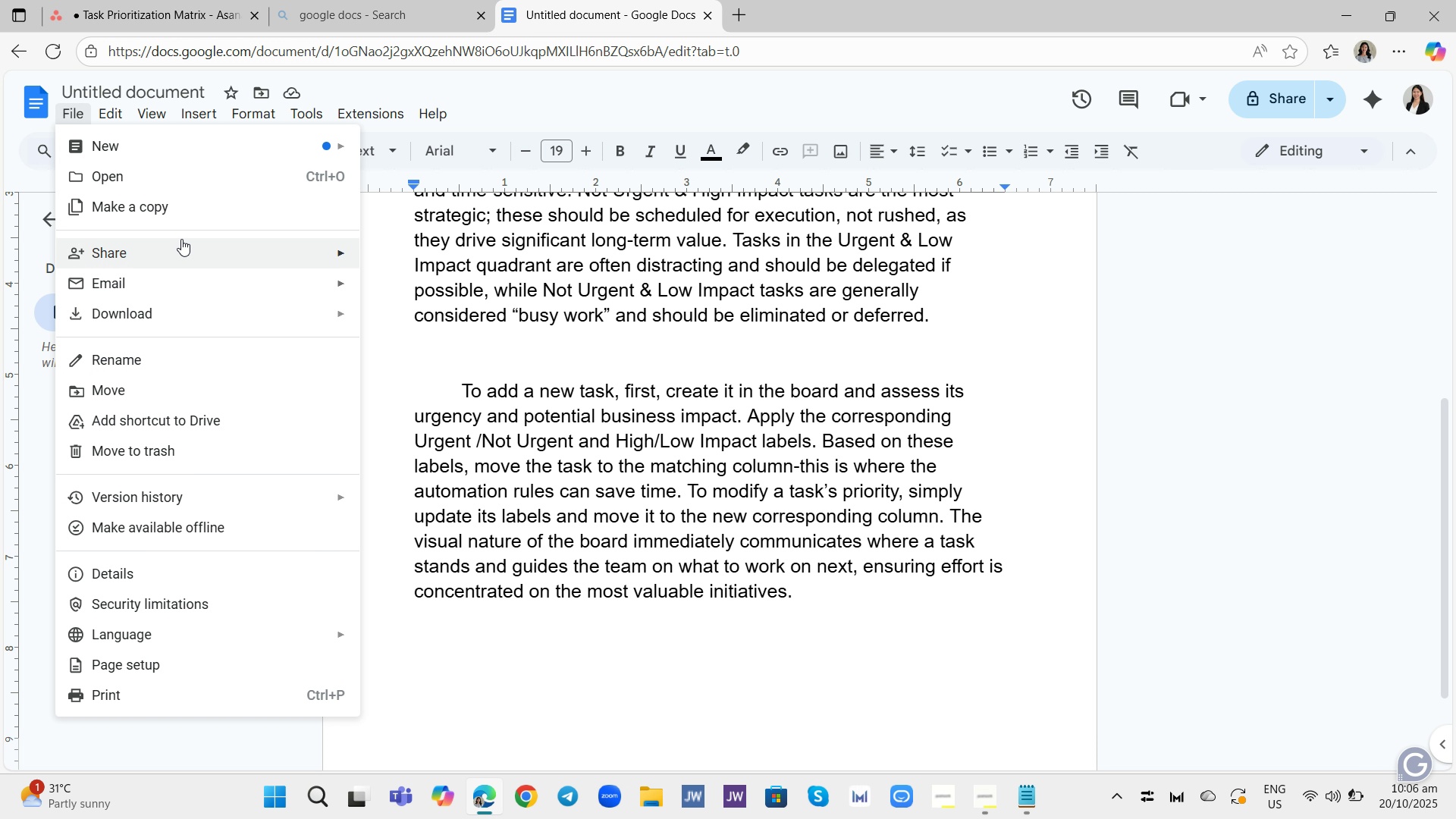 
left_click([161, 320])
 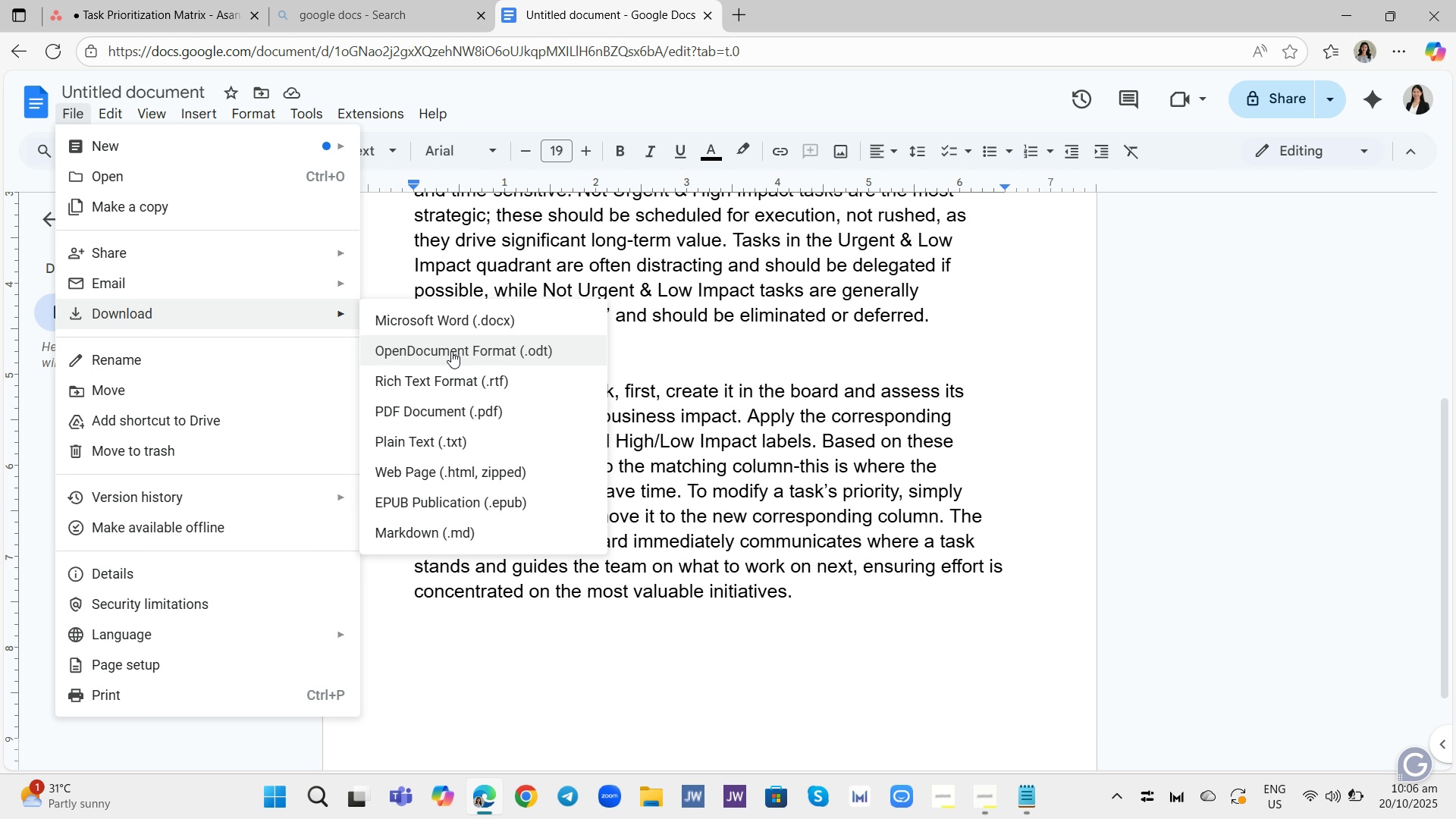 
left_click([451, 351])
 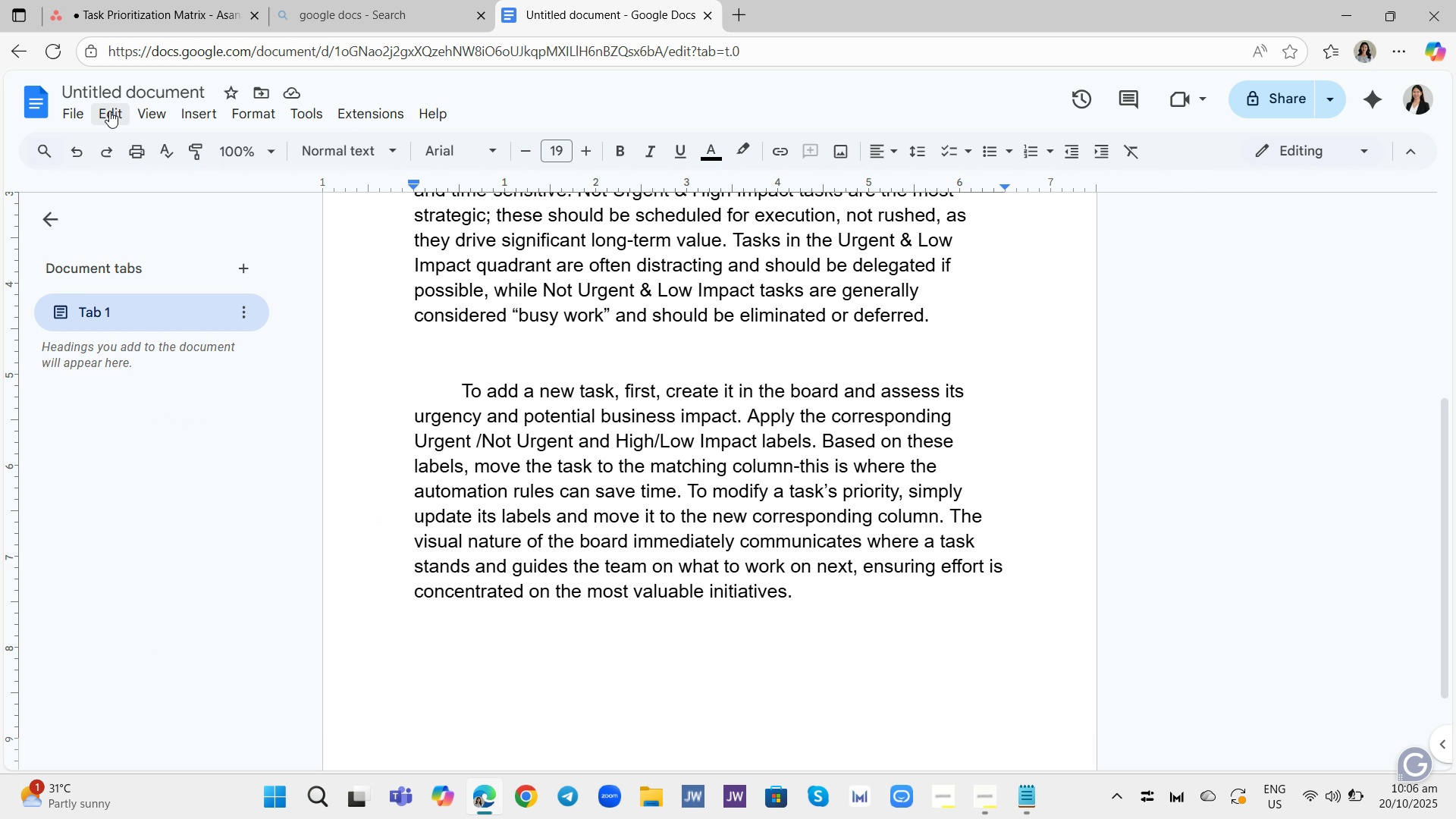 
left_click([76, 111])
 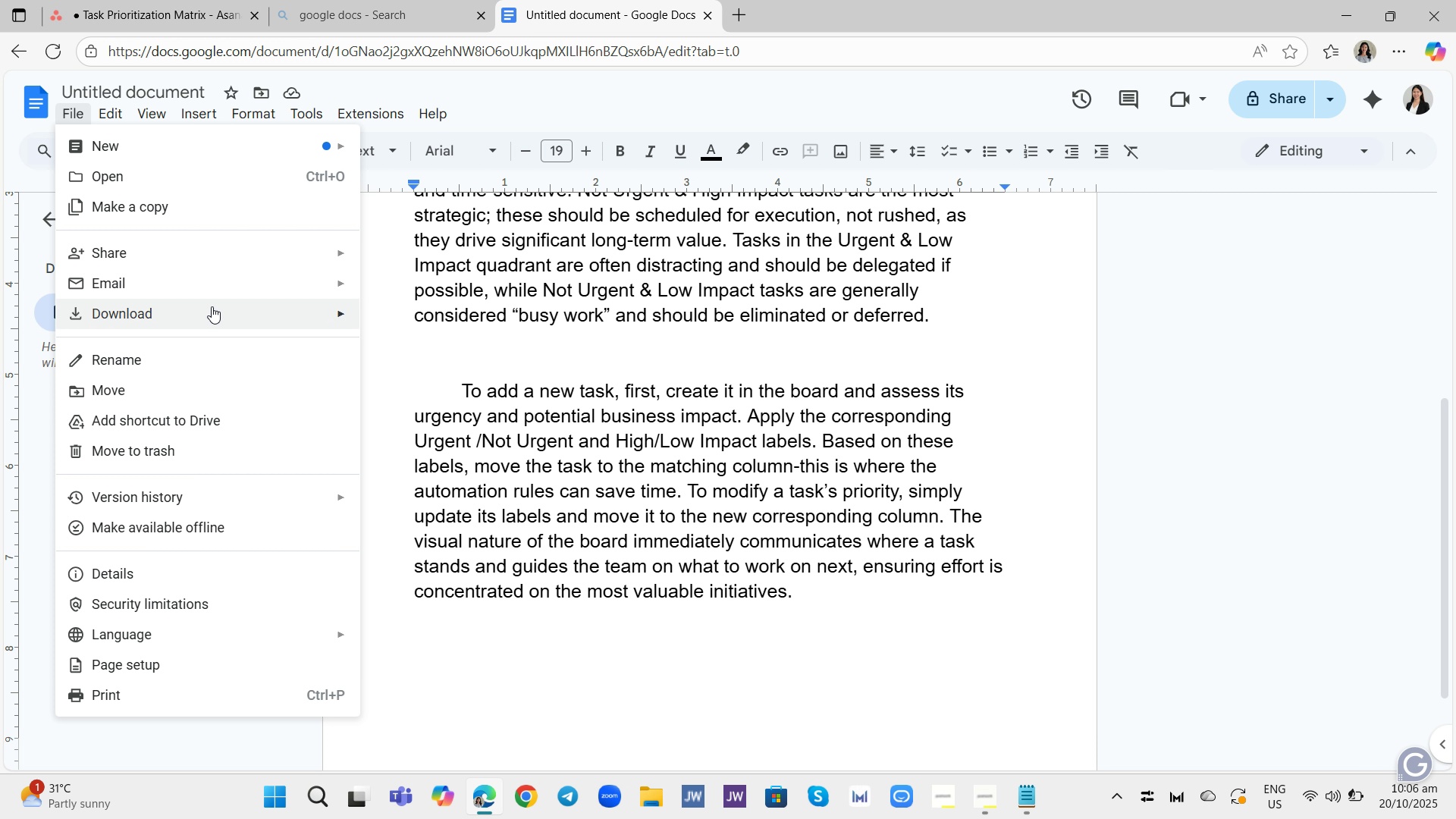 
left_click([212, 306])
 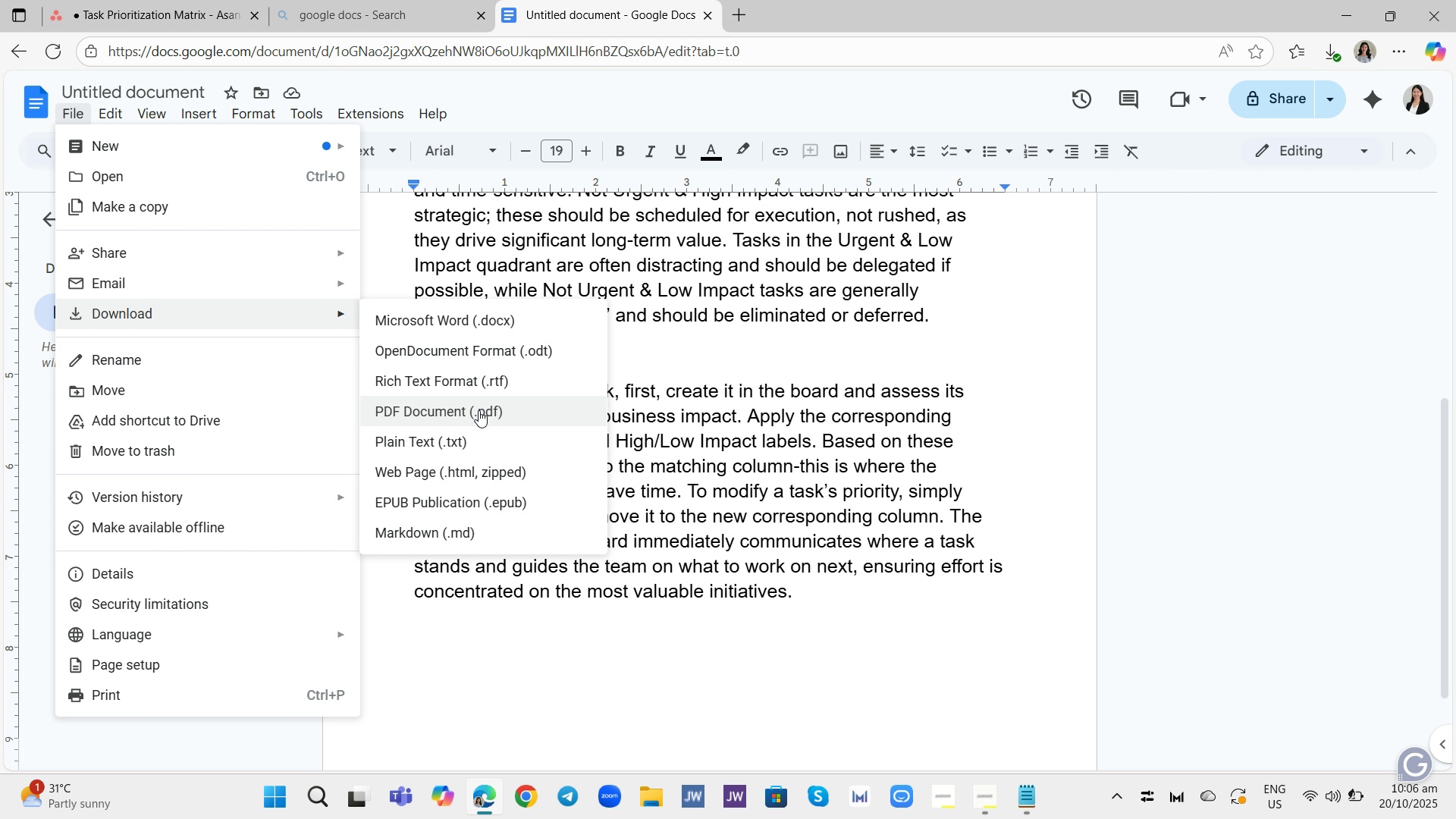 
left_click([463, 415])
 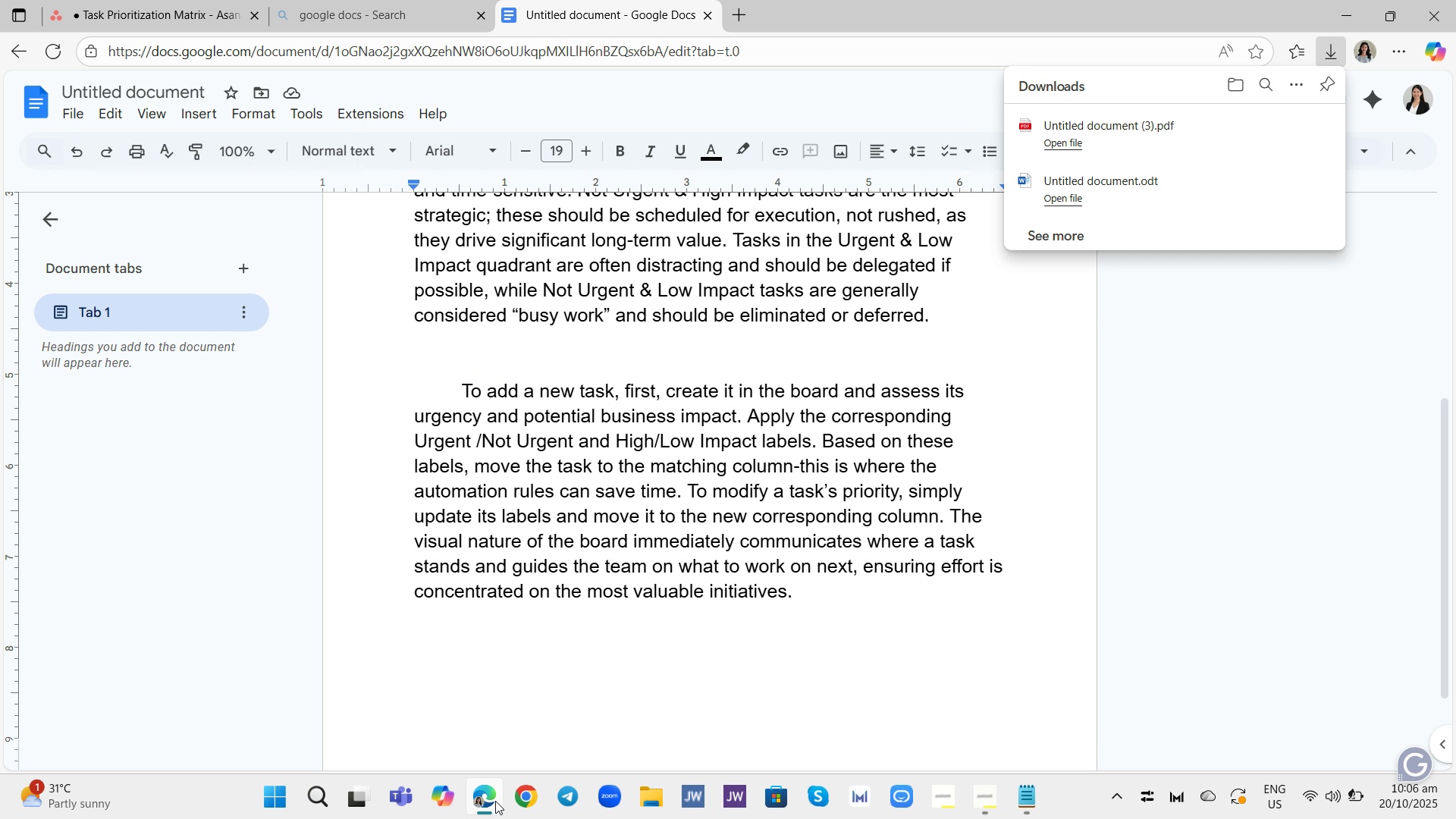 
wait(5.96)
 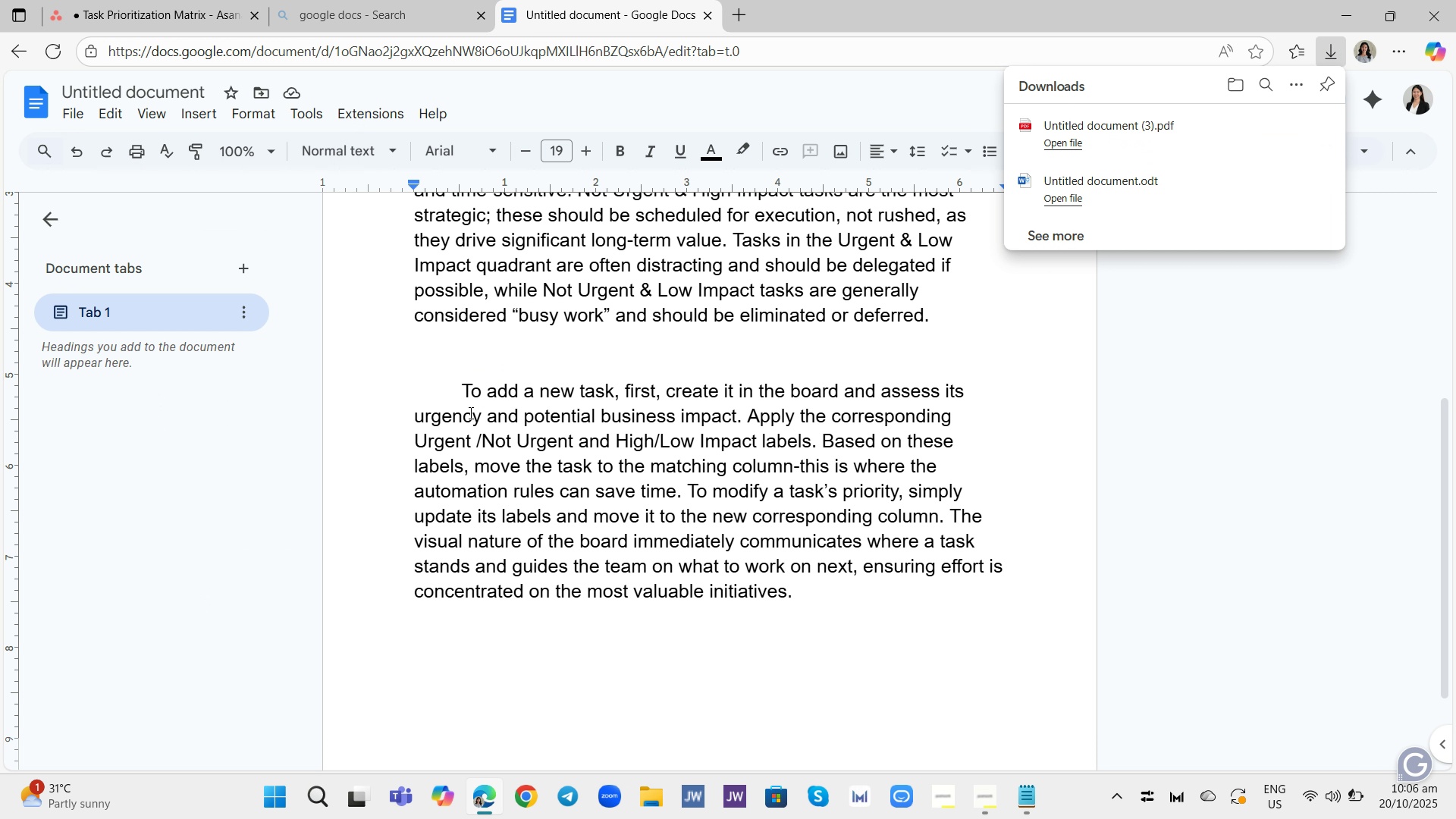 
double_click([644, 795])
 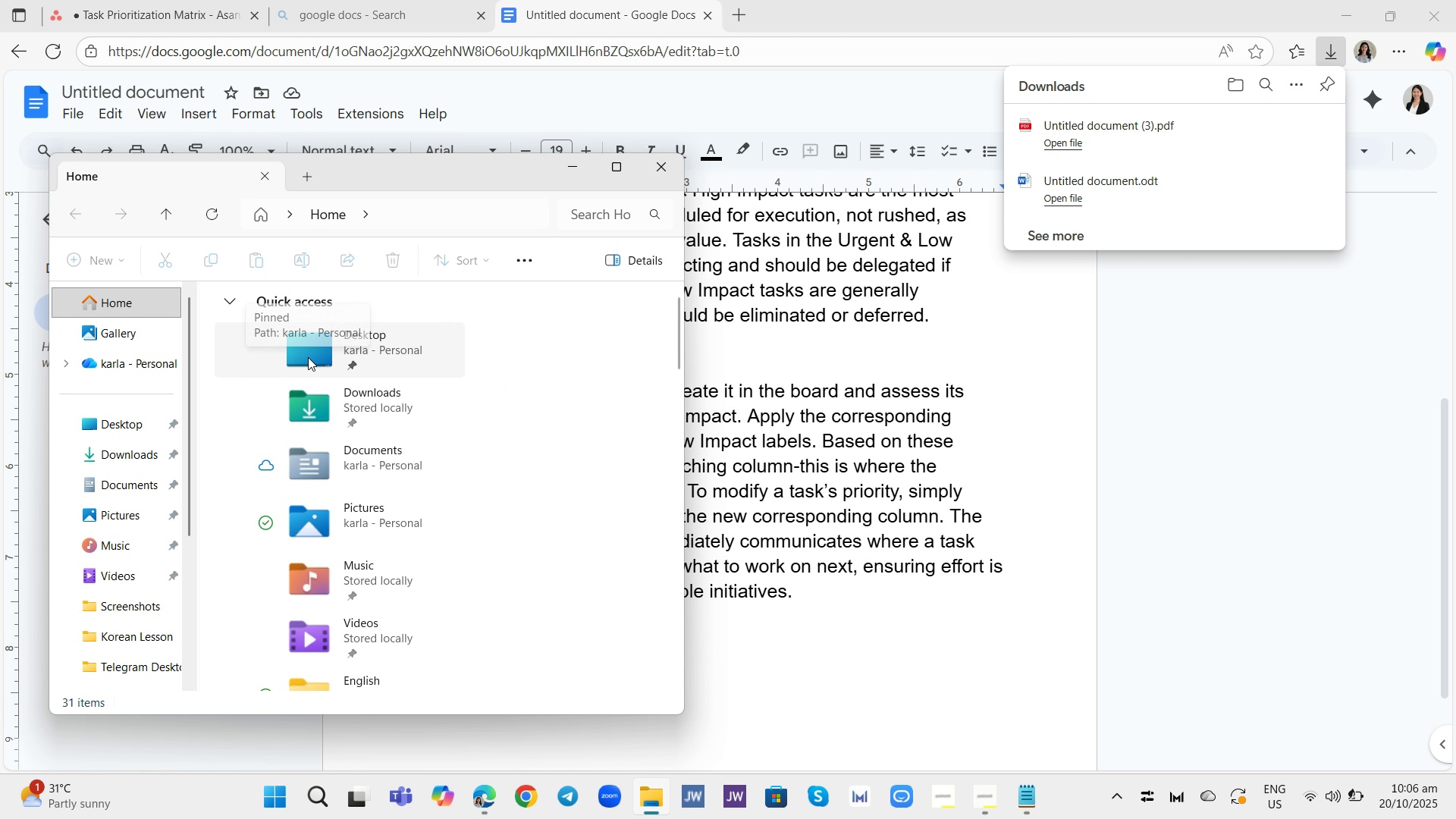 
wait(6.92)
 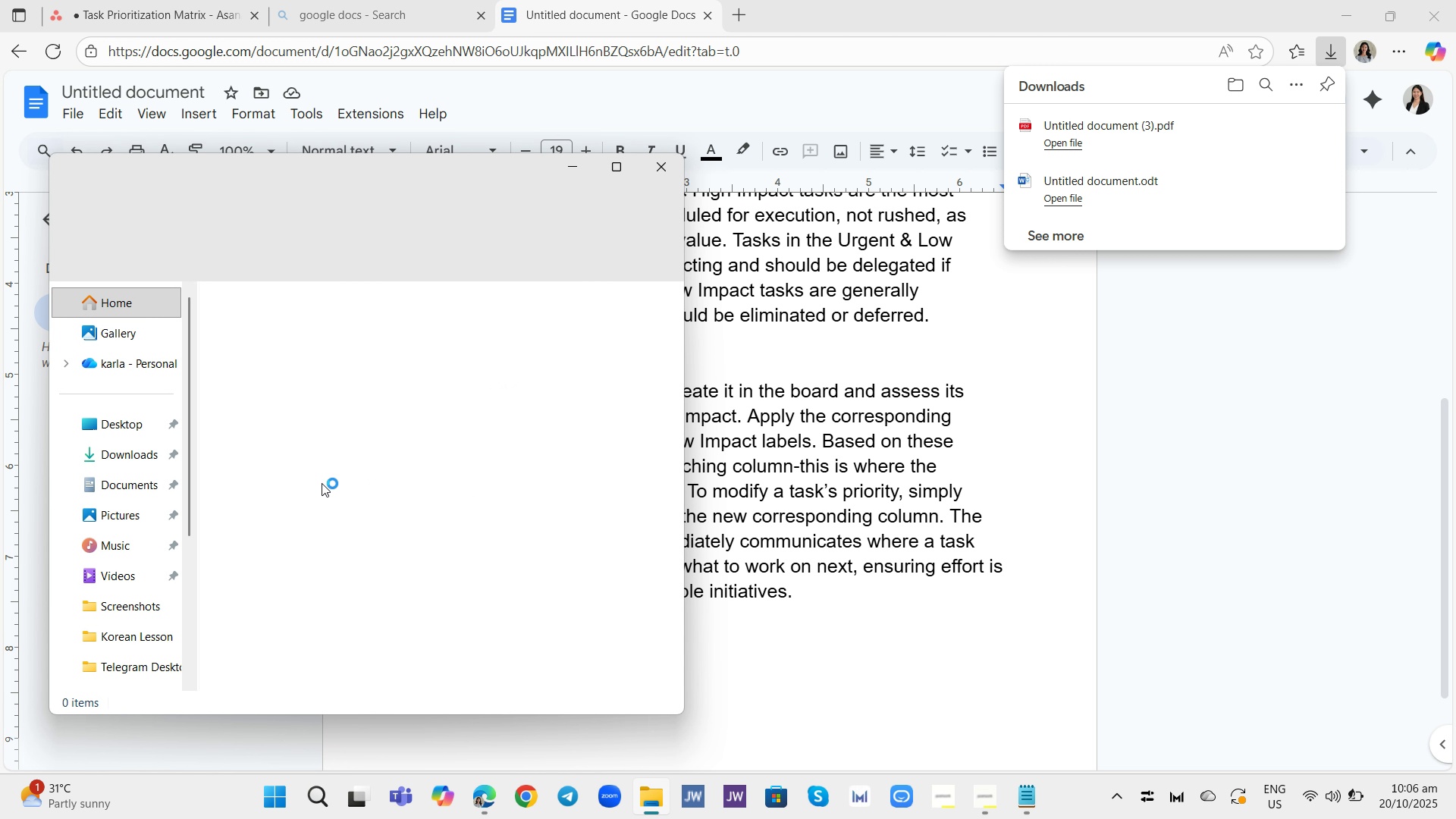 
left_click([306, 419])
 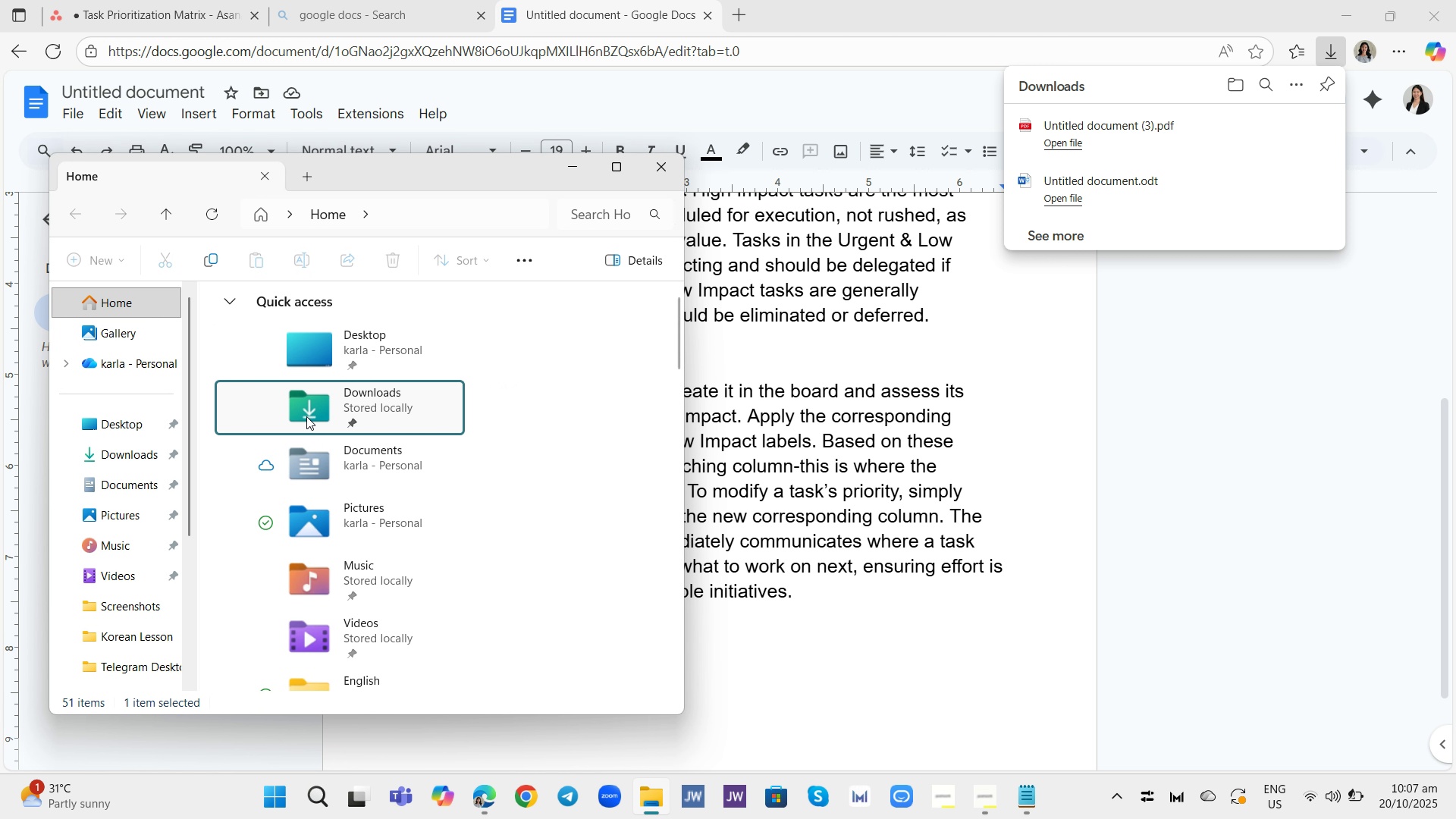 
double_click([306, 416])
 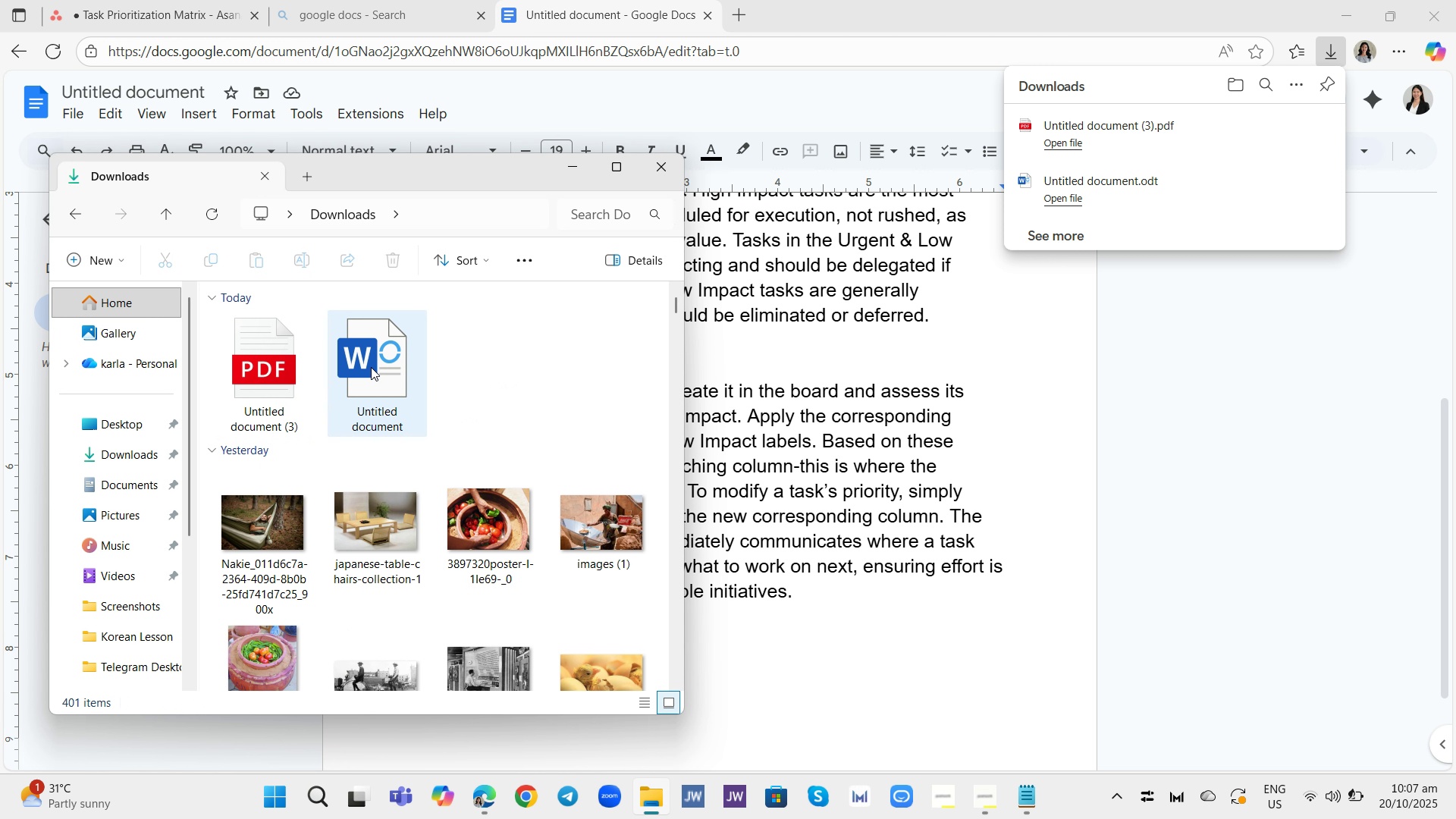 
right_click([372, 366])
 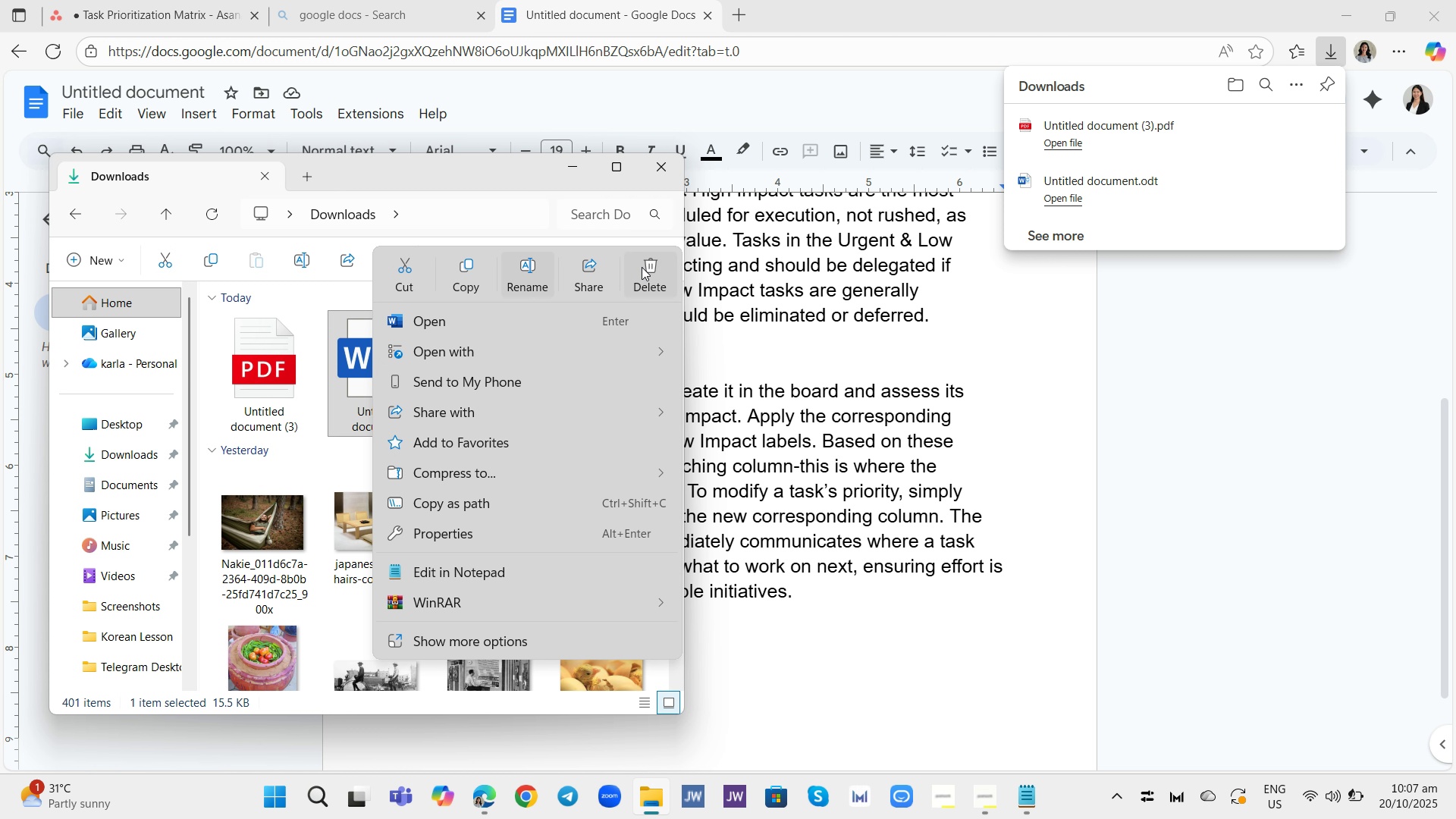 
left_click([644, 268])
 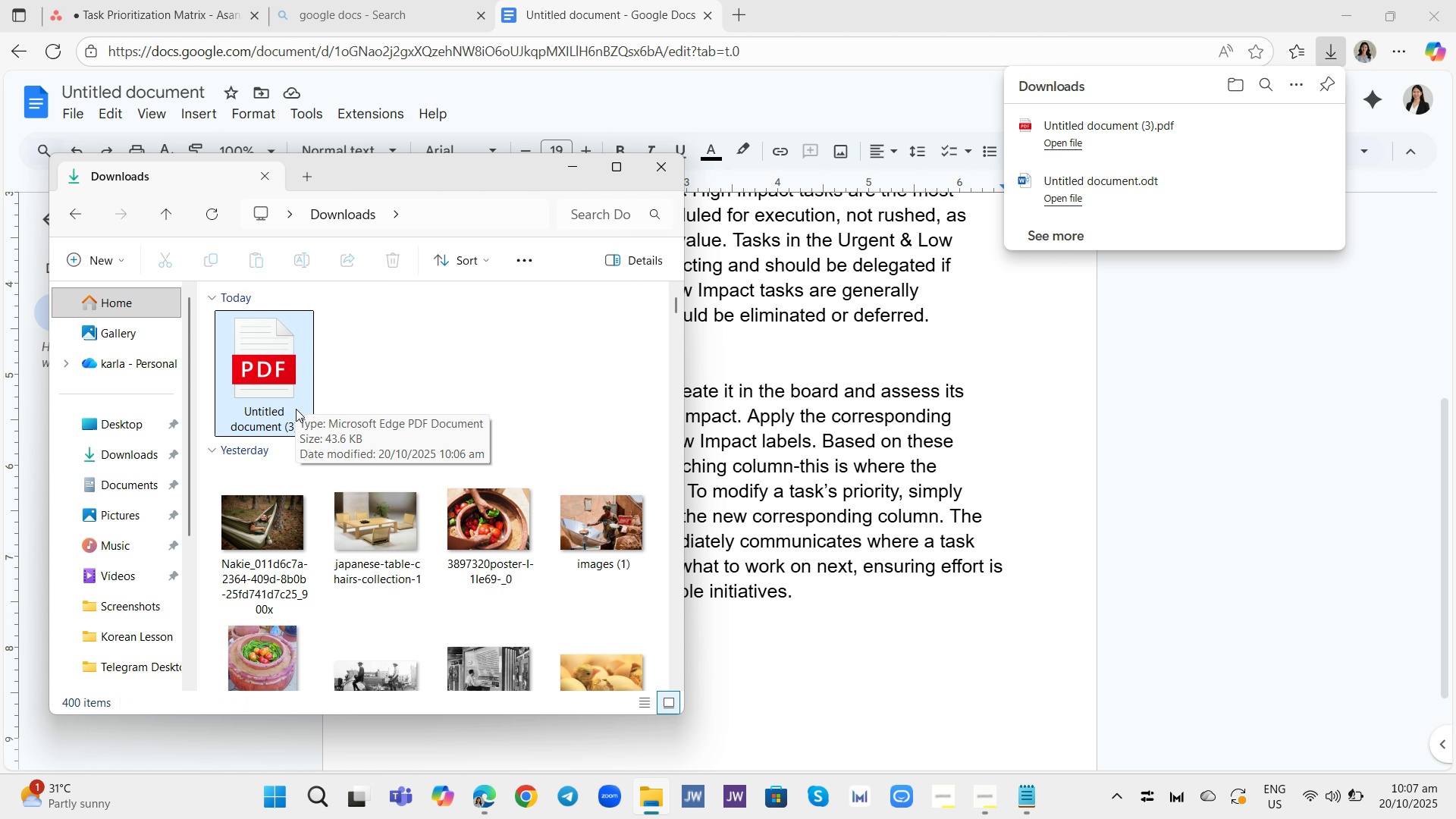 
left_click([375, 378])
 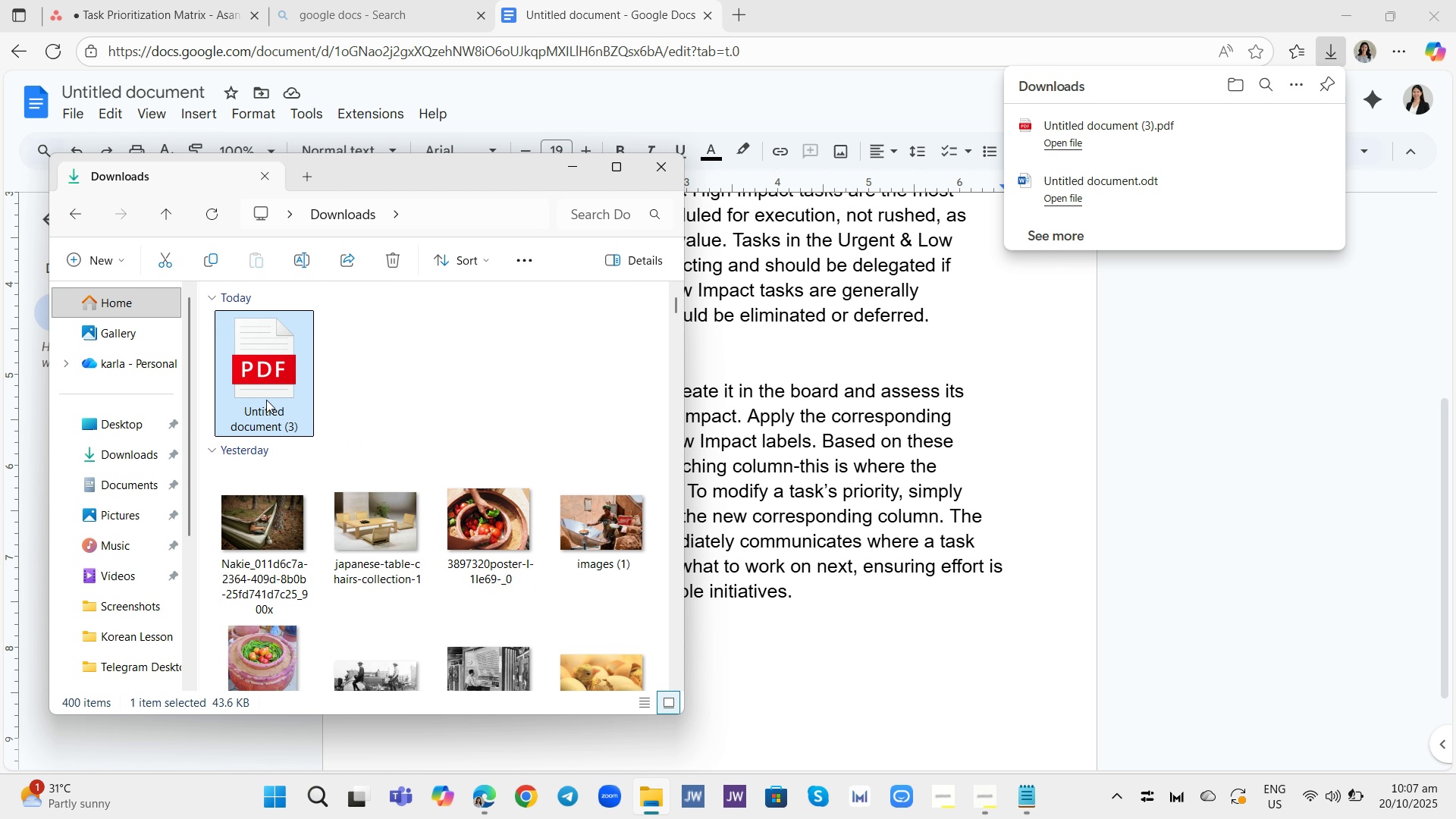 
double_click([266, 400])
 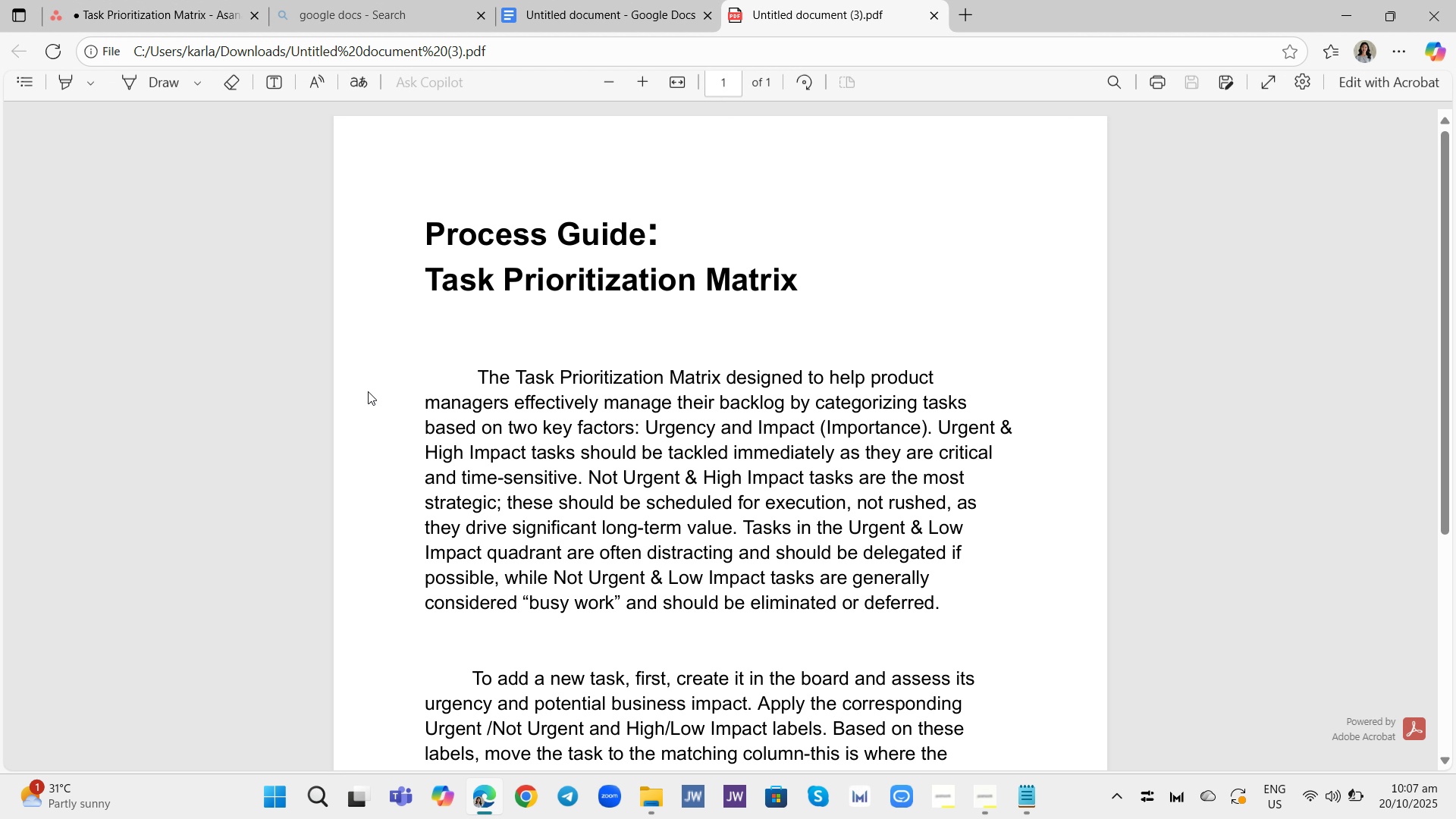 
scroll: coordinate [453, 416], scroll_direction: none, amount: 0.0
 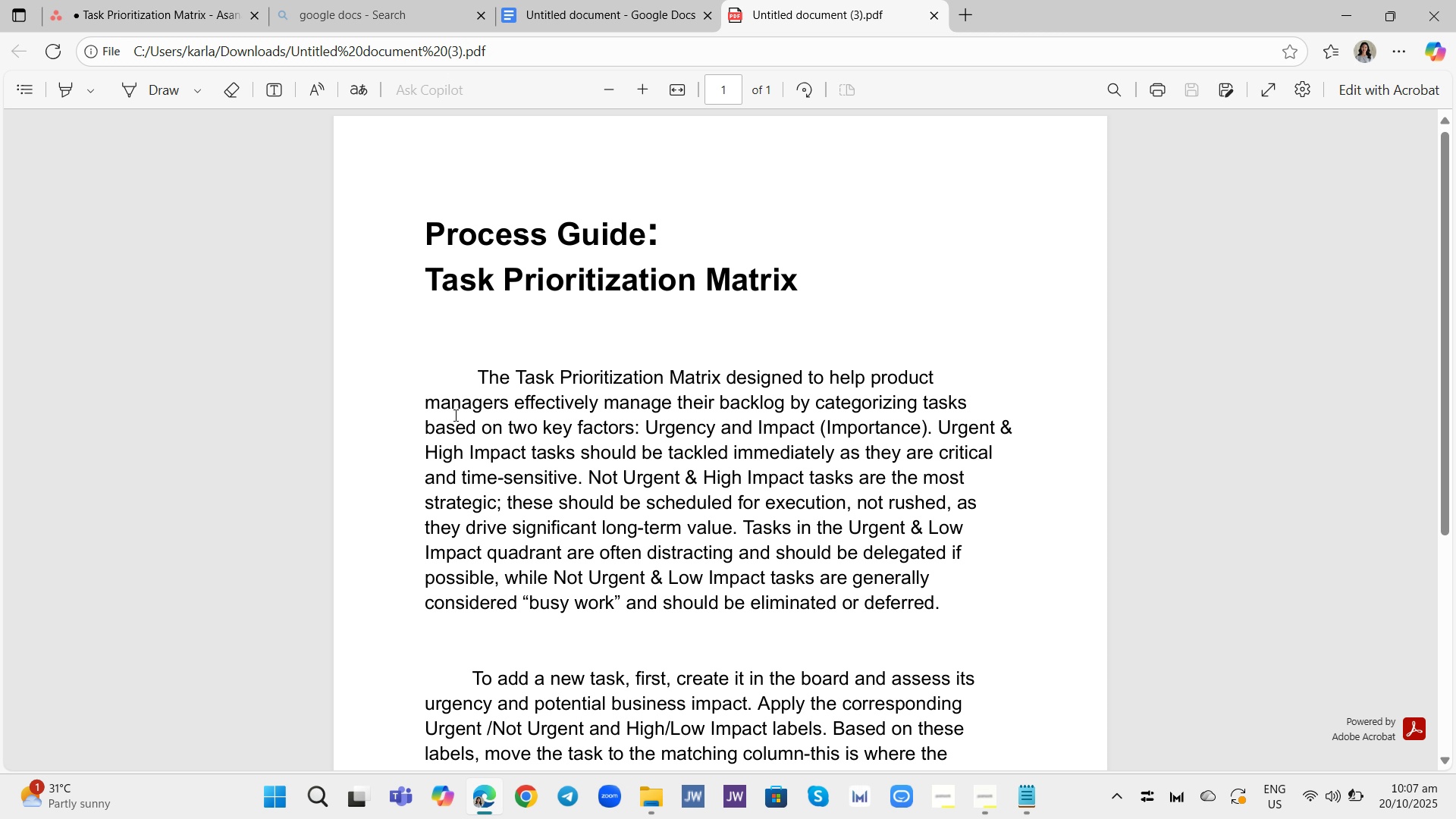 
scroll: coordinate [454, 415], scroll_direction: down, amount: 3.0
 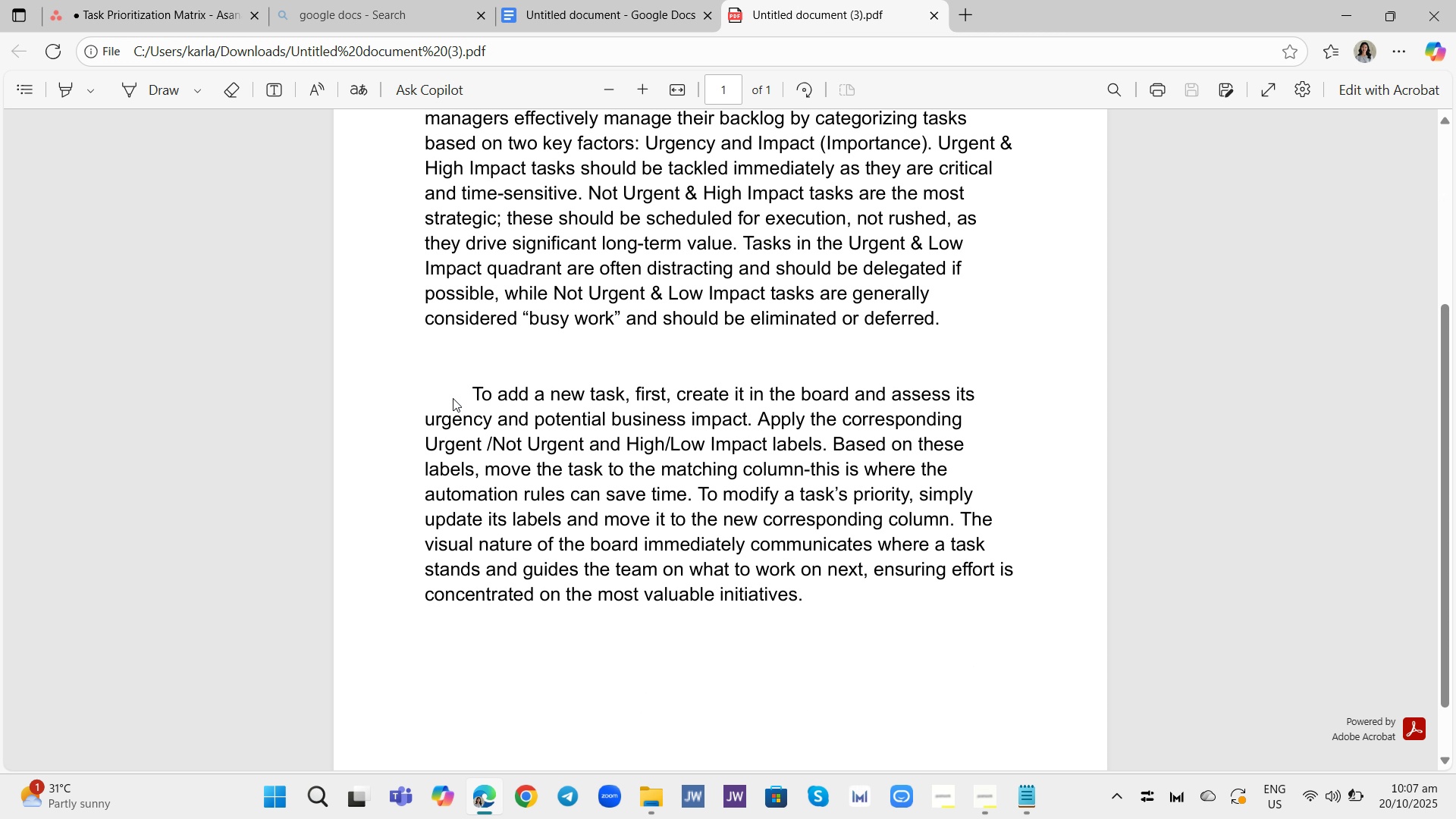 
scroll: coordinate [453, 398], scroll_direction: up, amount: 1.0
 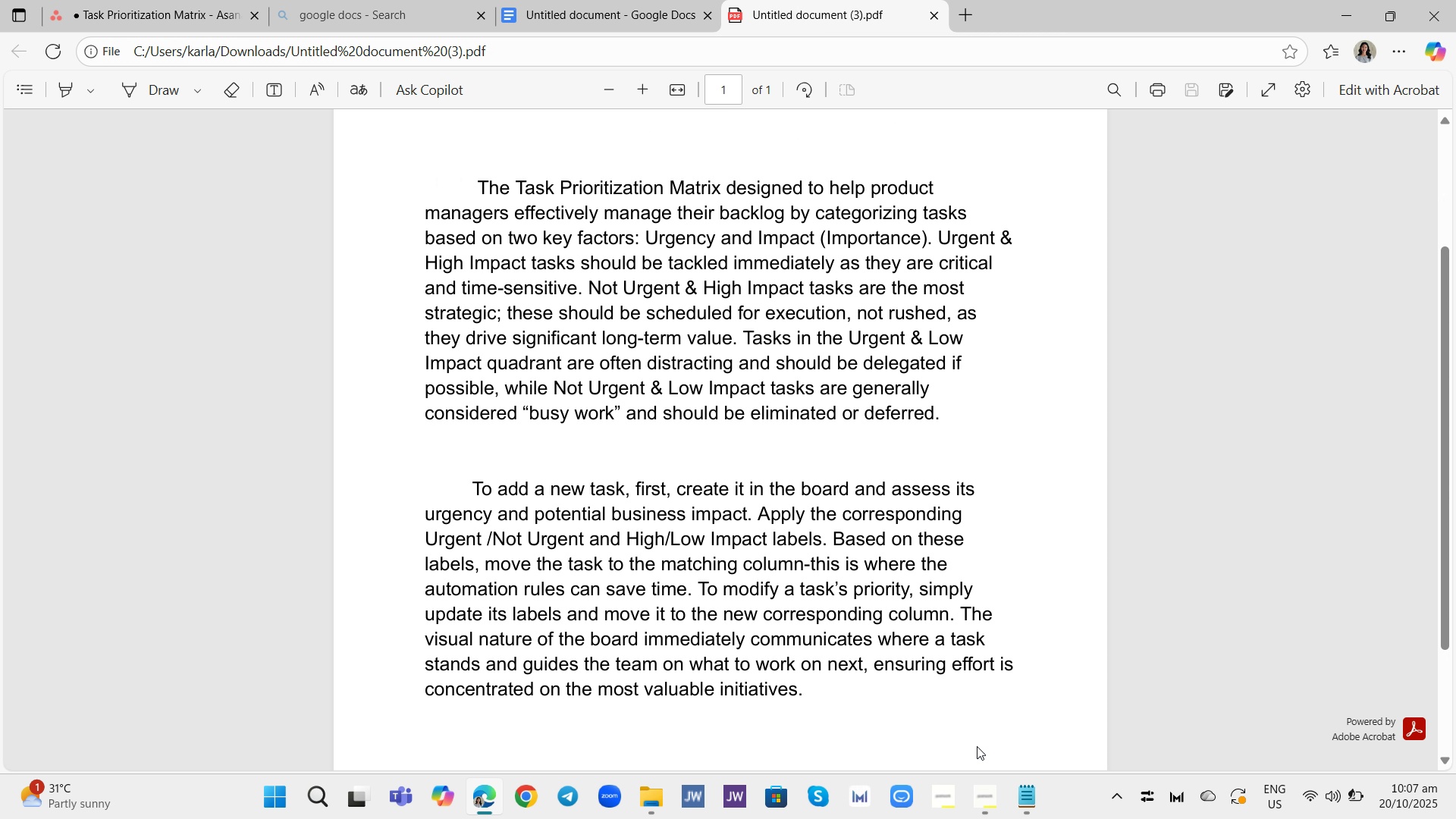 
left_click([989, 795])